 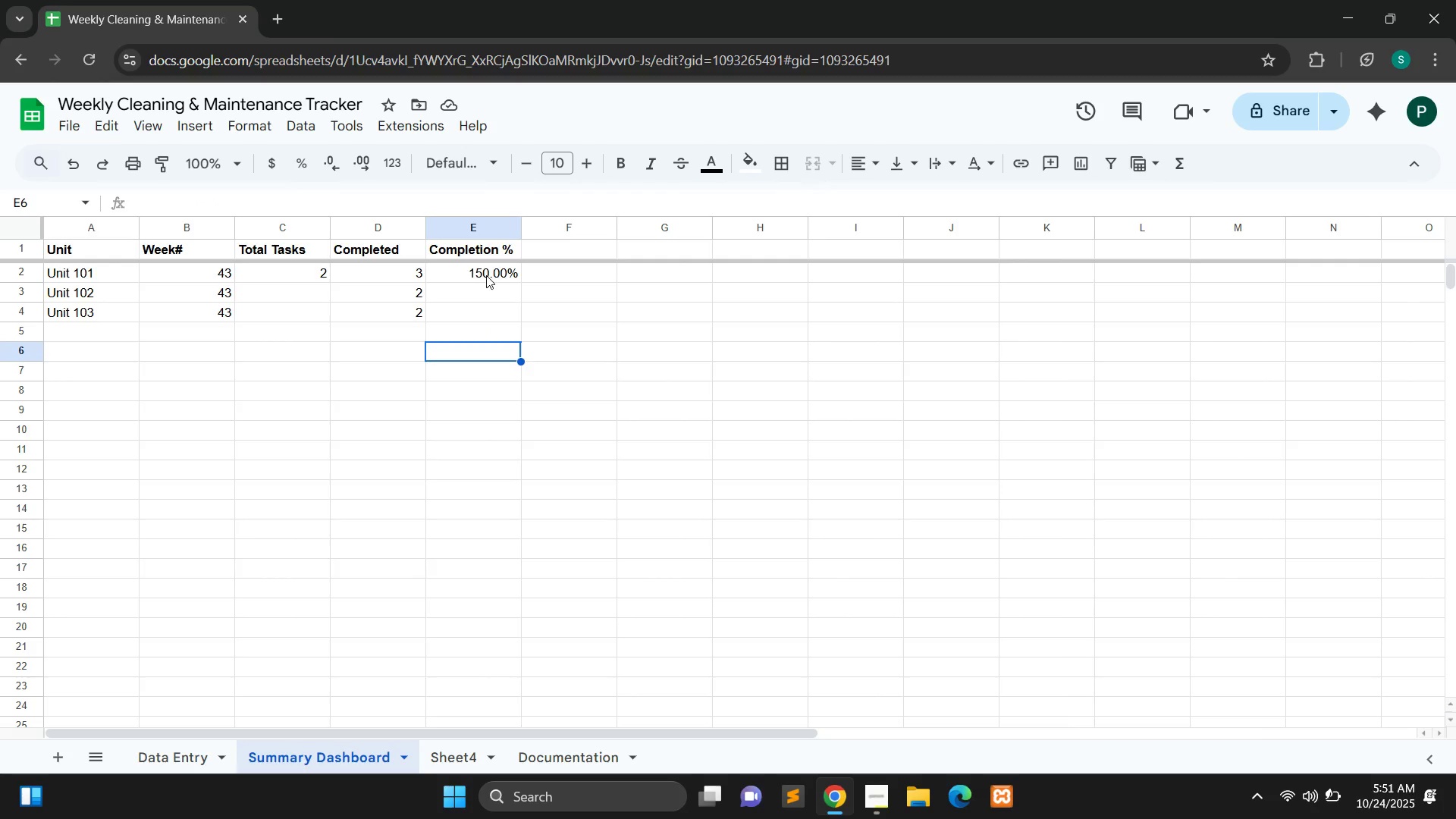 
left_click([488, 222])
 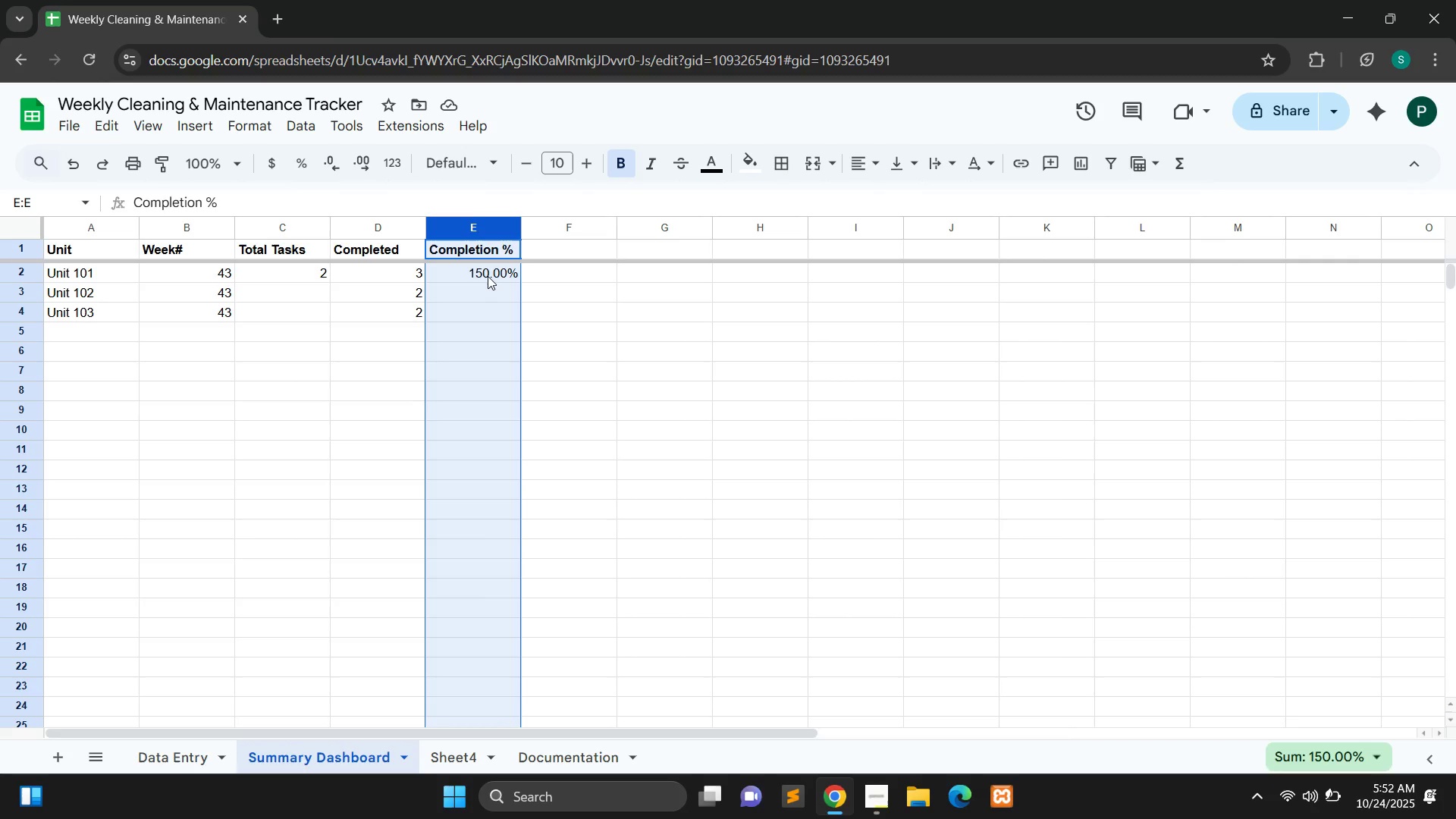 
left_click([488, 276])
 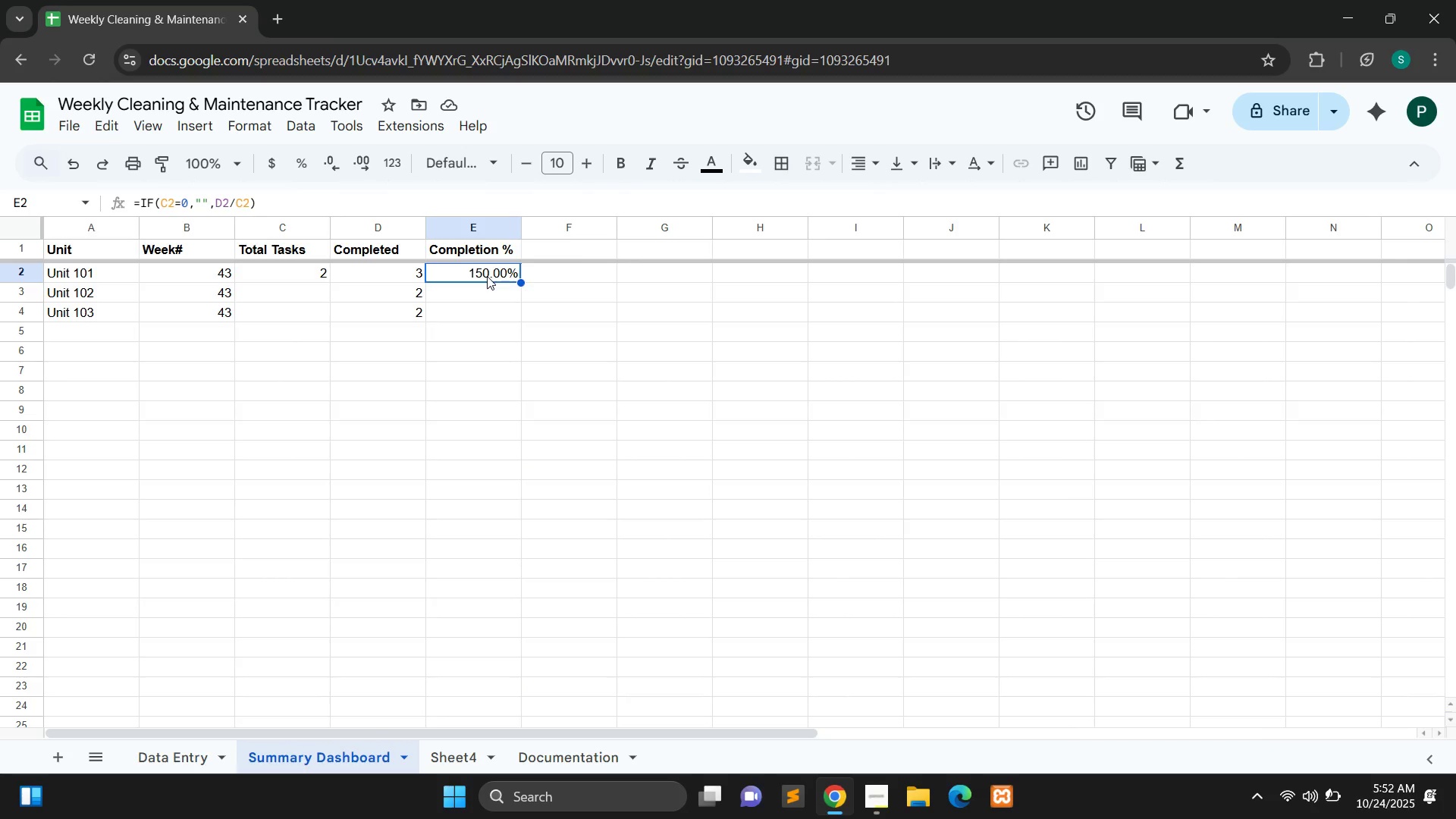 
hold_key(key=ControlLeft, duration=1.51)
left_click([487, 291])
 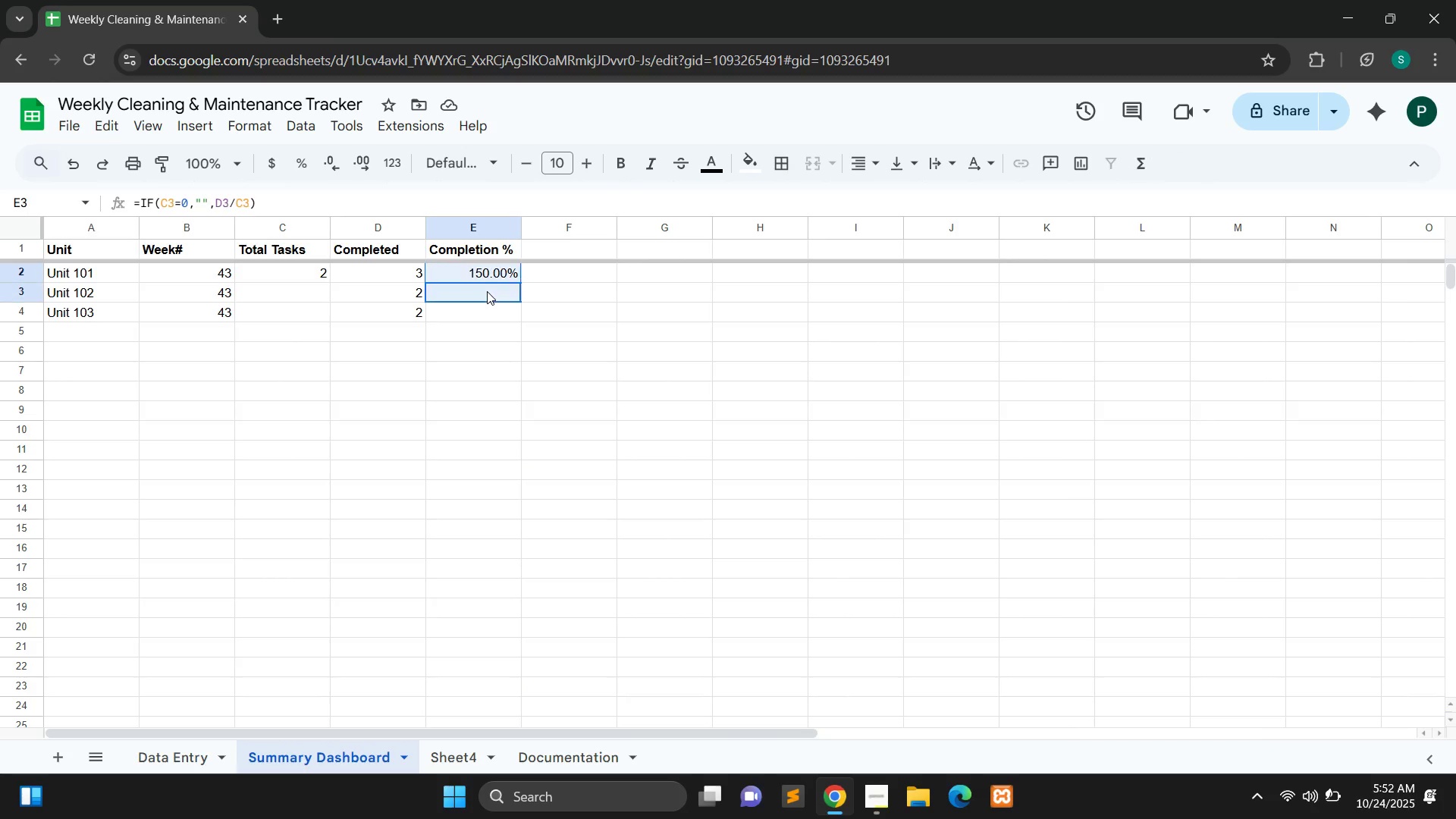 
hold_key(key=ControlLeft, duration=1.36)
left_click([488, 315])
 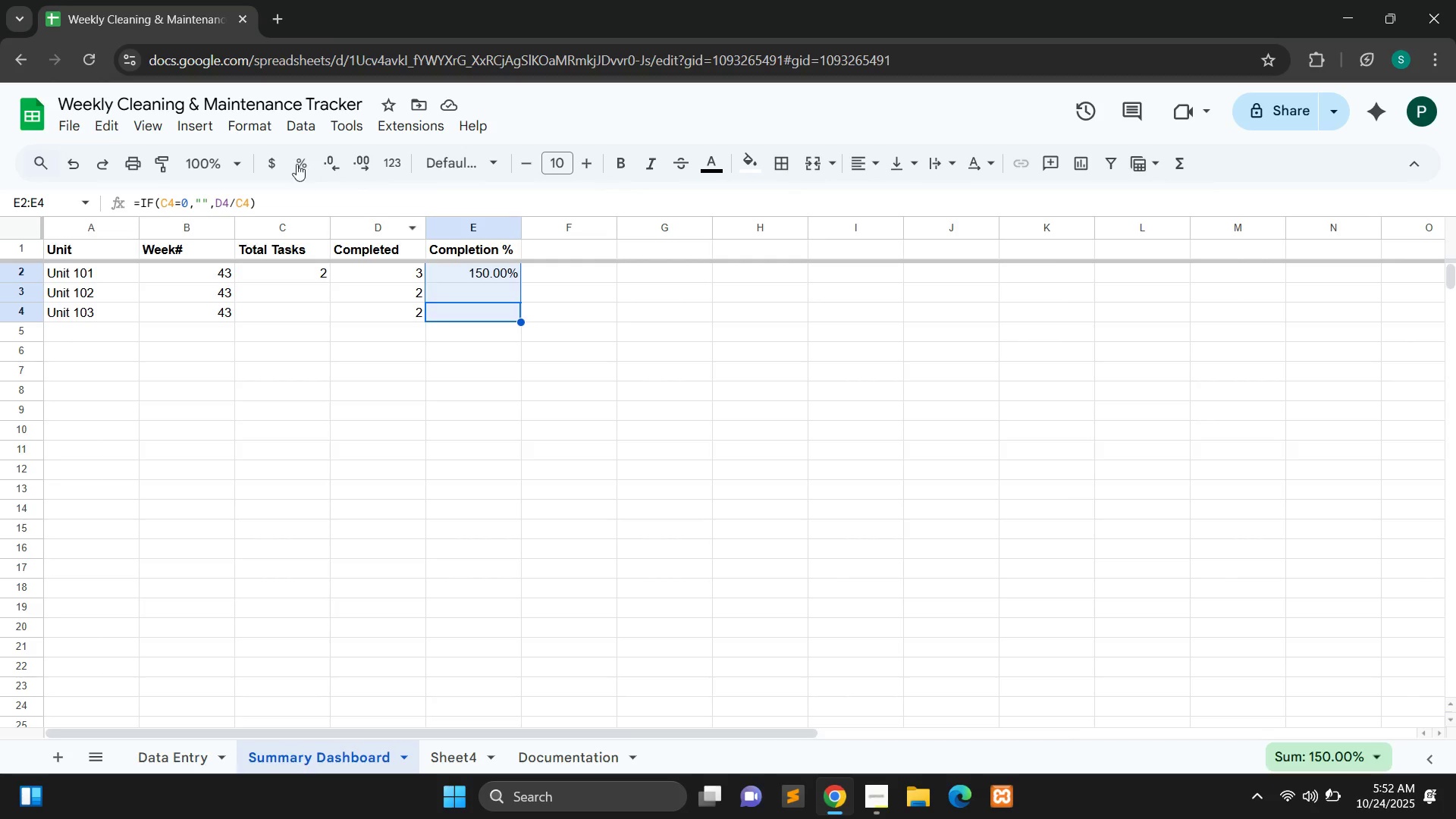 
mouse_move([236, 133])
 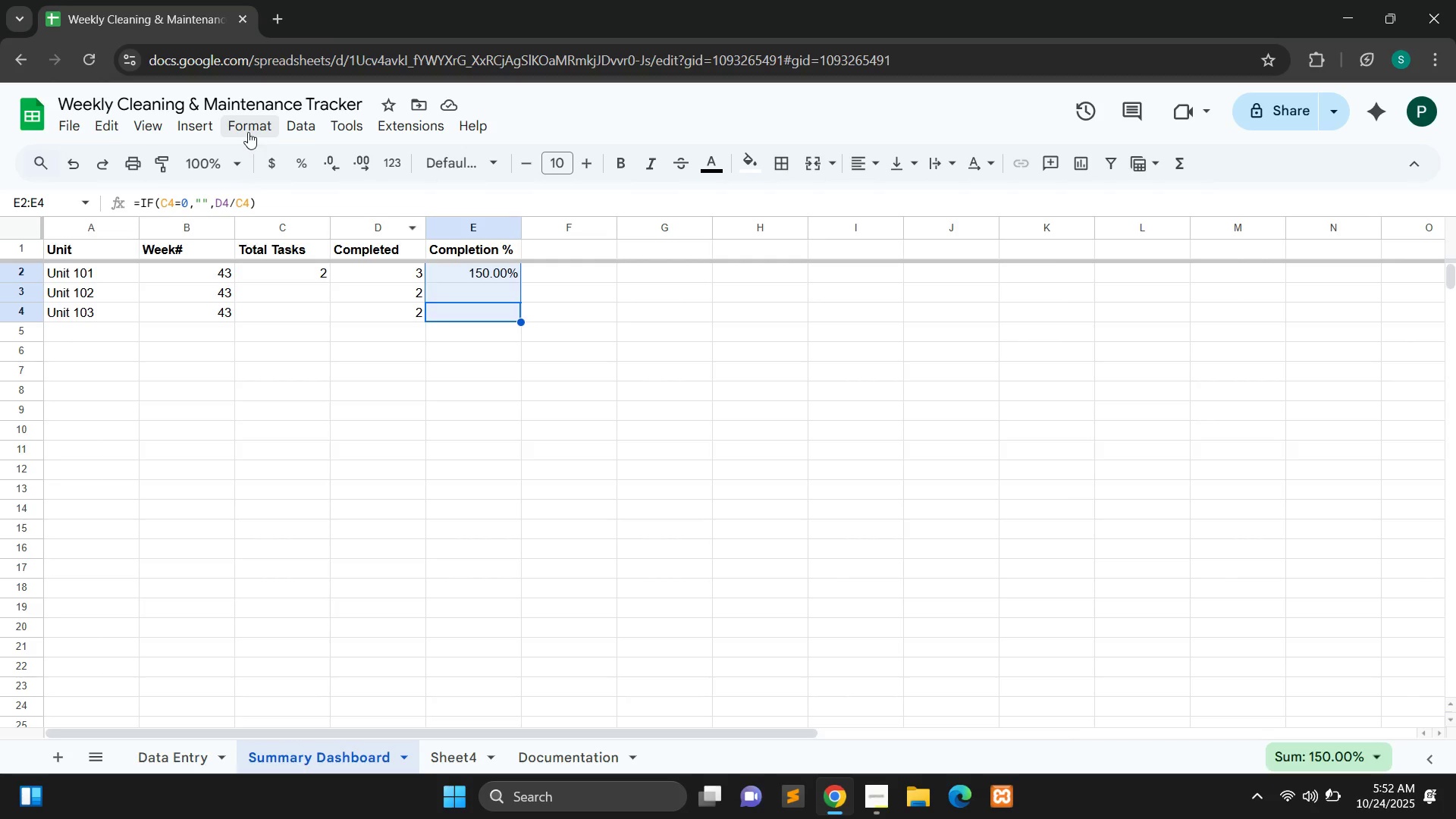 
left_click([248, 132])
 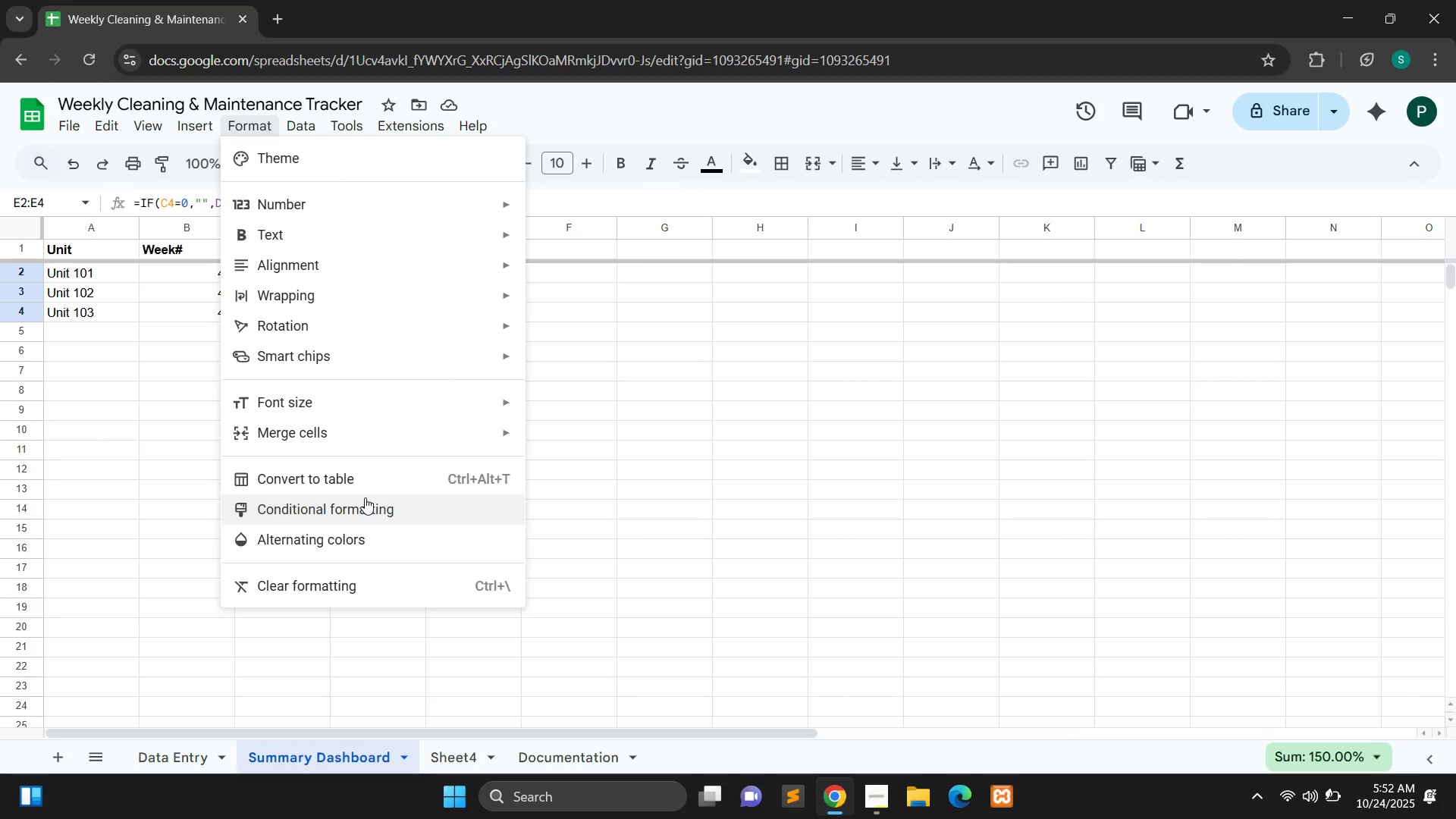 
left_click([365, 497])
 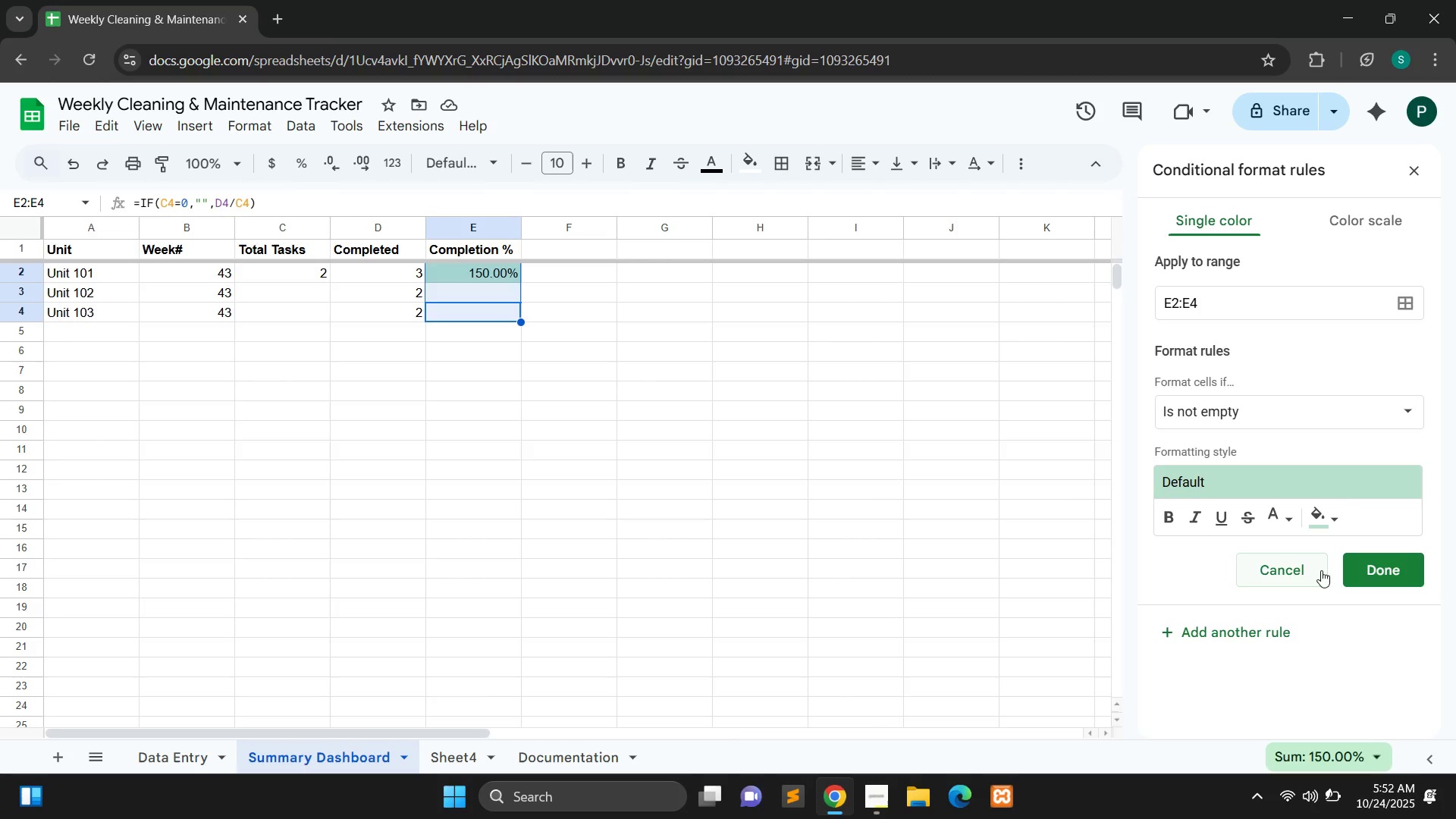 
wait(10.8)
 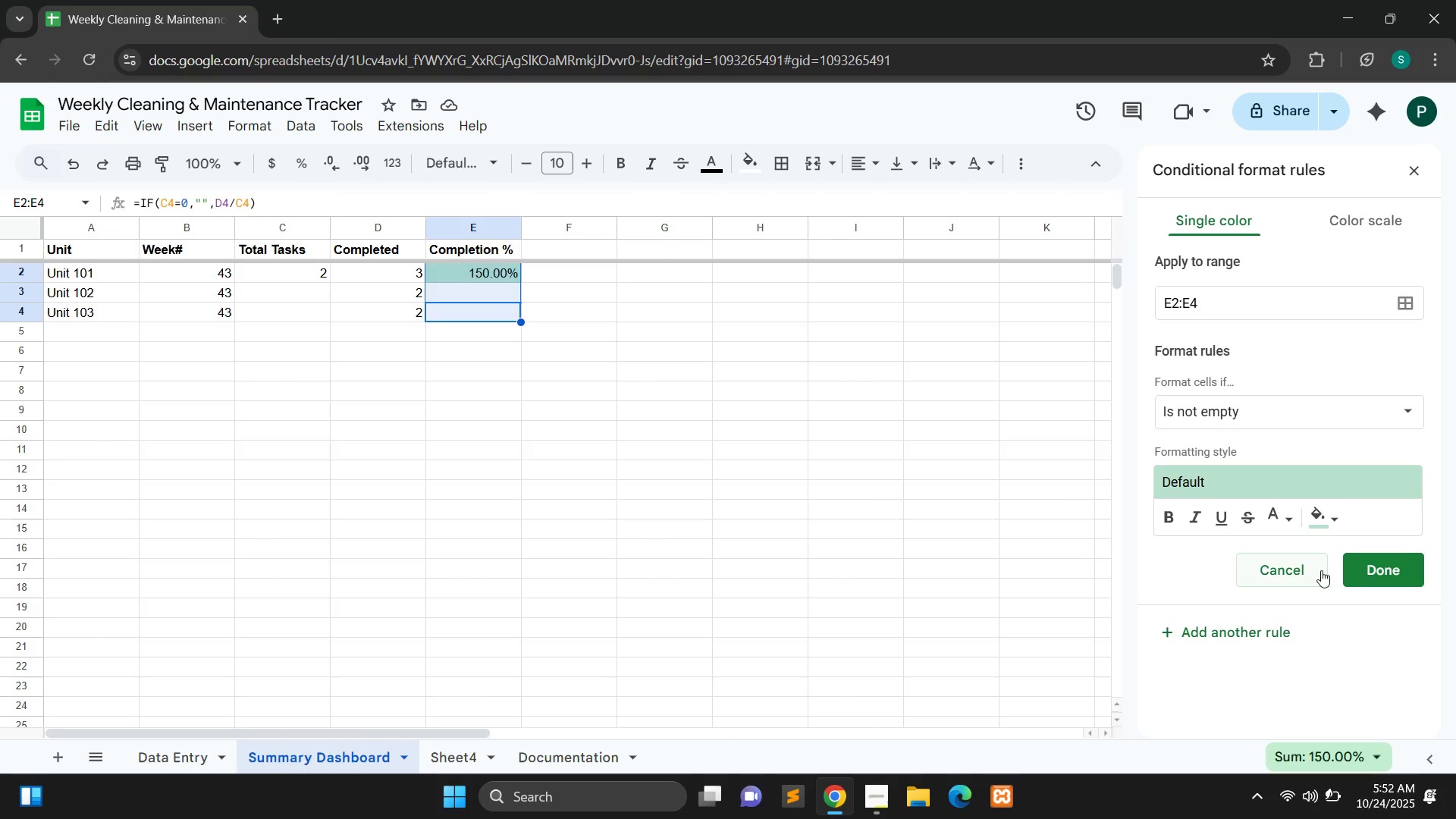 
left_click([1222, 413])
 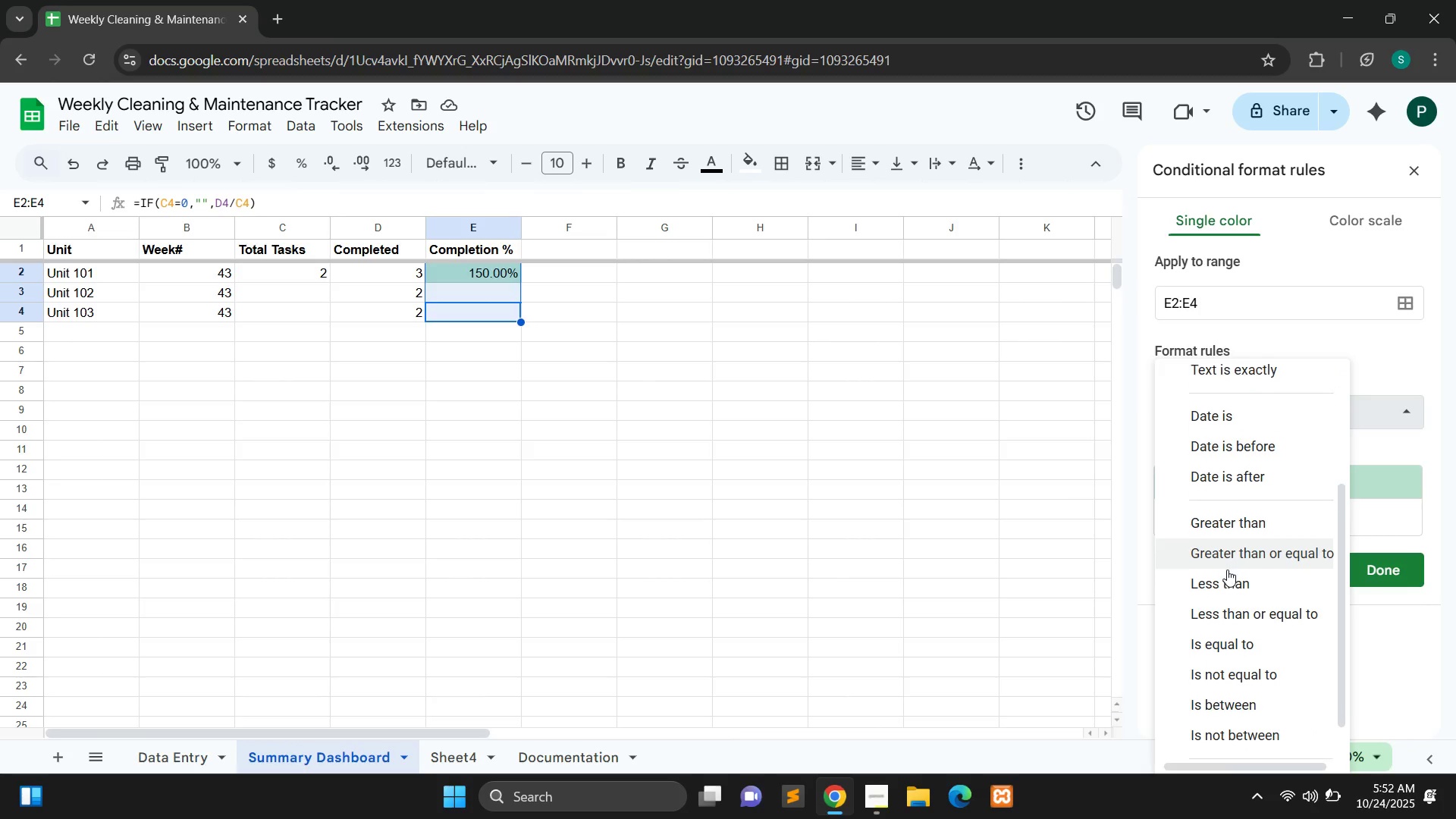 
wait(10.93)
 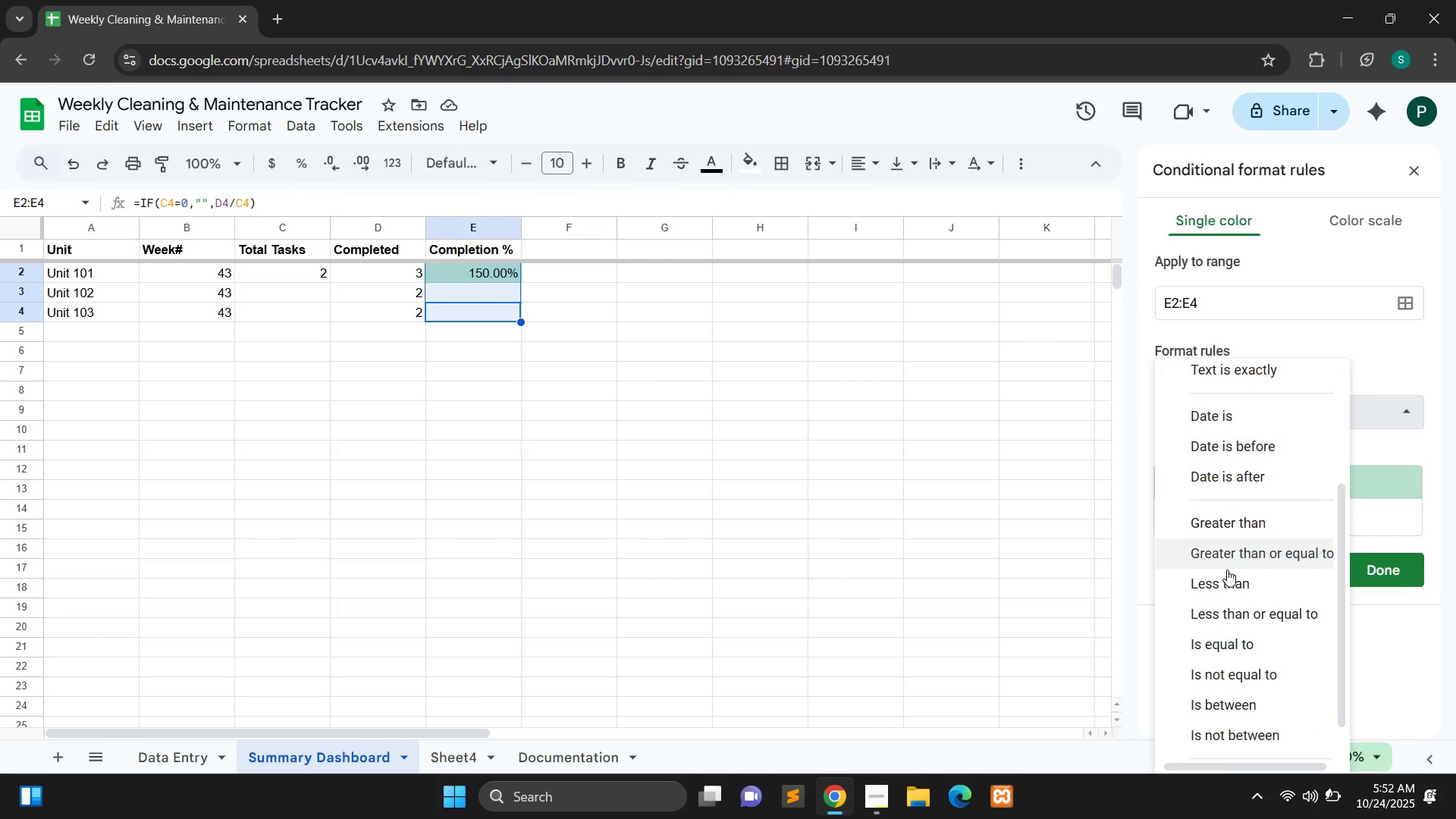 
left_click([1227, 531])
 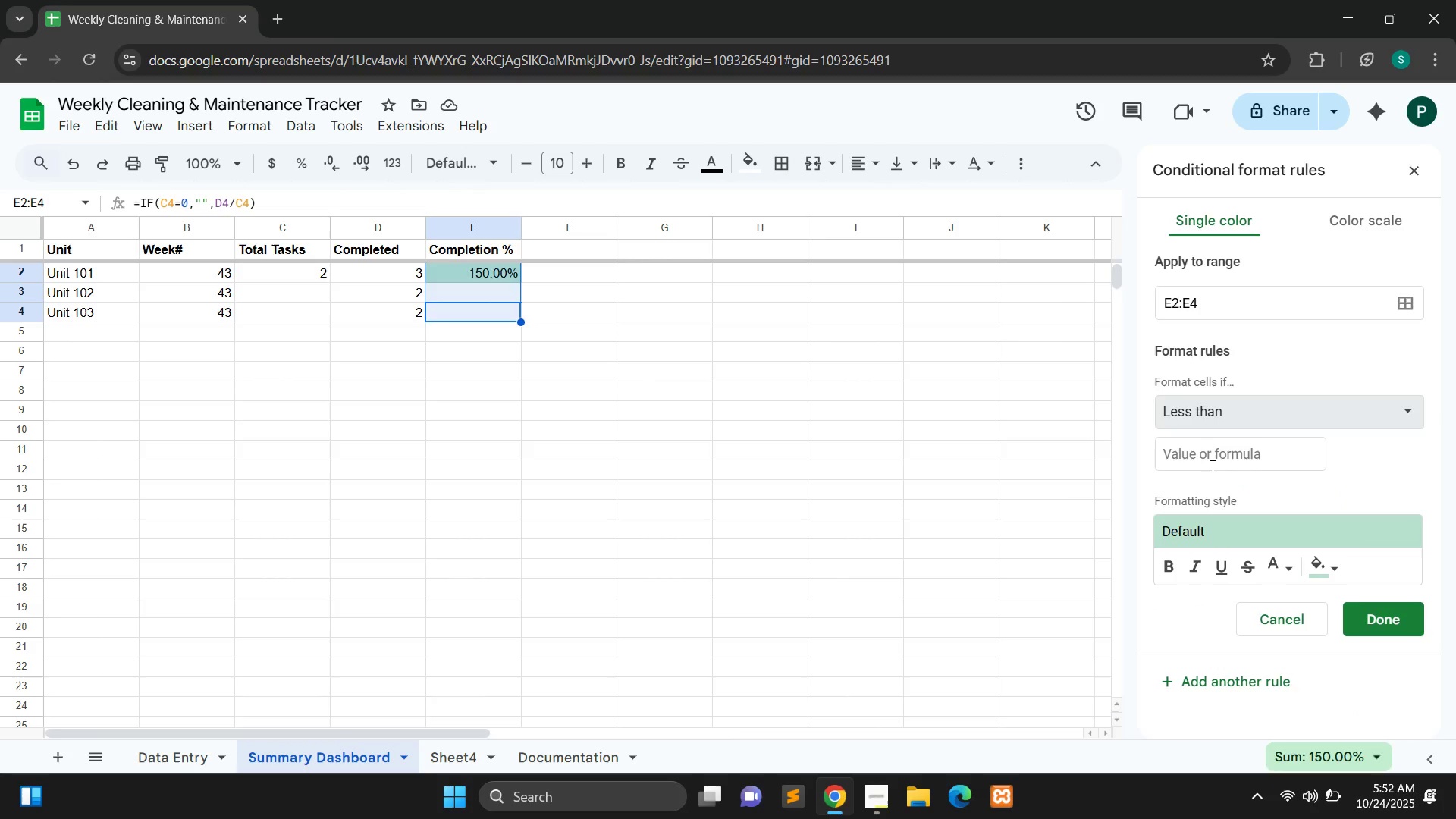 
left_click([1211, 466])
 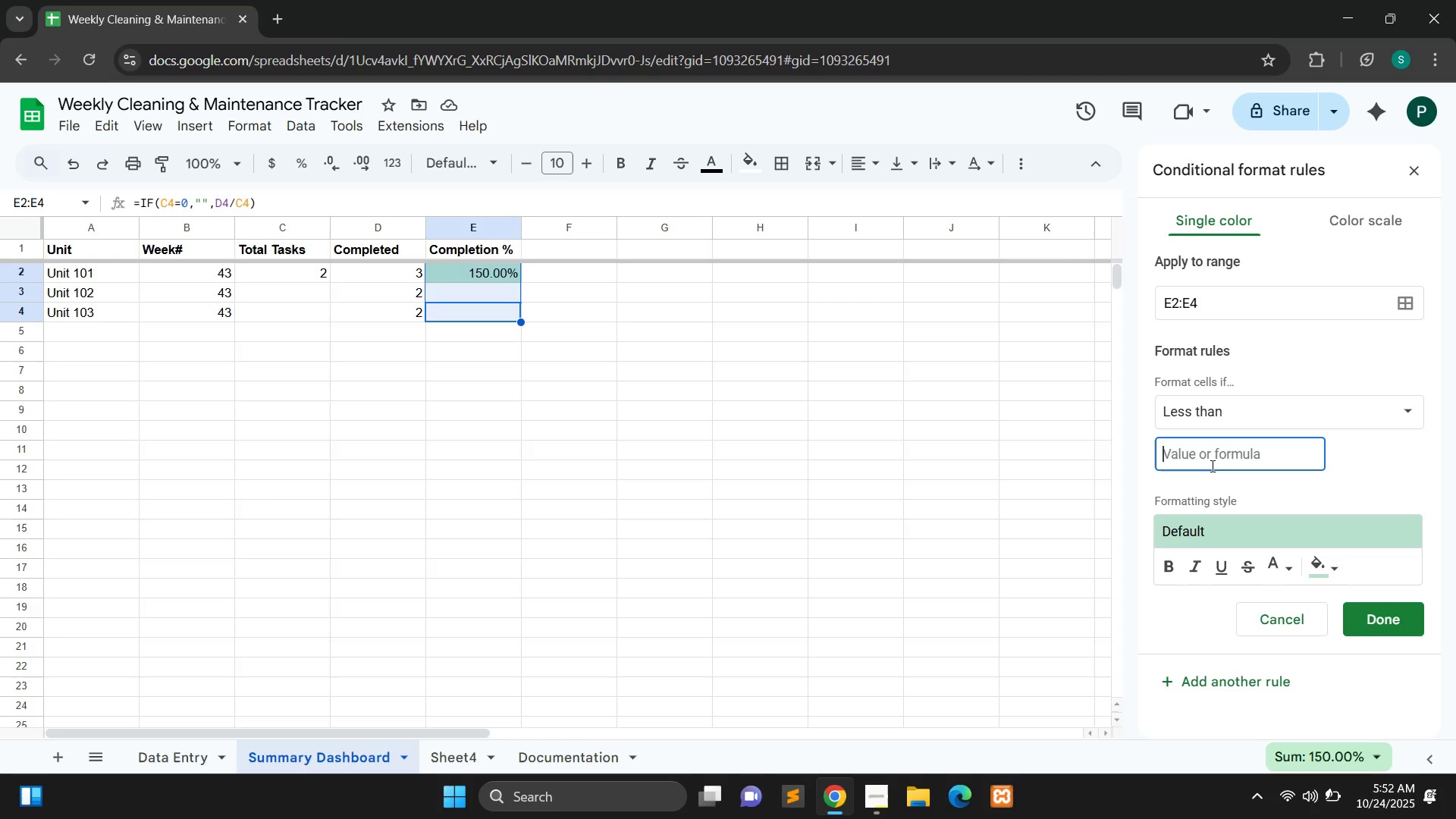 
key(1)
 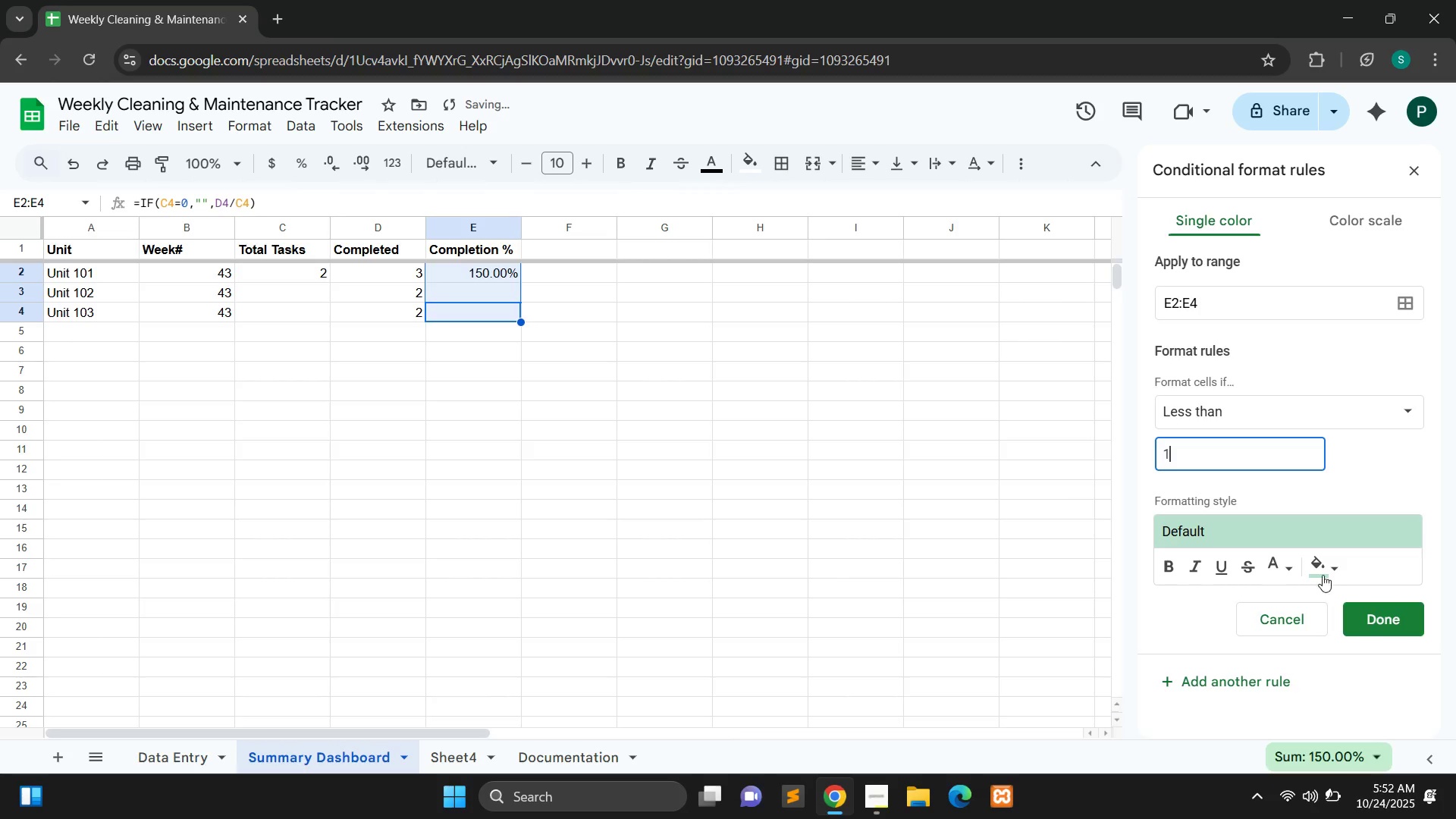 
left_click([1321, 572])
 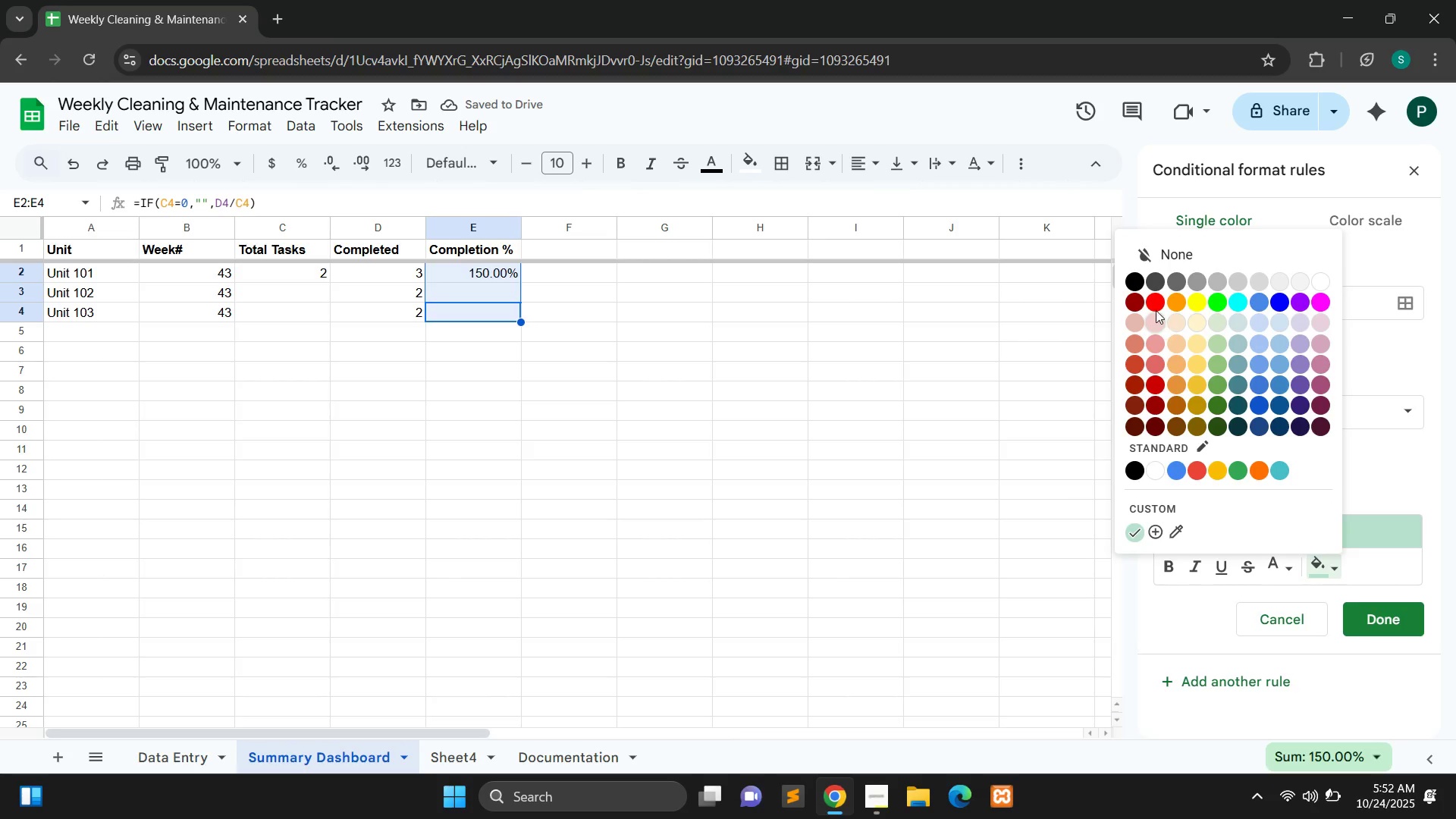 
left_click([1155, 309])
 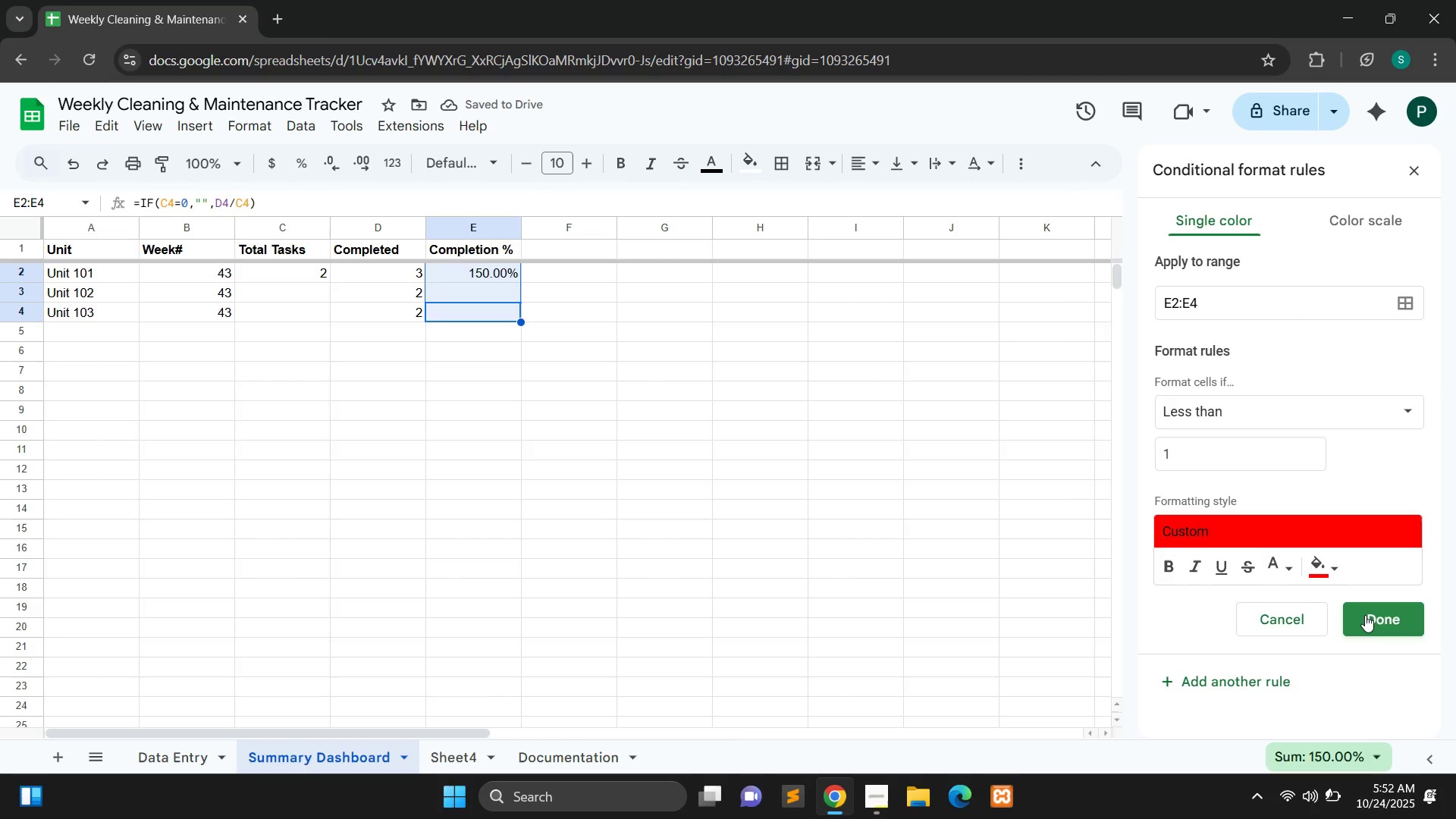 
left_click([1365, 615])
 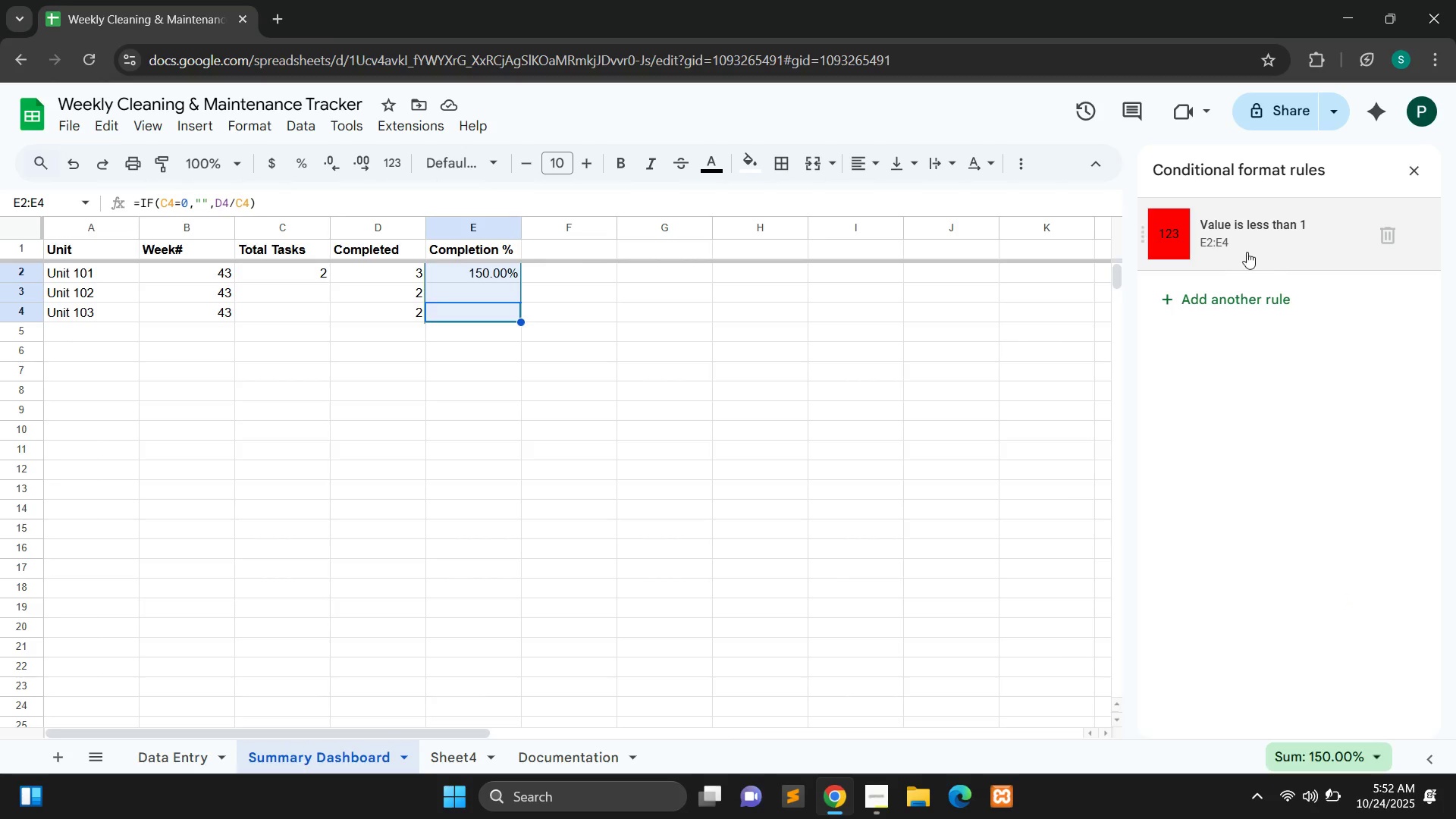 
wait(8.39)
 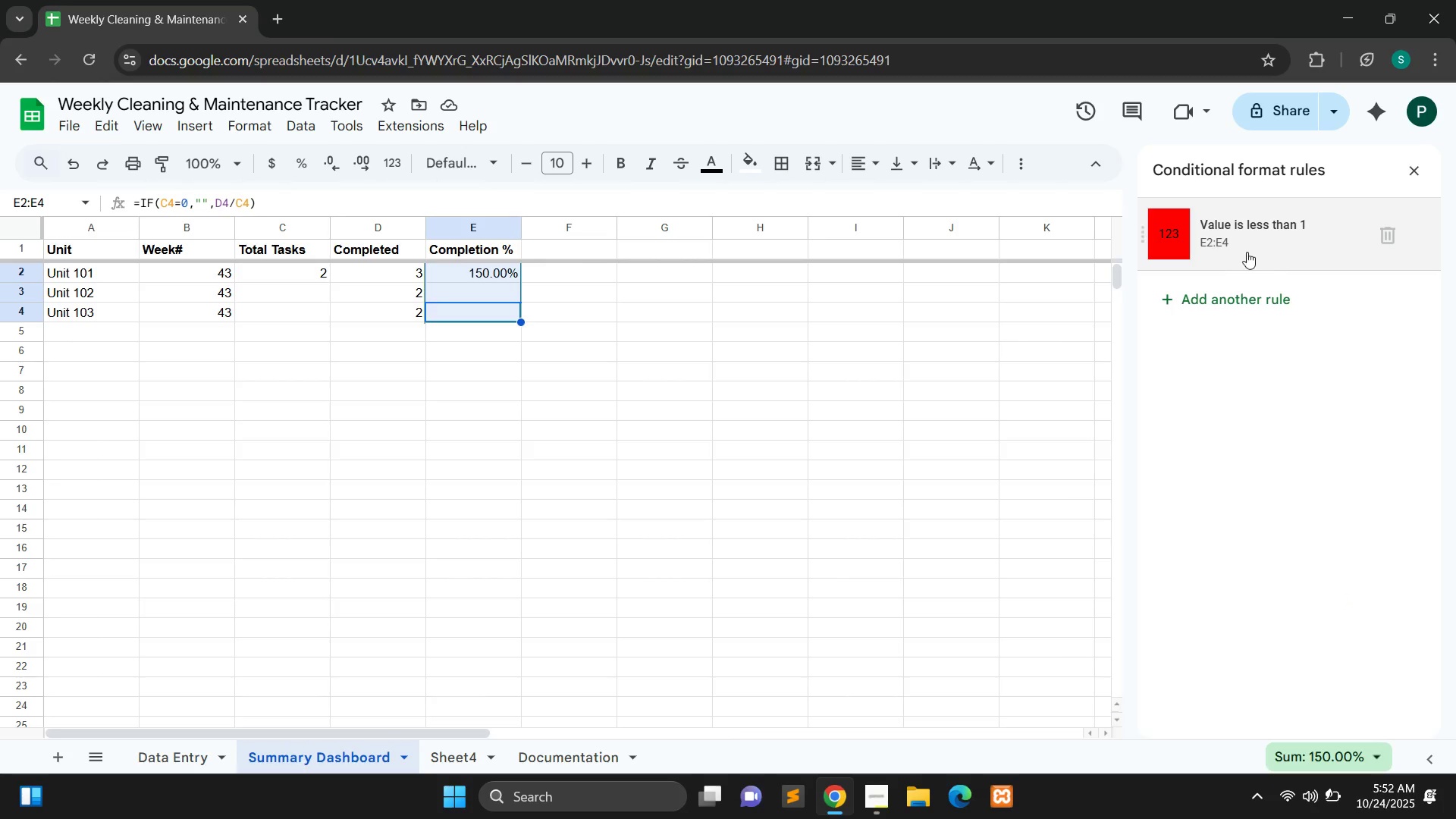 
left_click([1215, 306])
 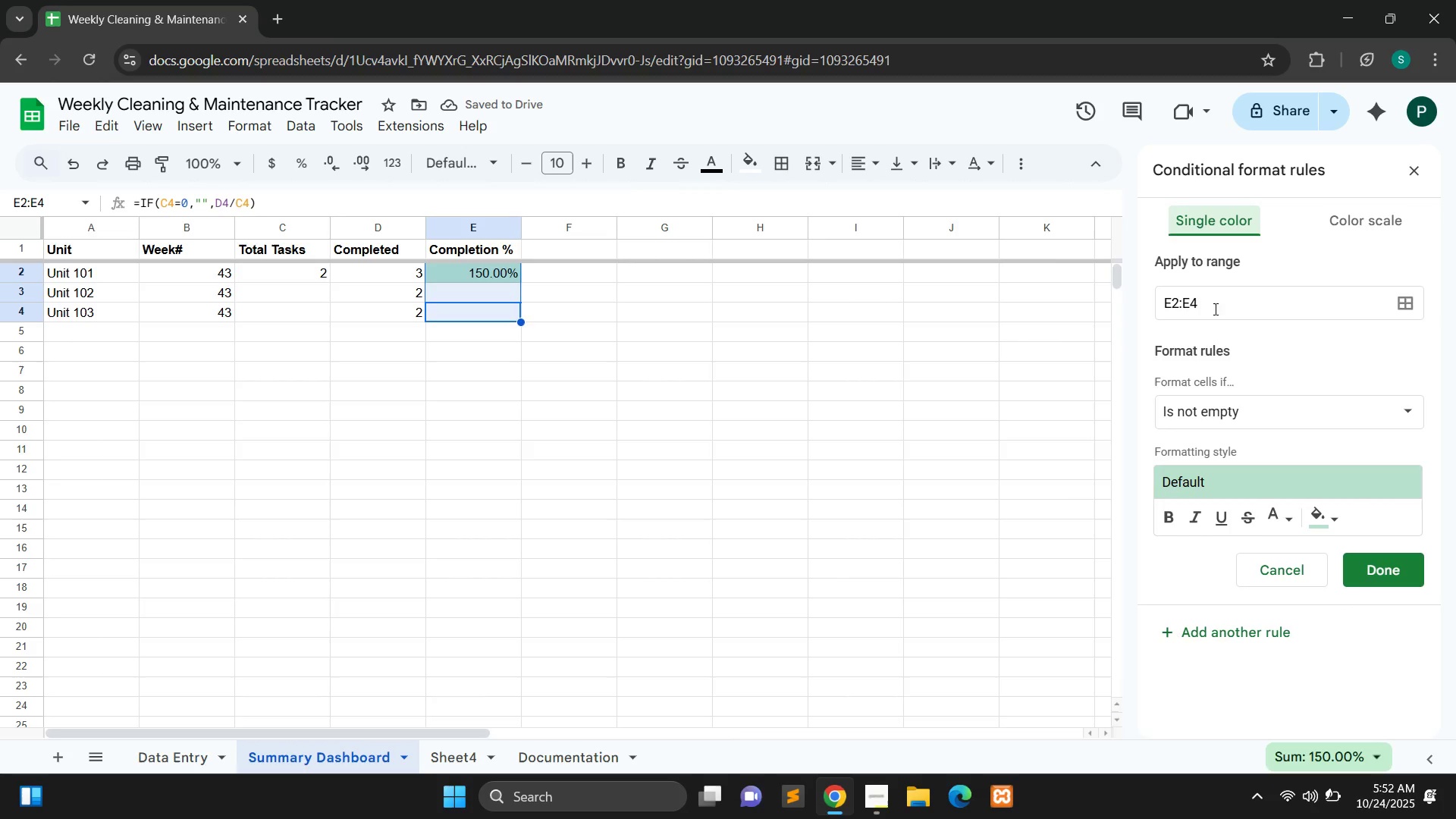 
left_click([1204, 413])
 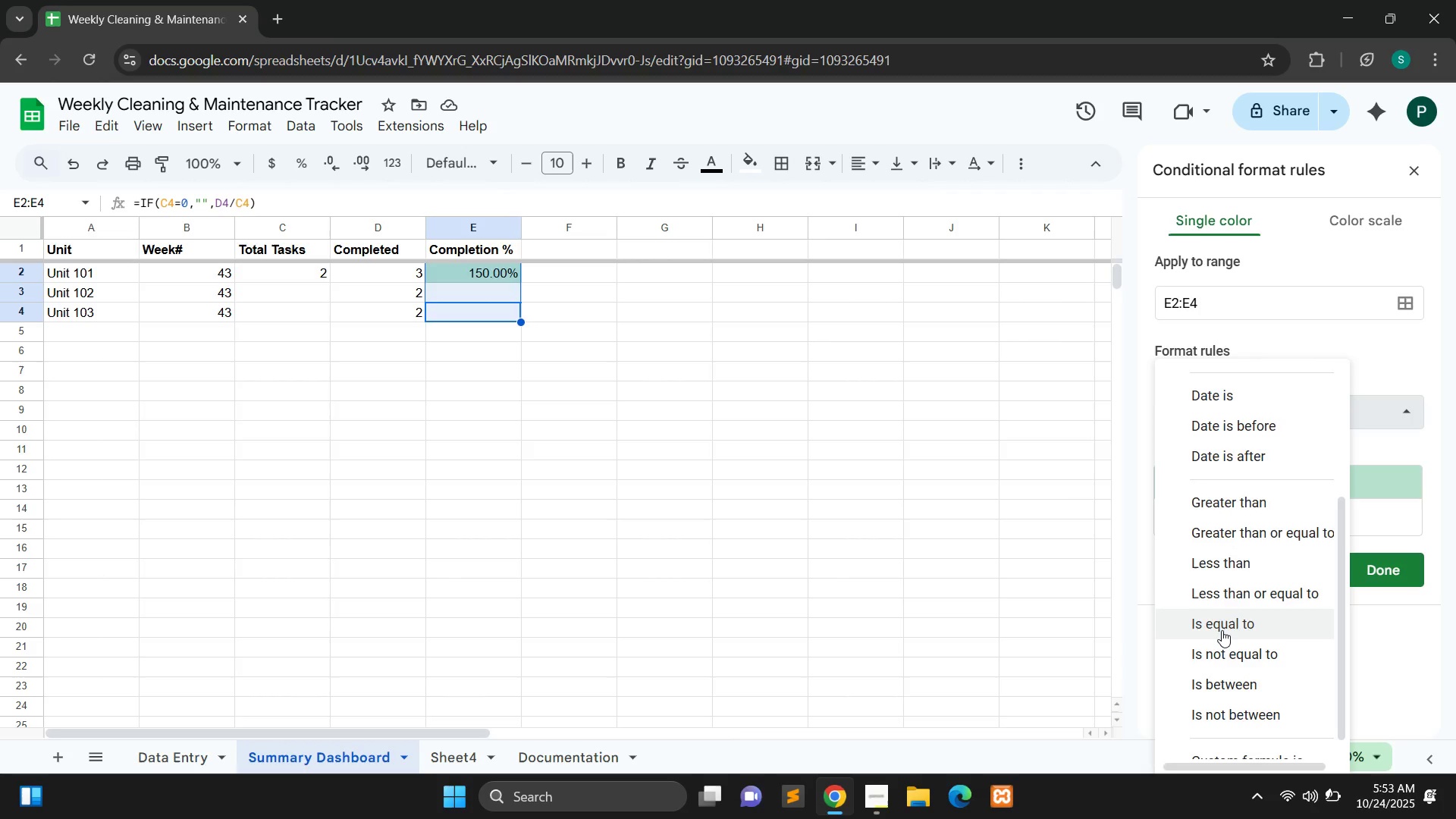 
wait(11.09)
 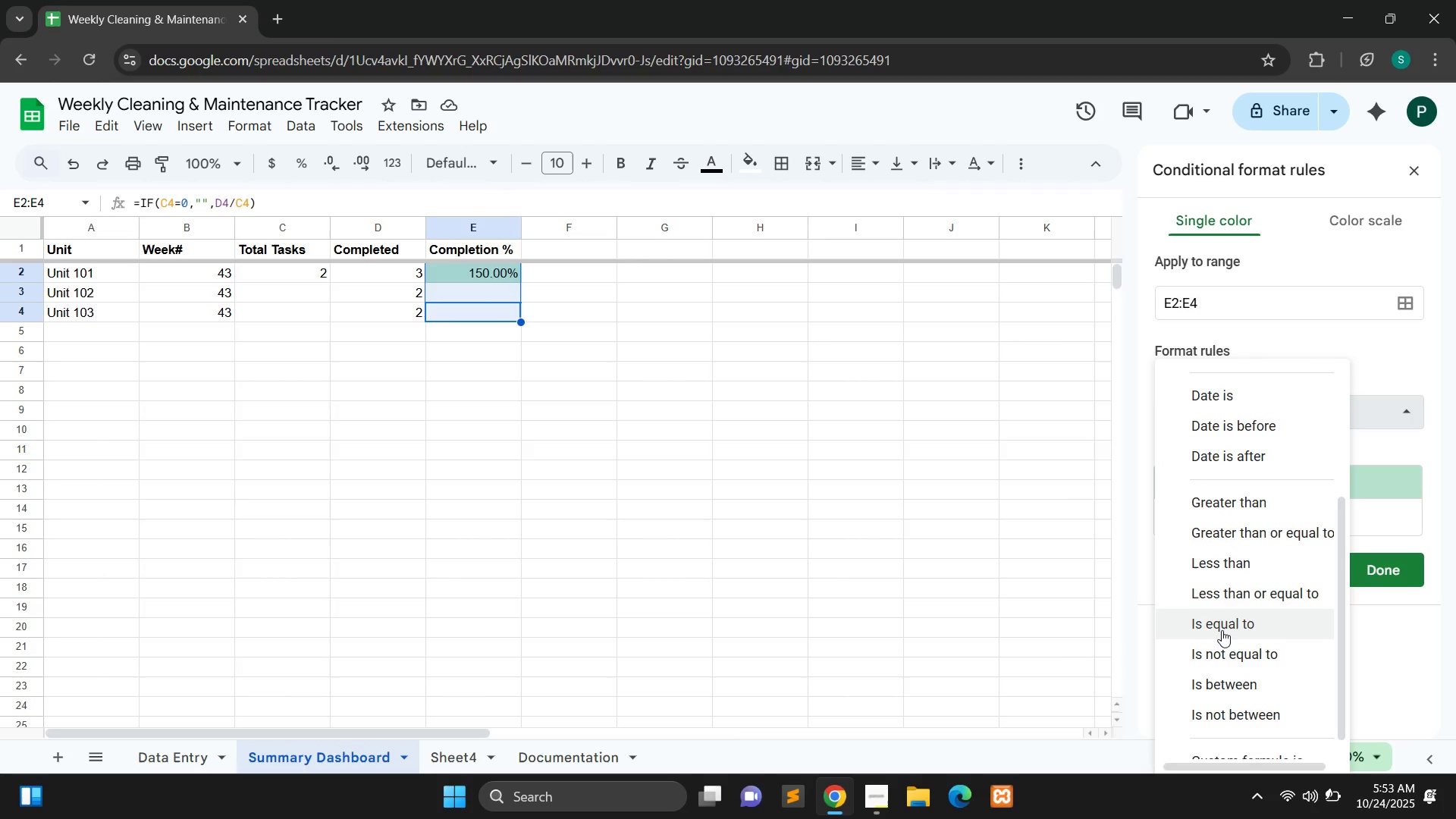 
left_click([1219, 591])
 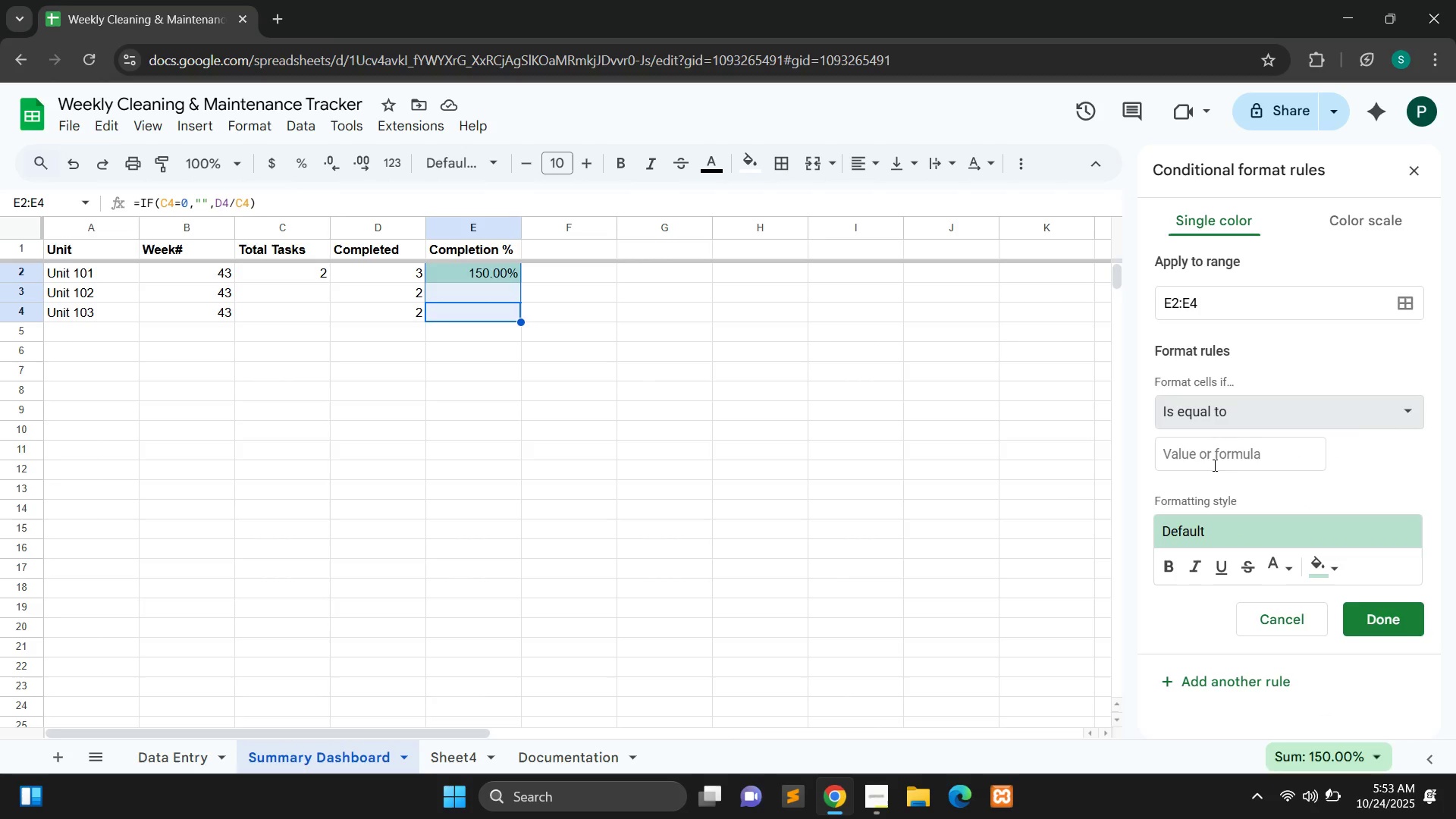 
left_click([1213, 465])
 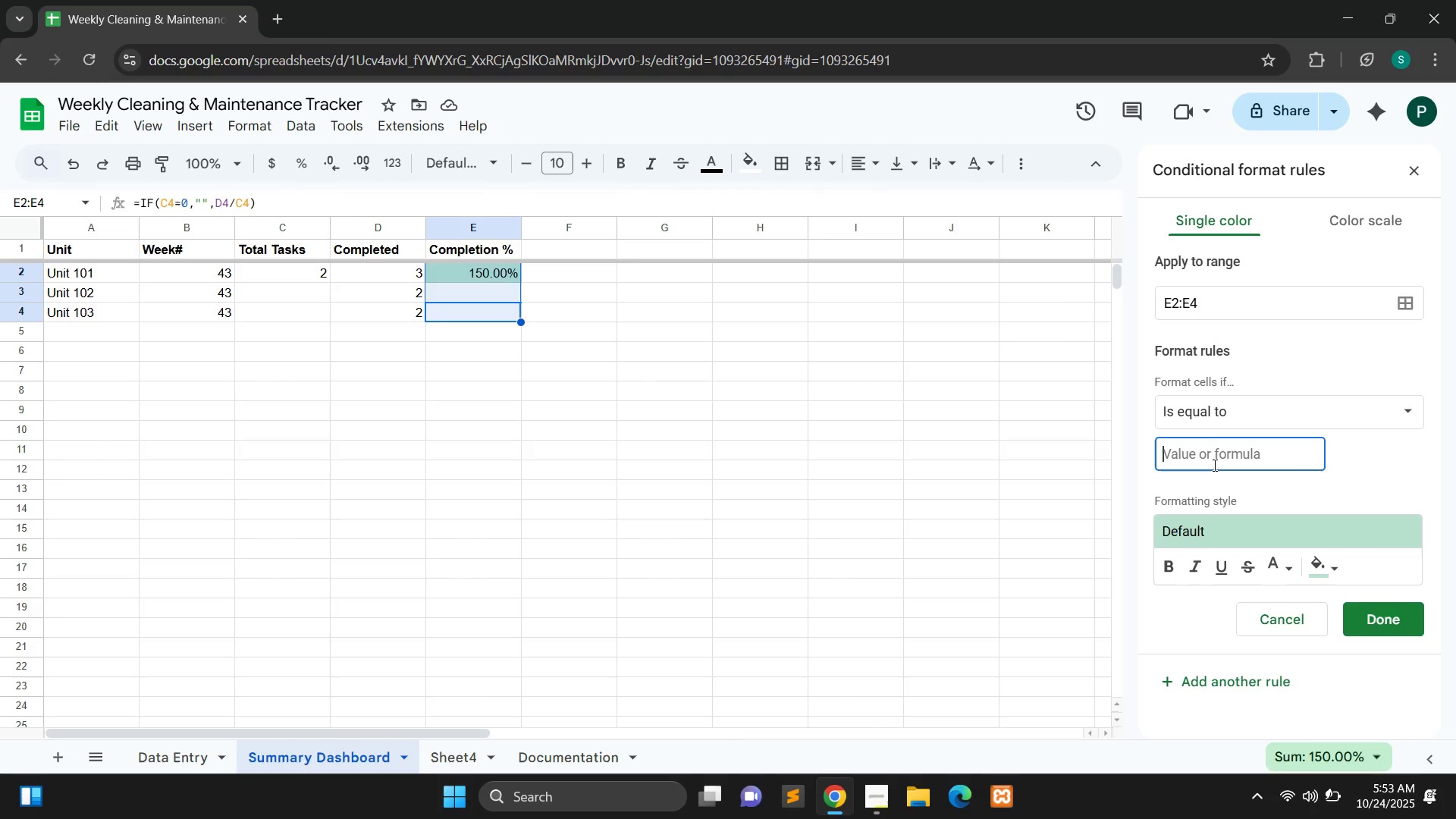 
key(1)
 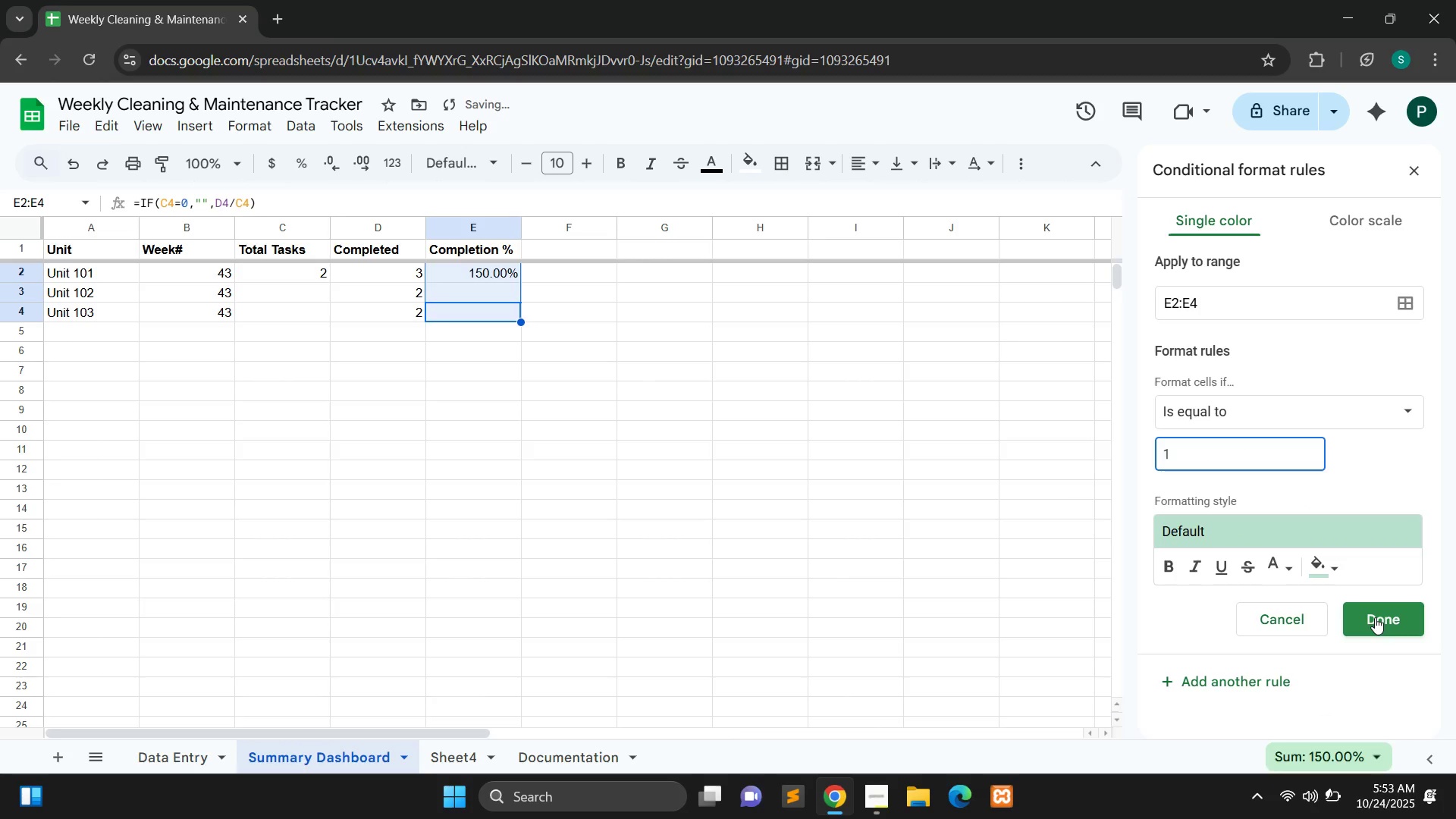 
left_click([1375, 617])
 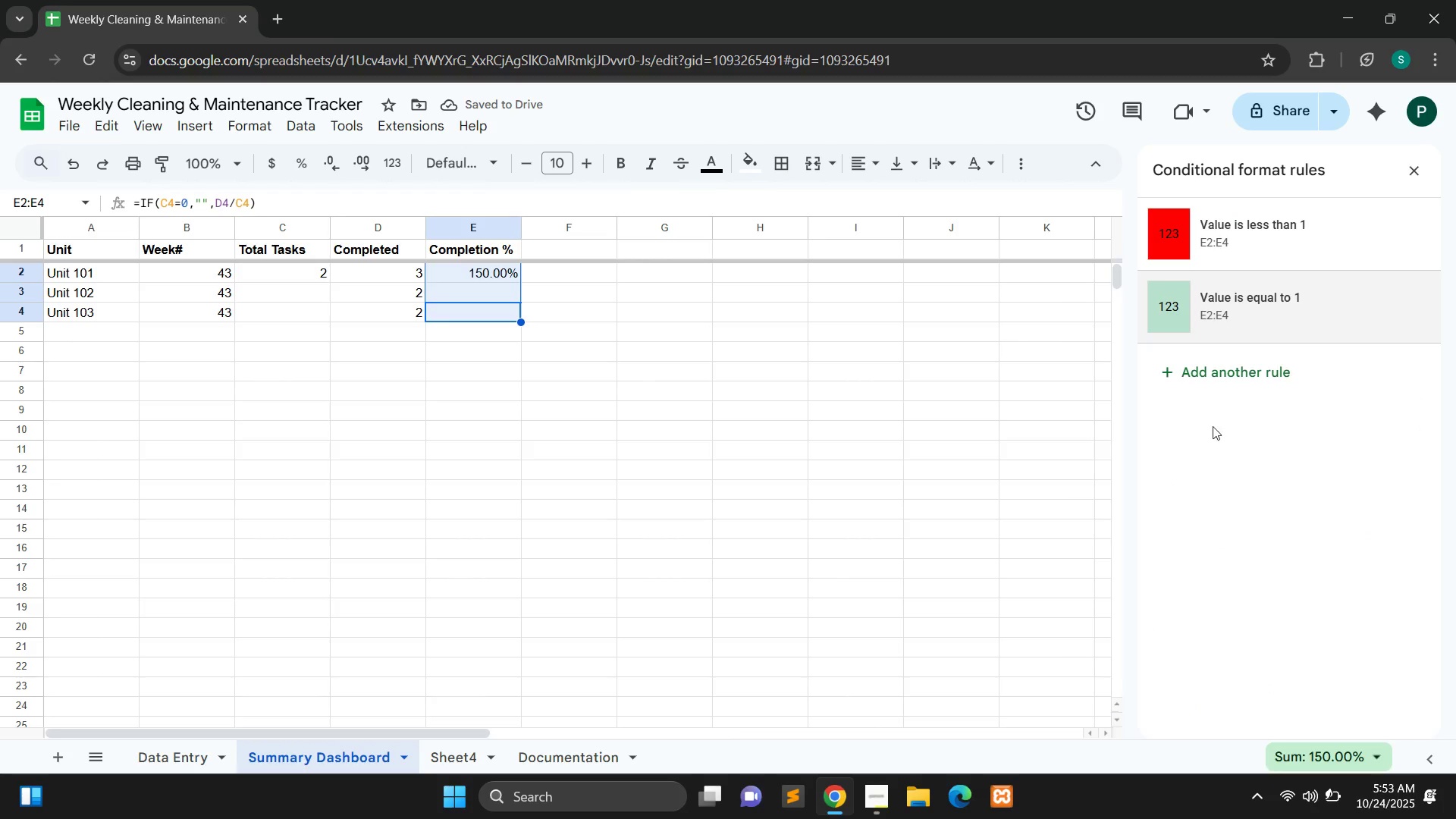 
mouse_move([1387, 180])
 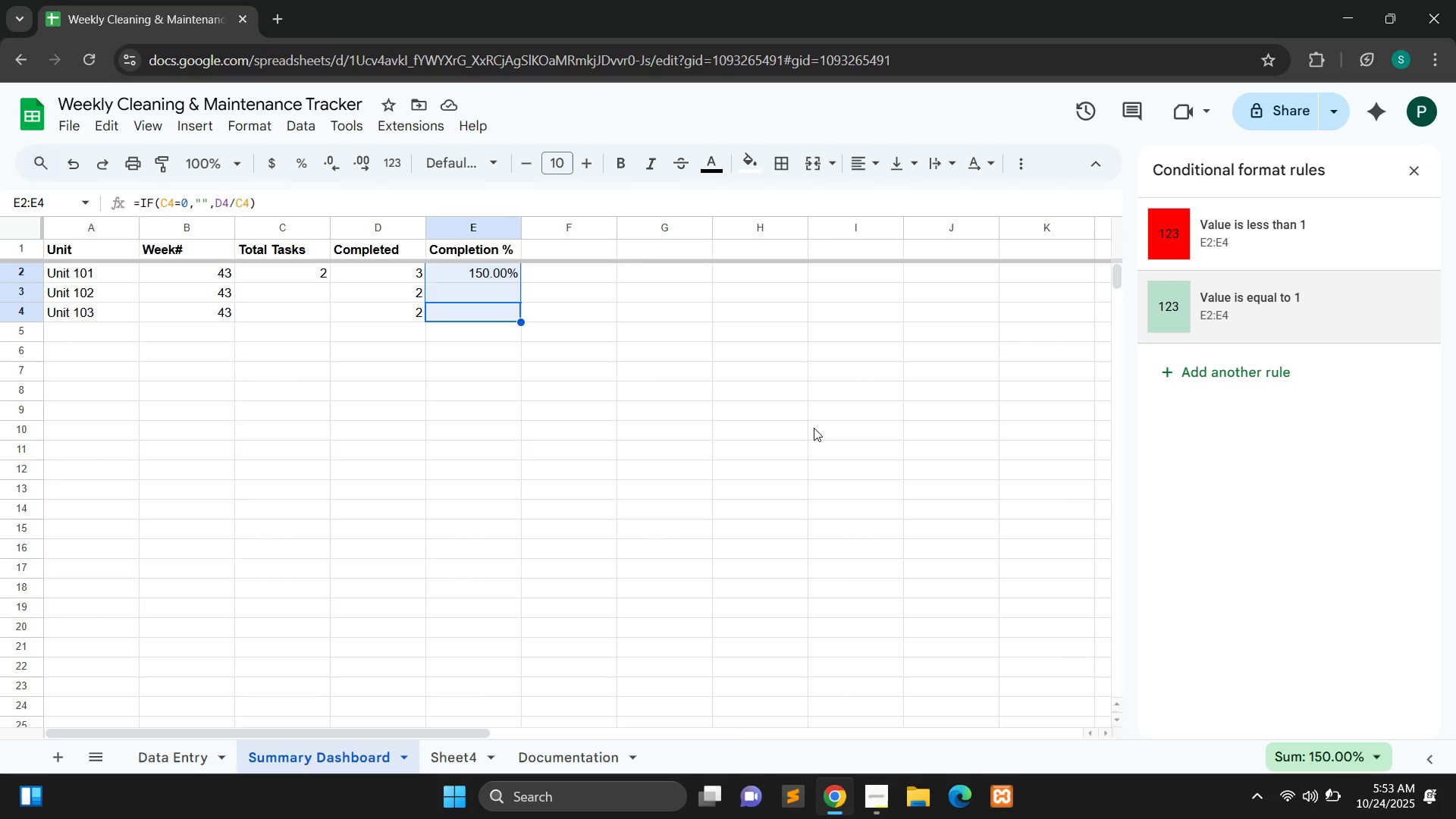 
left_click([814, 428])
 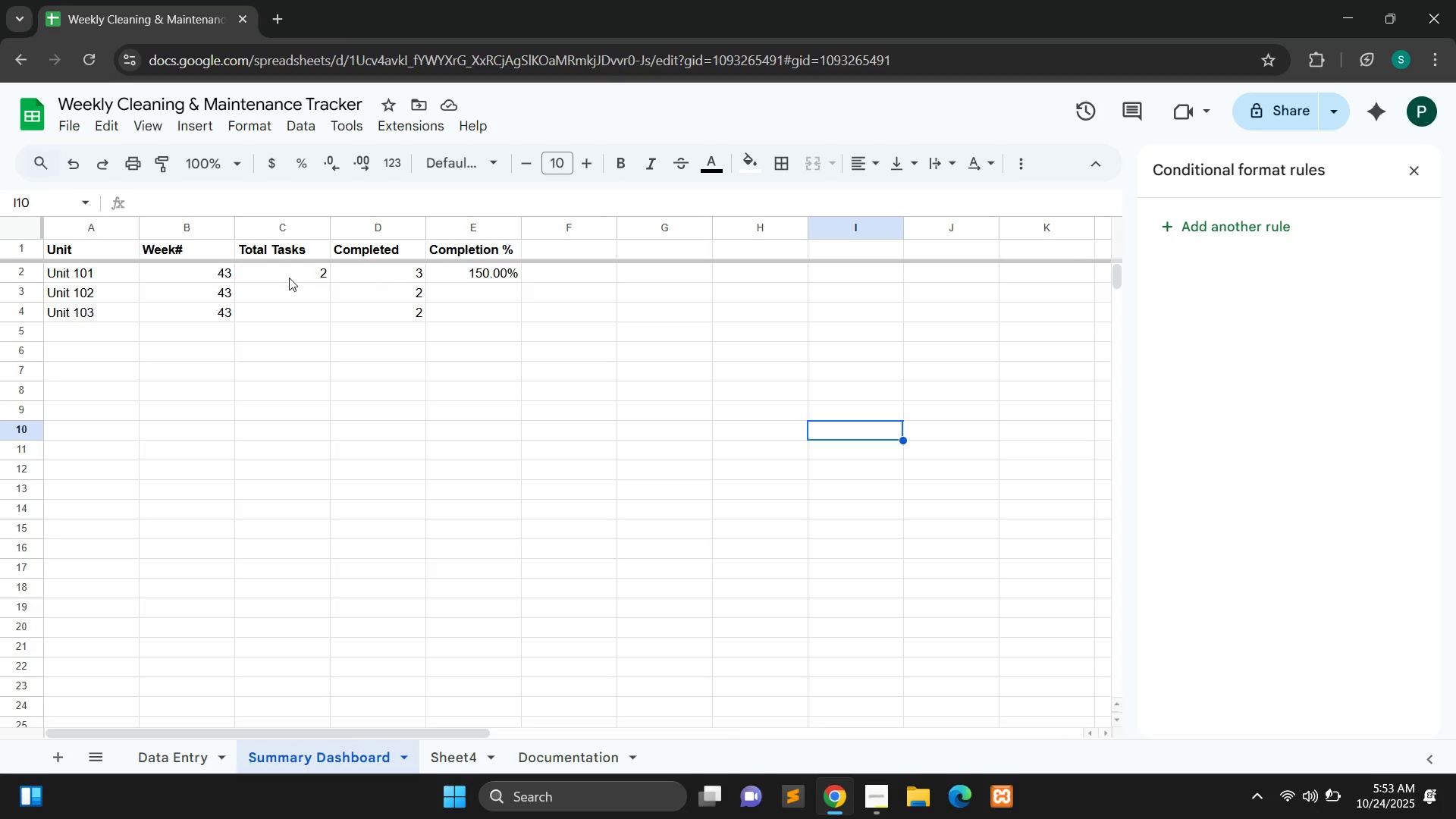 
wait(24.51)
 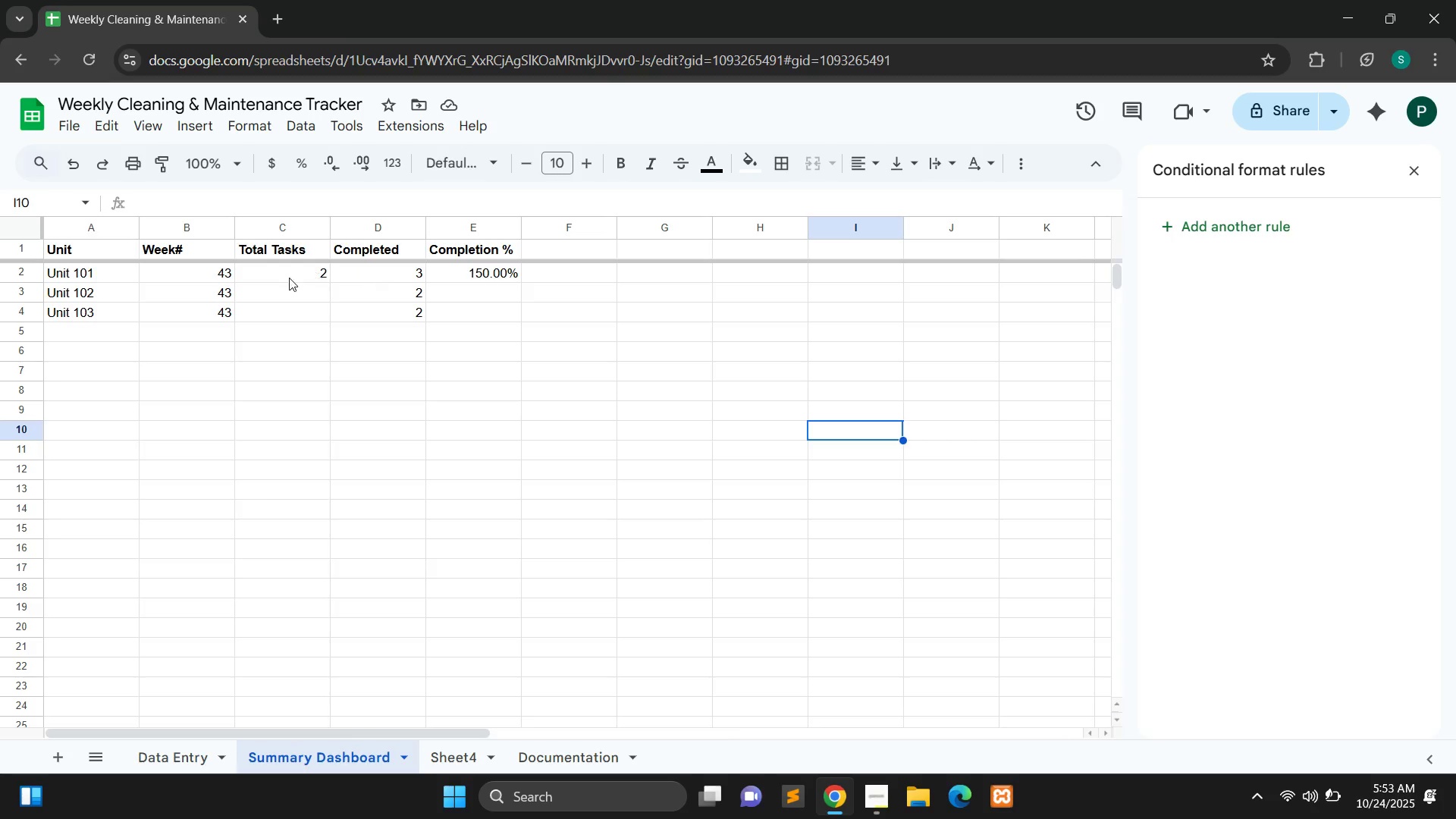 
left_click([27, 250])
 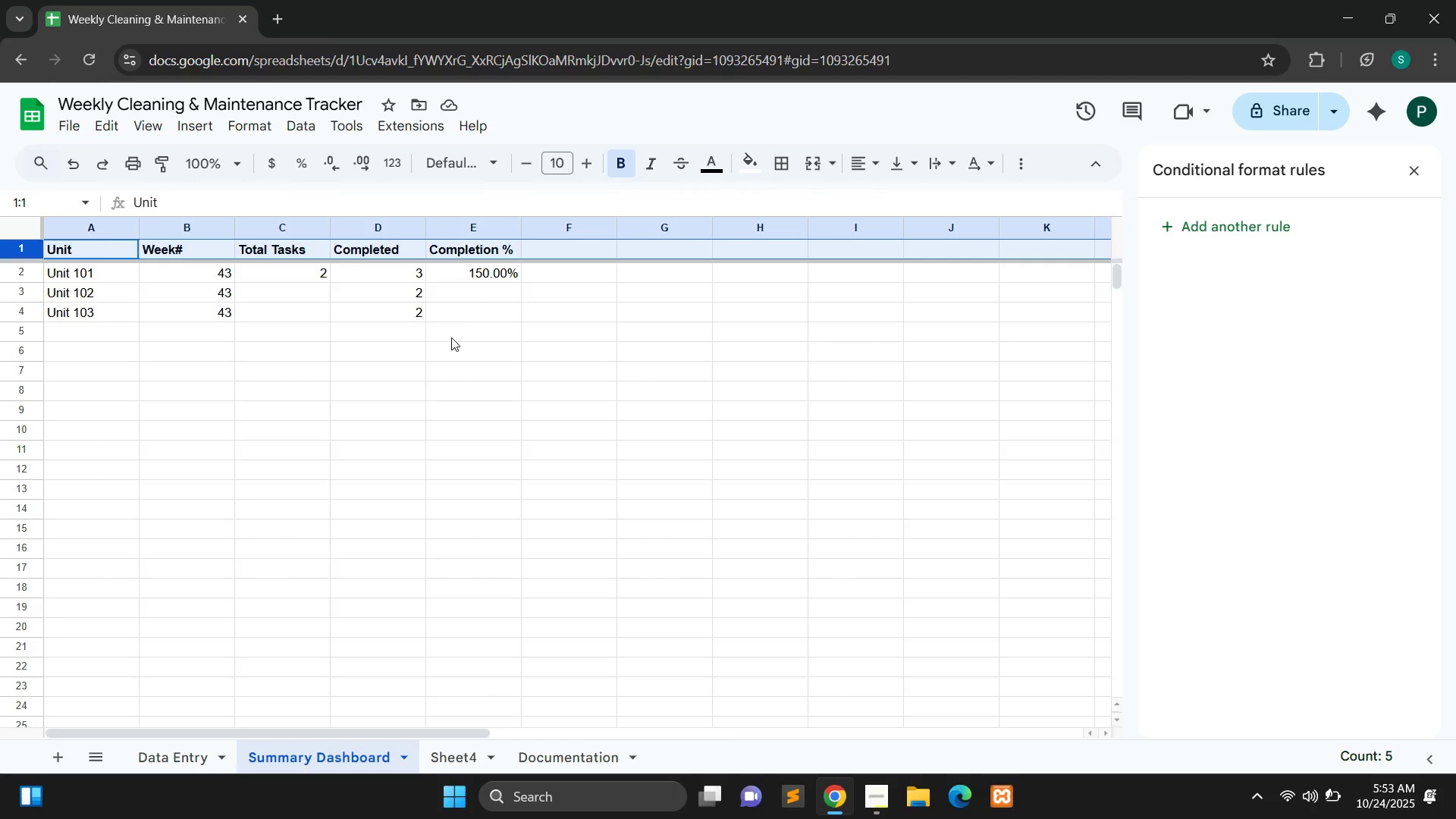 
wait(6.59)
 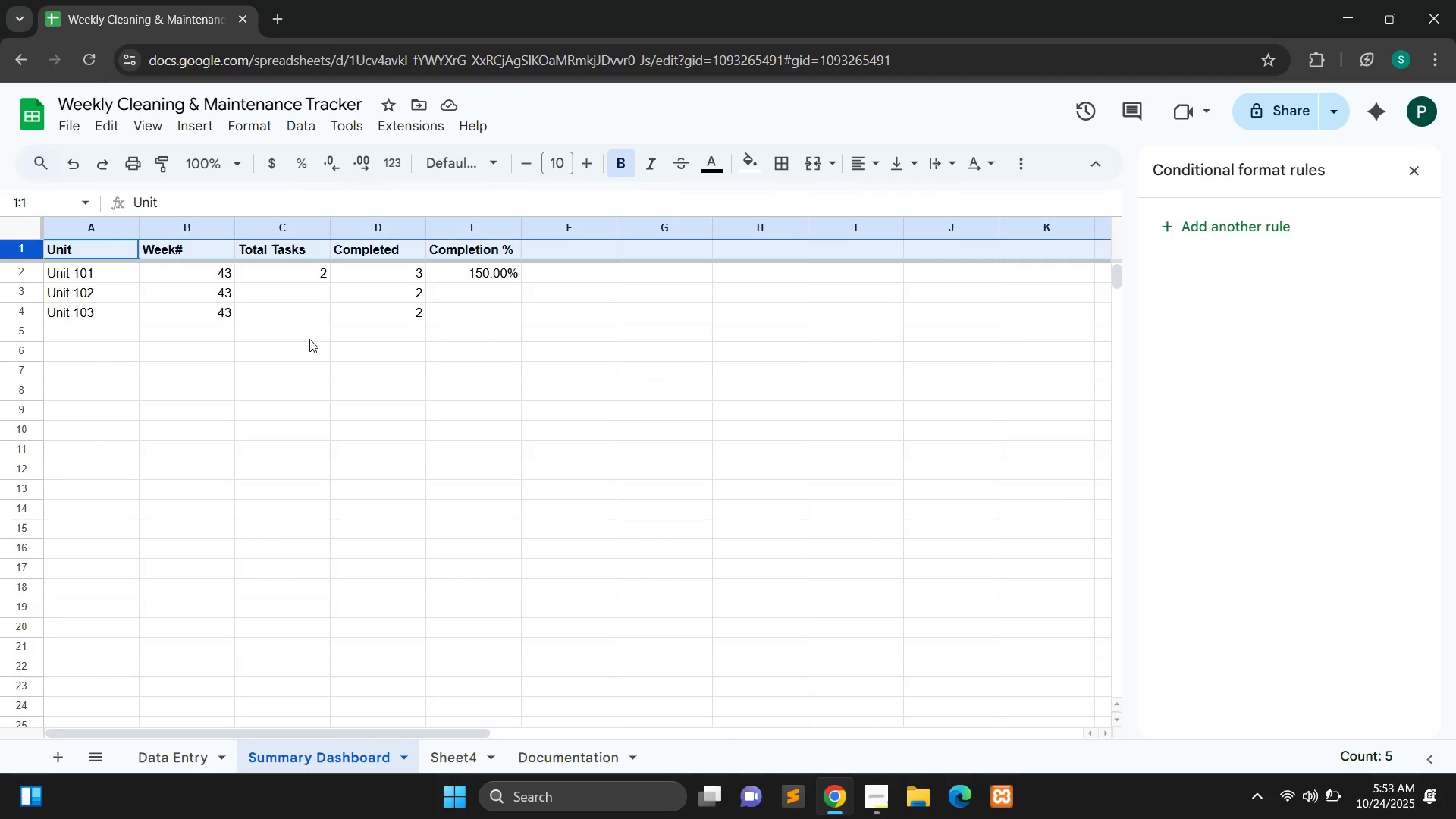 
hold_key(key=ControlLeft, duration=1.51)
 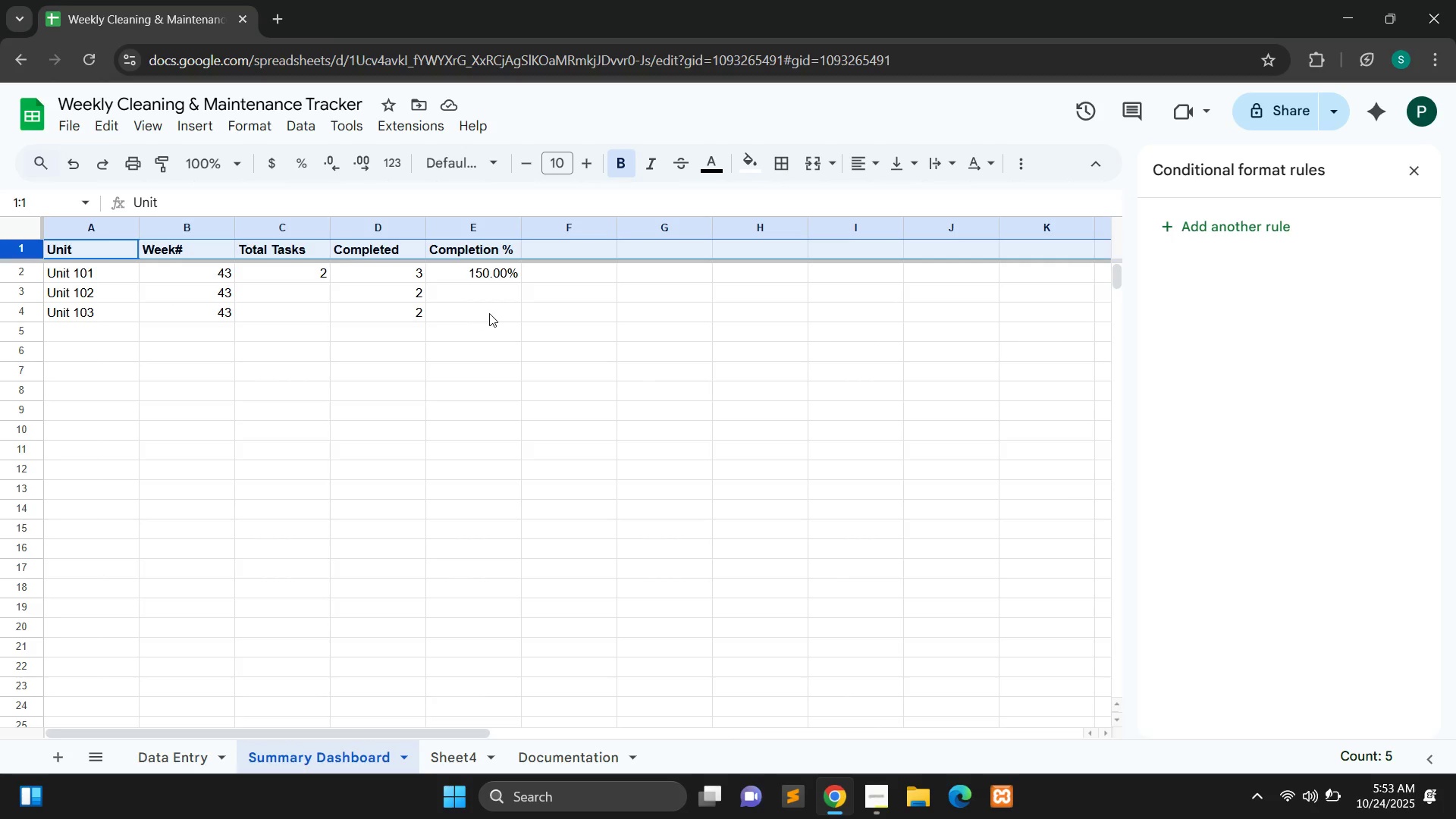 
hold_key(key=ControlLeft, duration=1.15)
left_click([489, 313])
 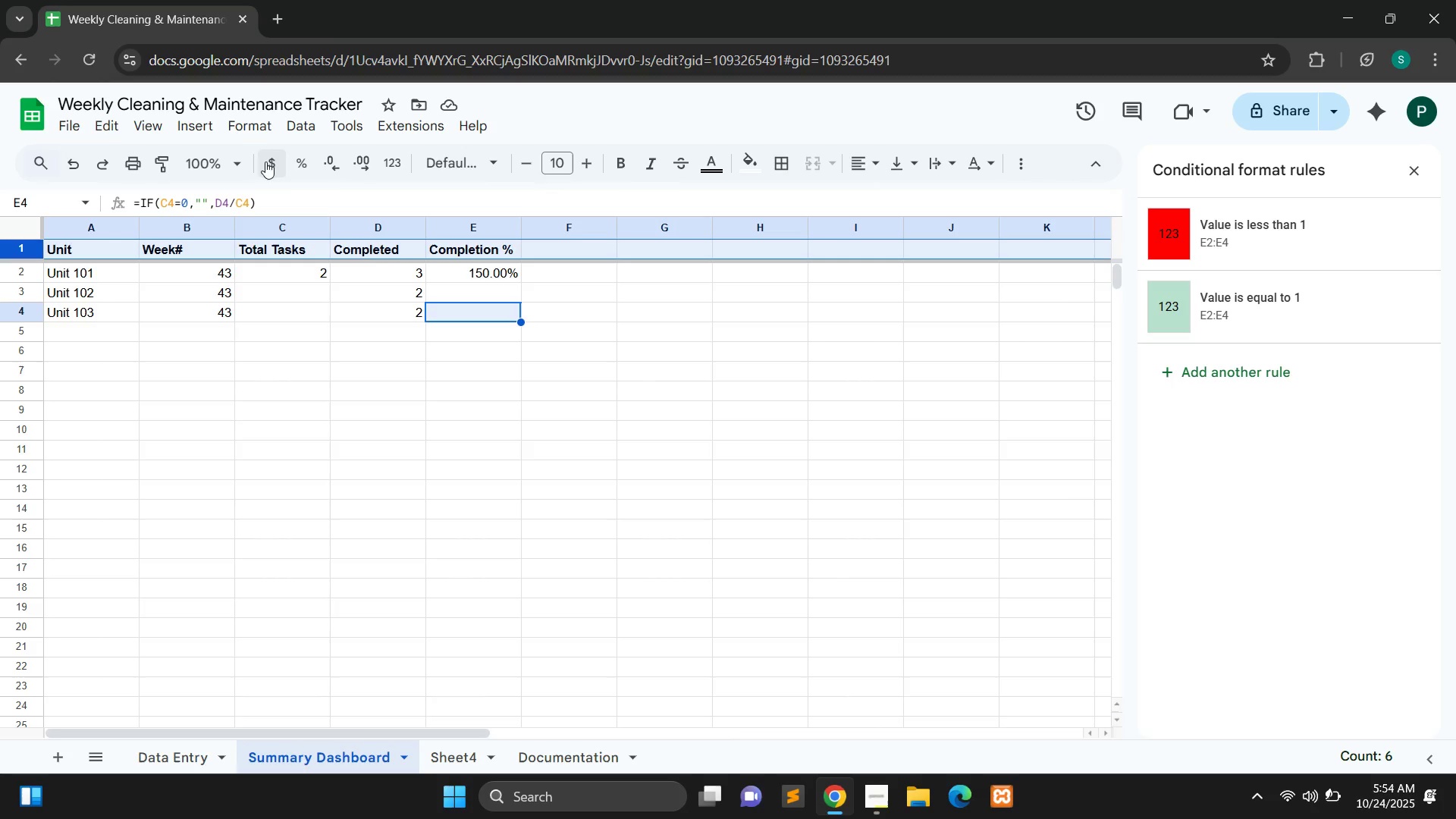 
left_click([205, 129])
 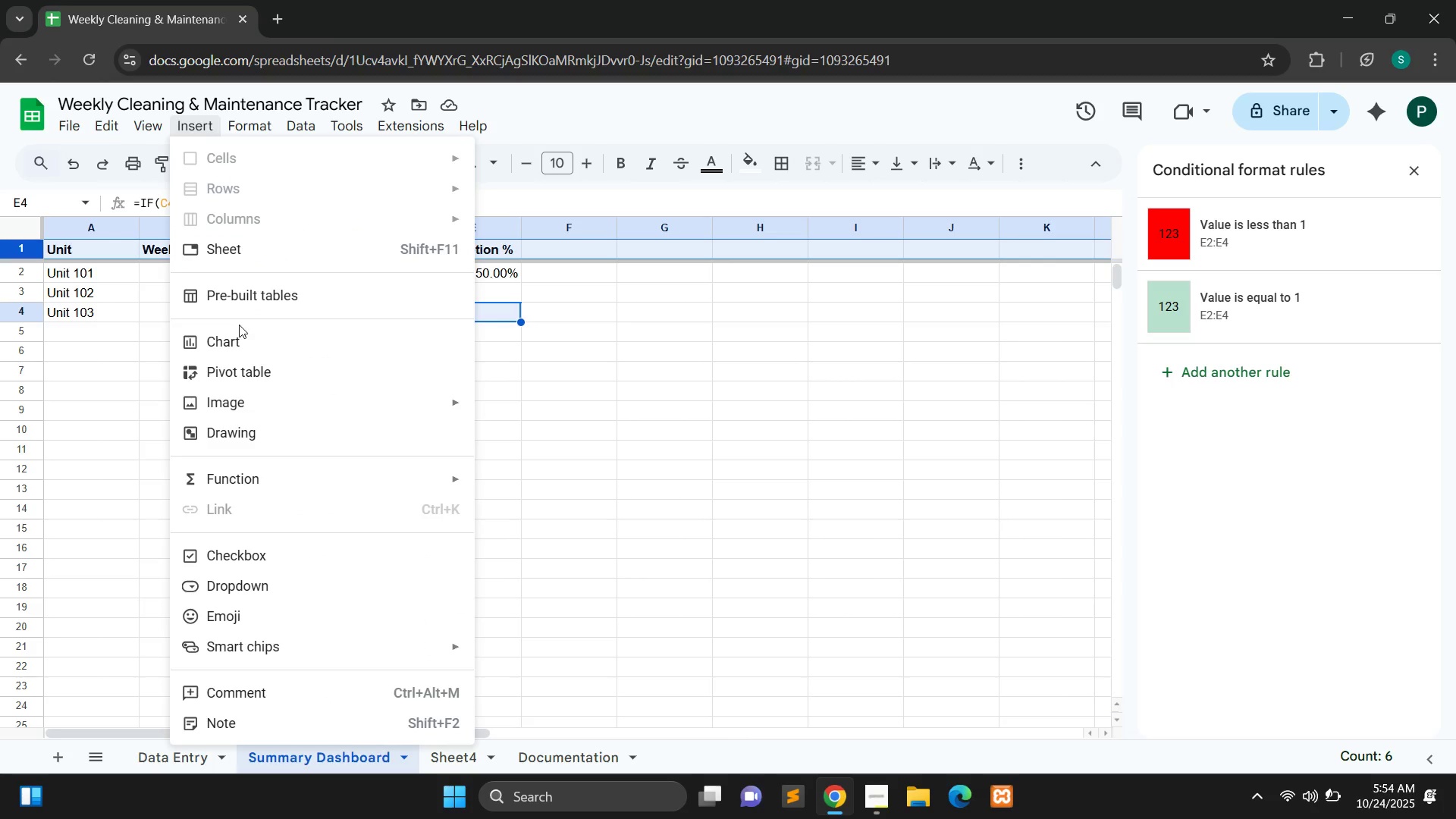 
left_click([240, 333])
 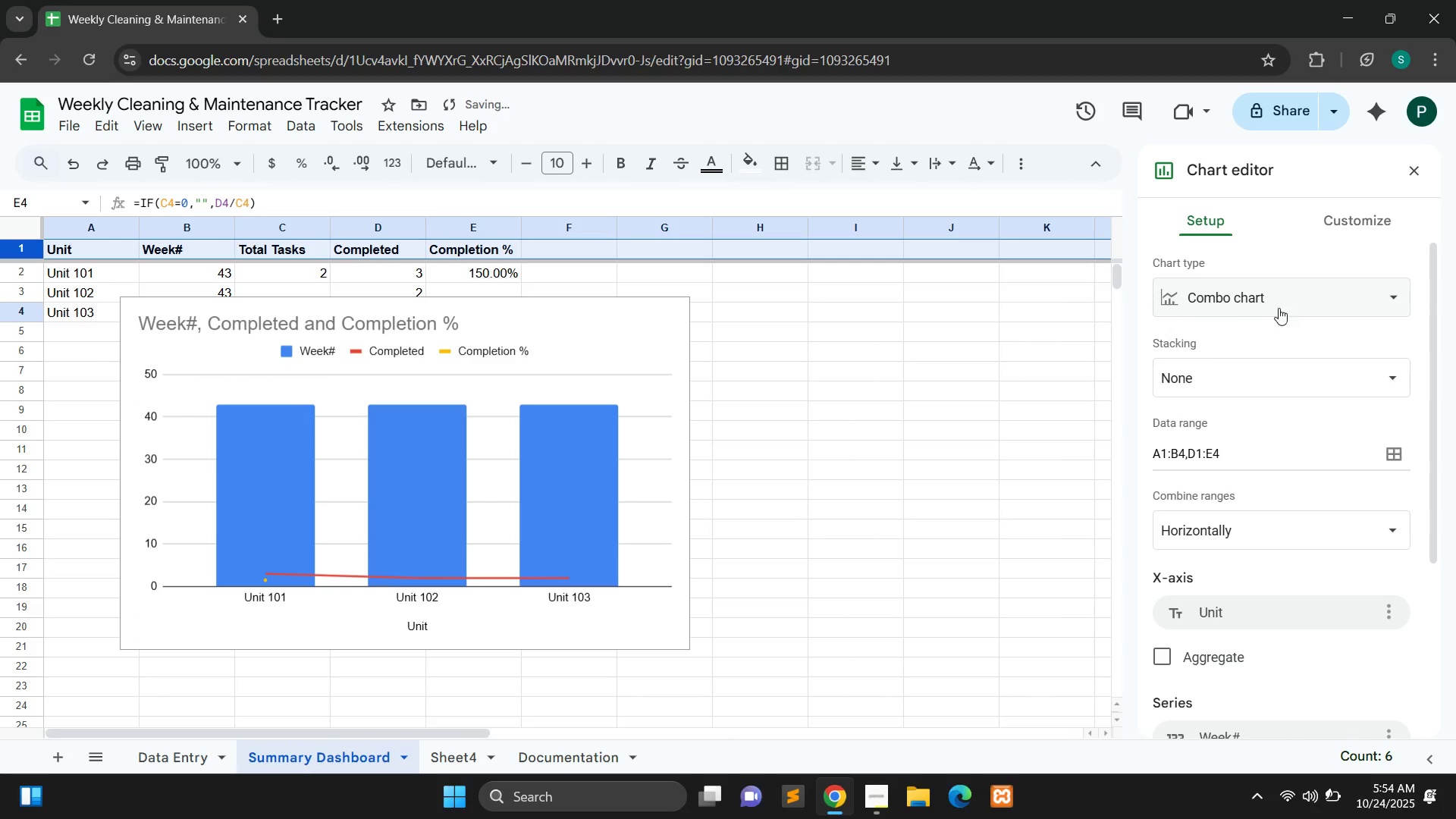 
left_click([1256, 300])
 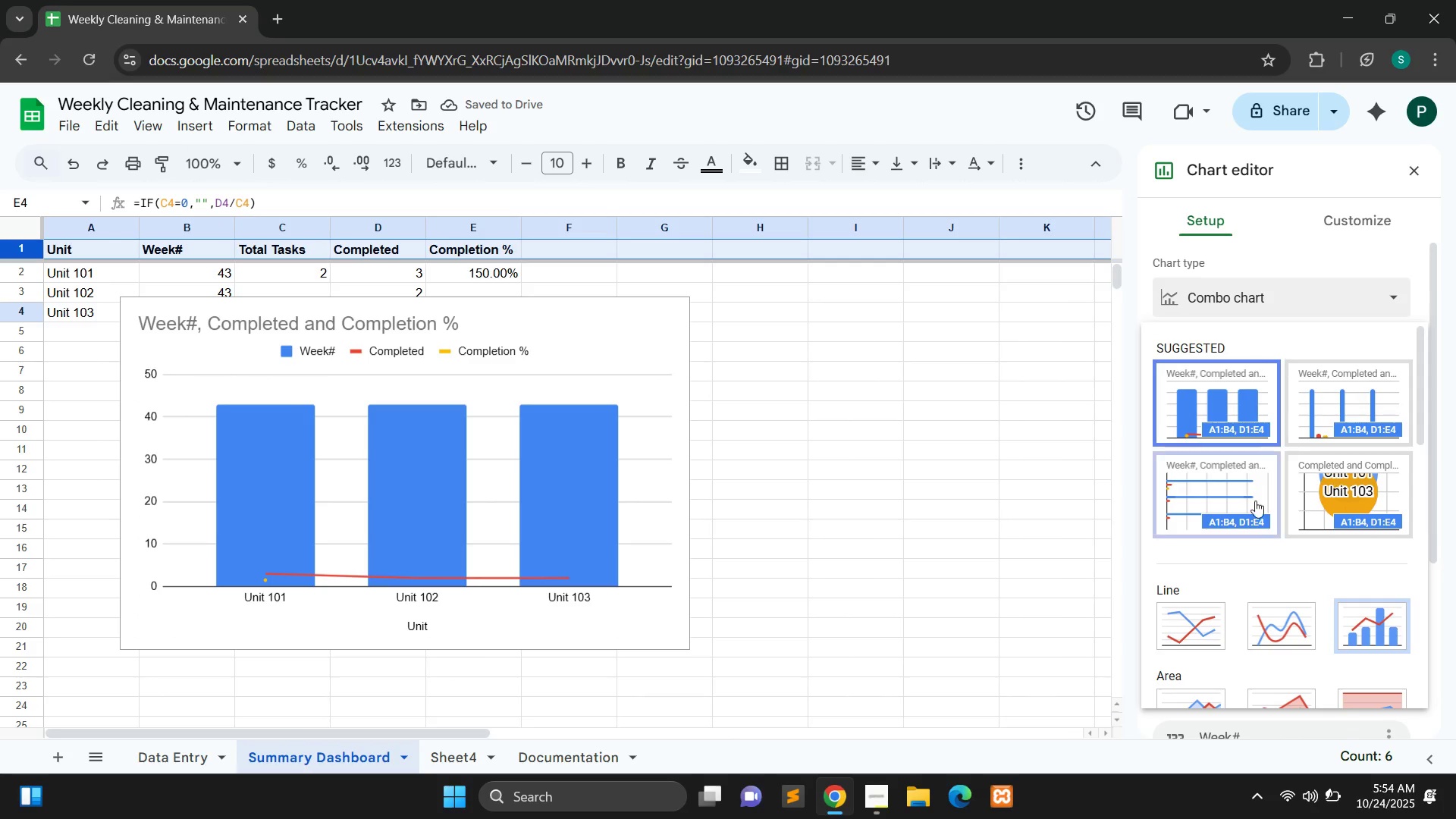 
mouse_move([1242, 538])
 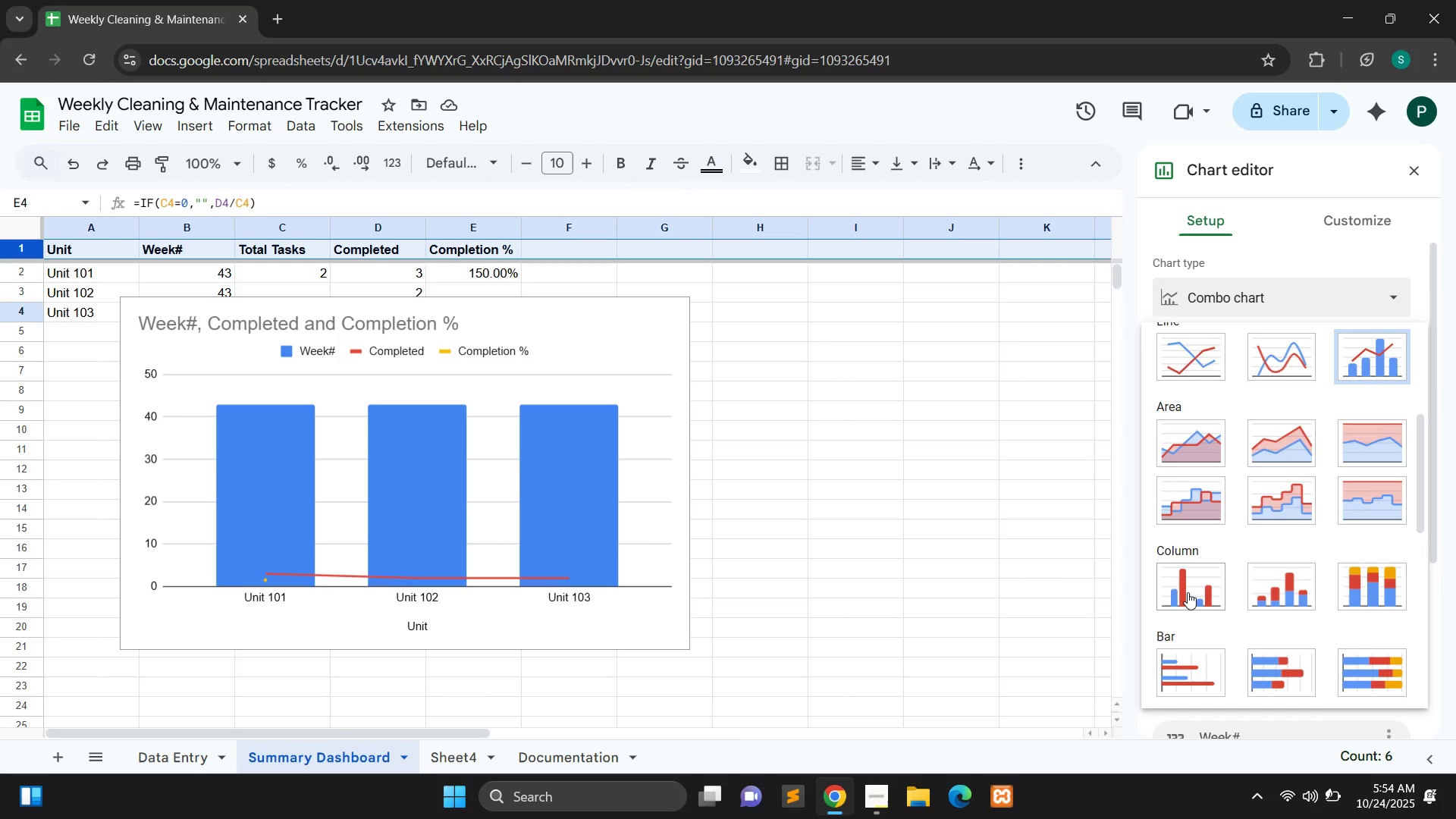 
left_click([1188, 592])
 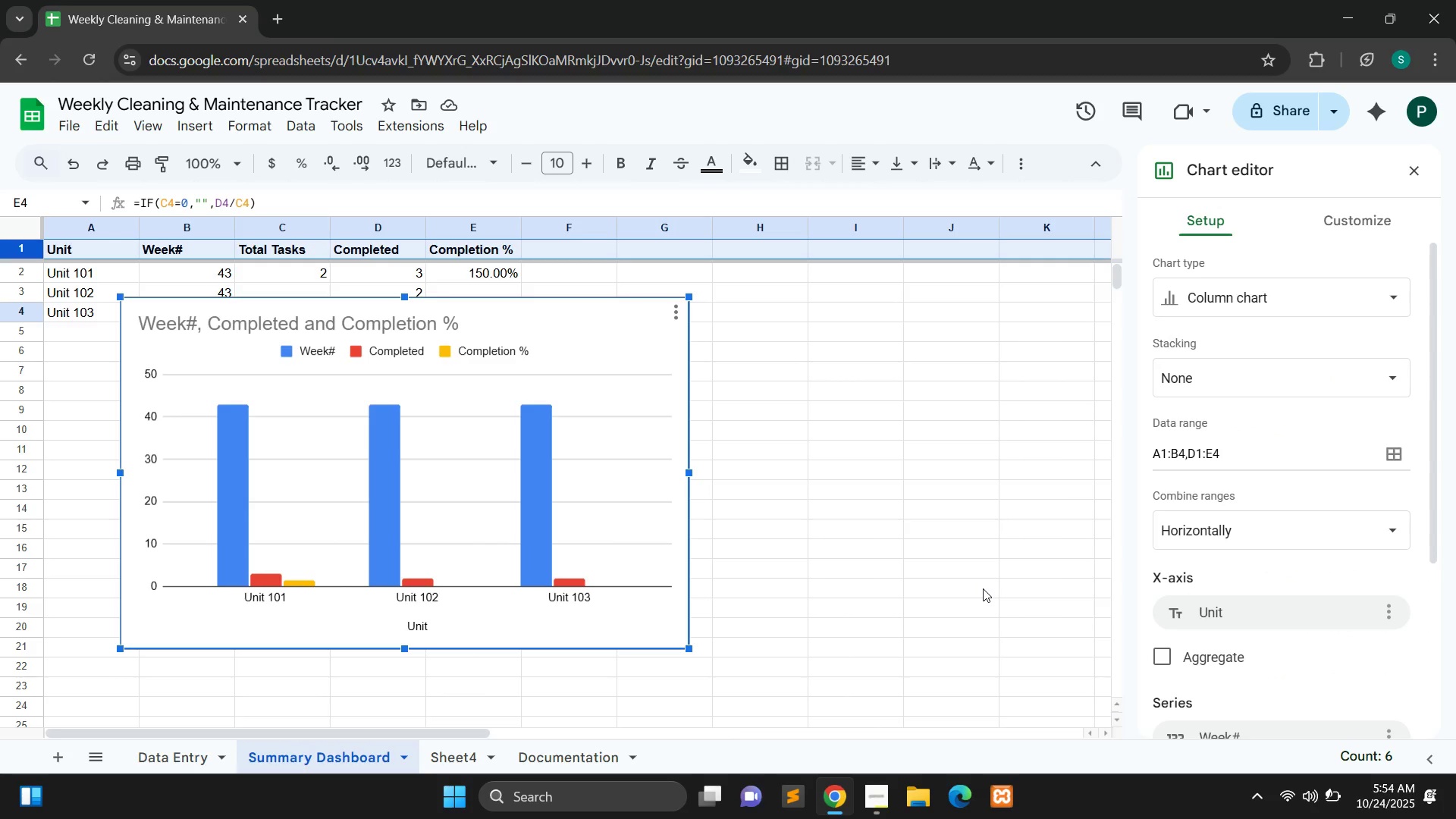 
wait(12.24)
 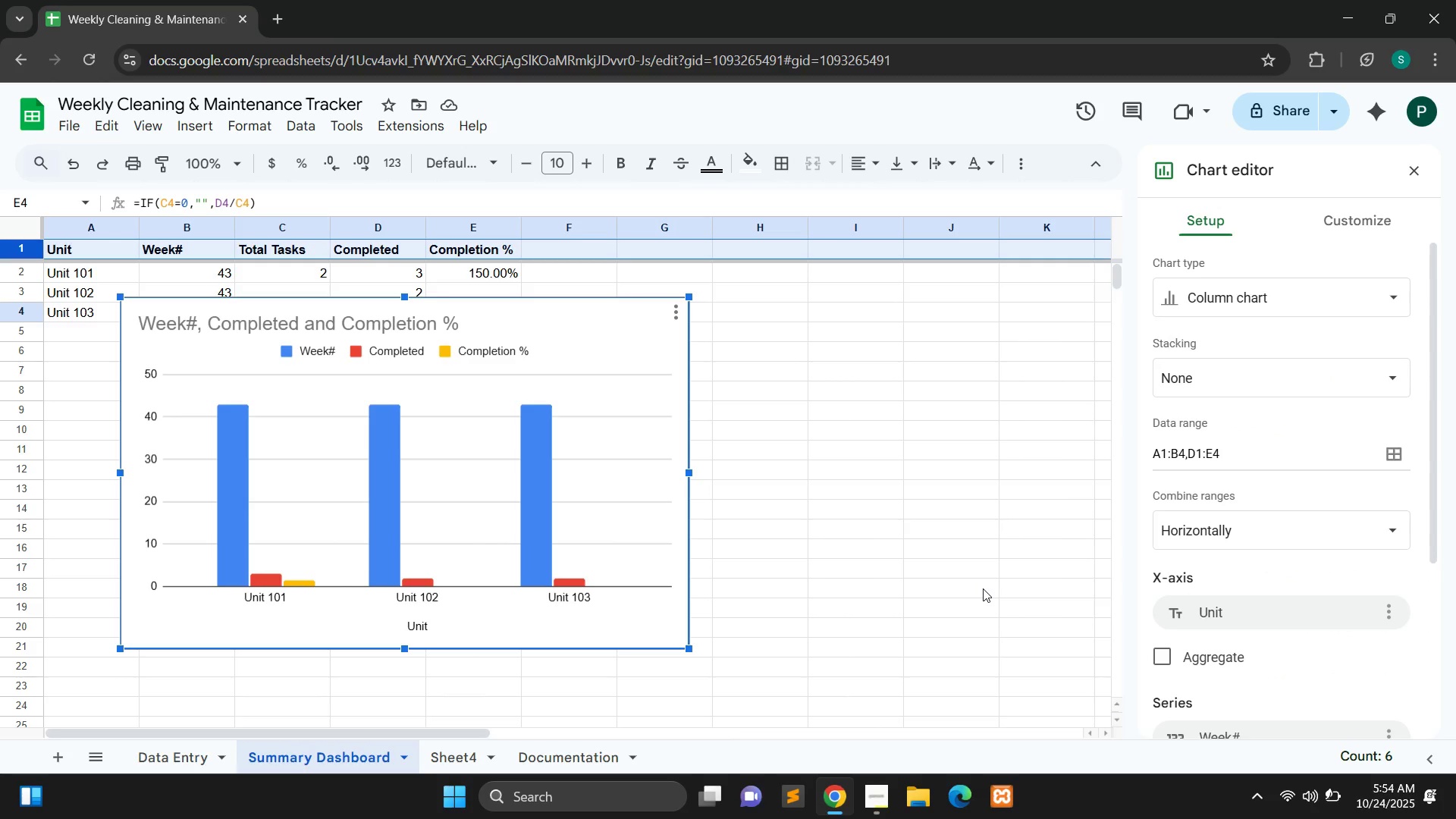 
double_click([383, 324])
 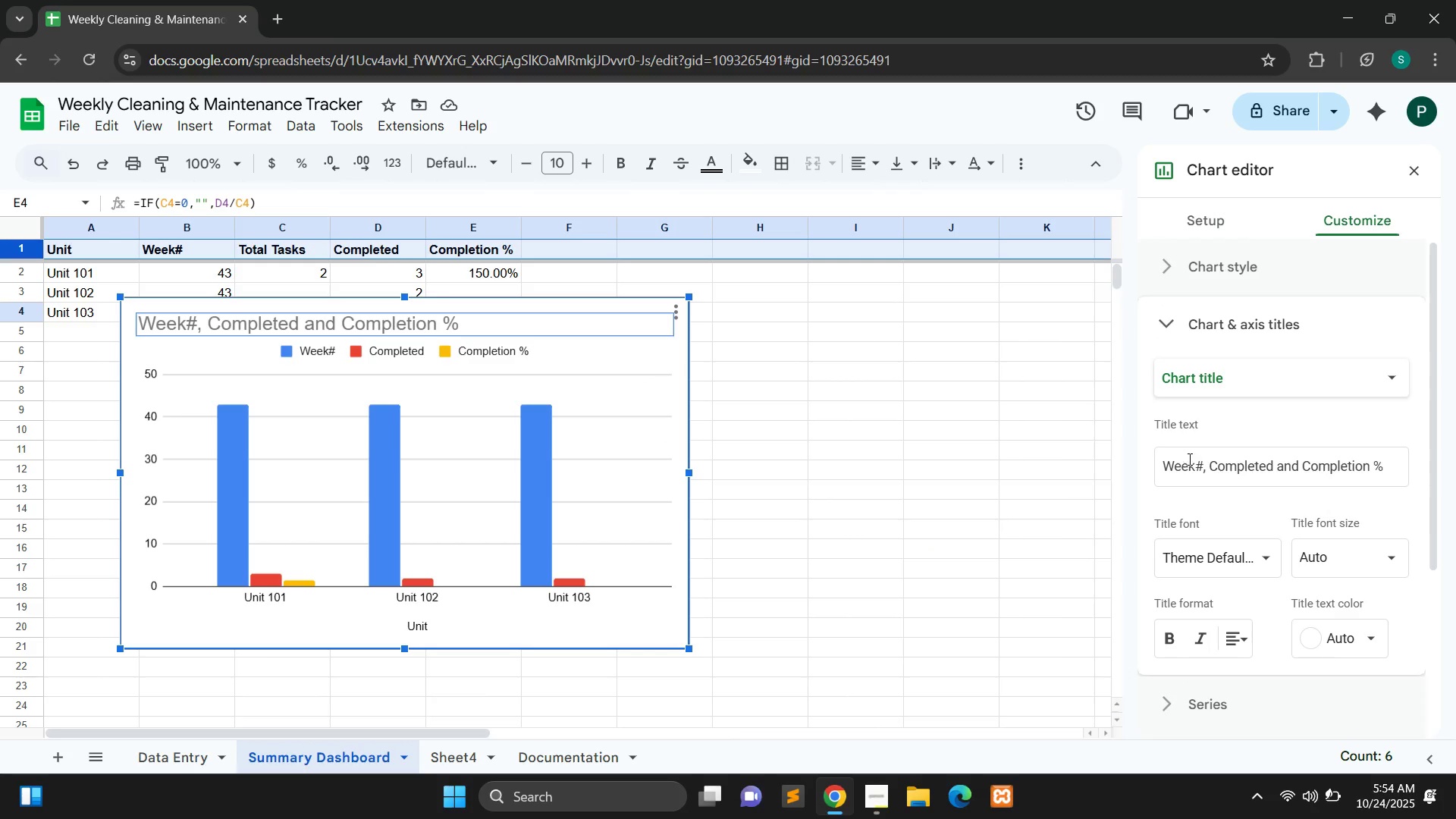 
double_click([1188, 468])
 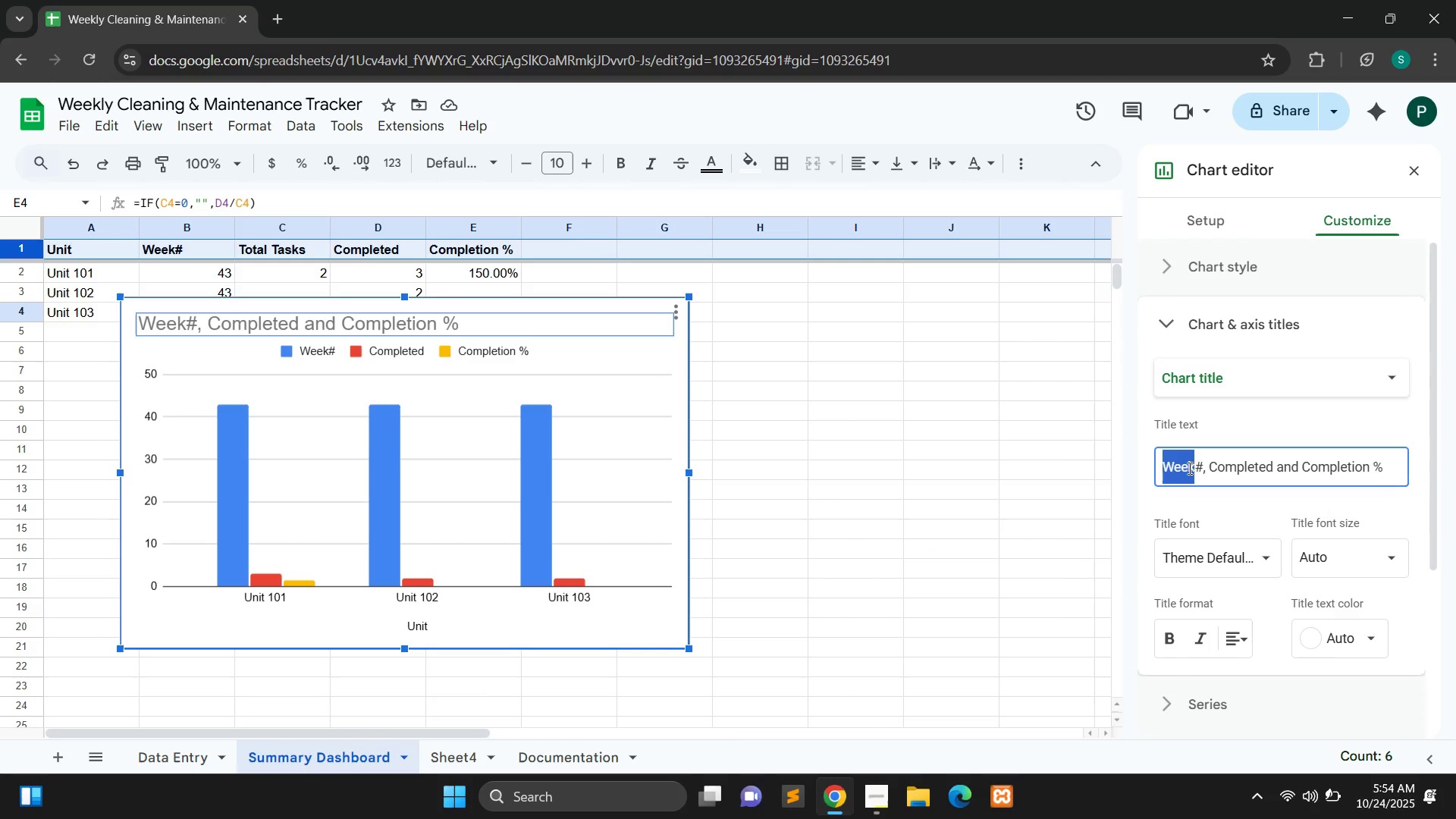 
key(Control+A)
 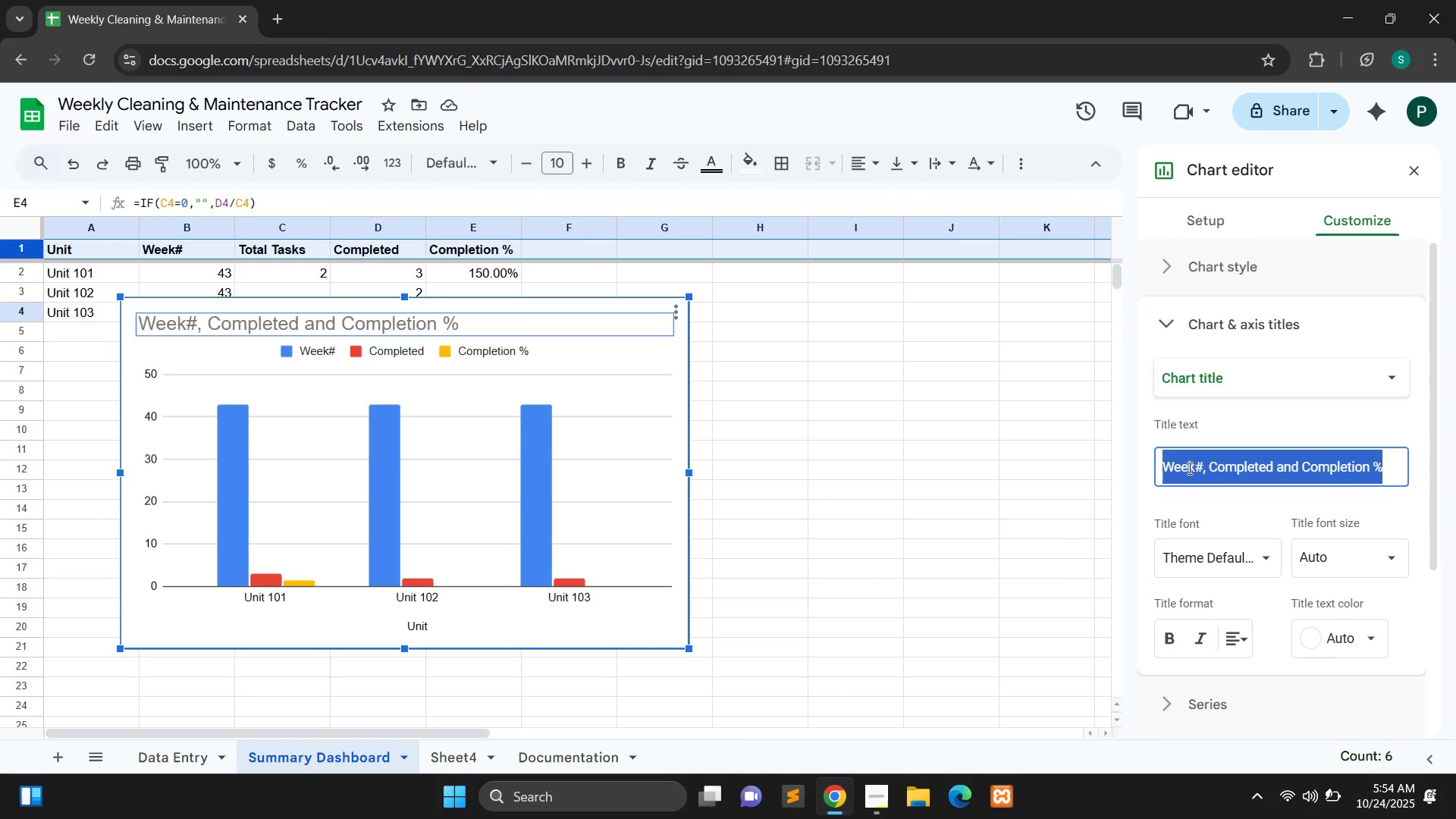 
hold_key(key=ShiftLeft, duration=1.1)
 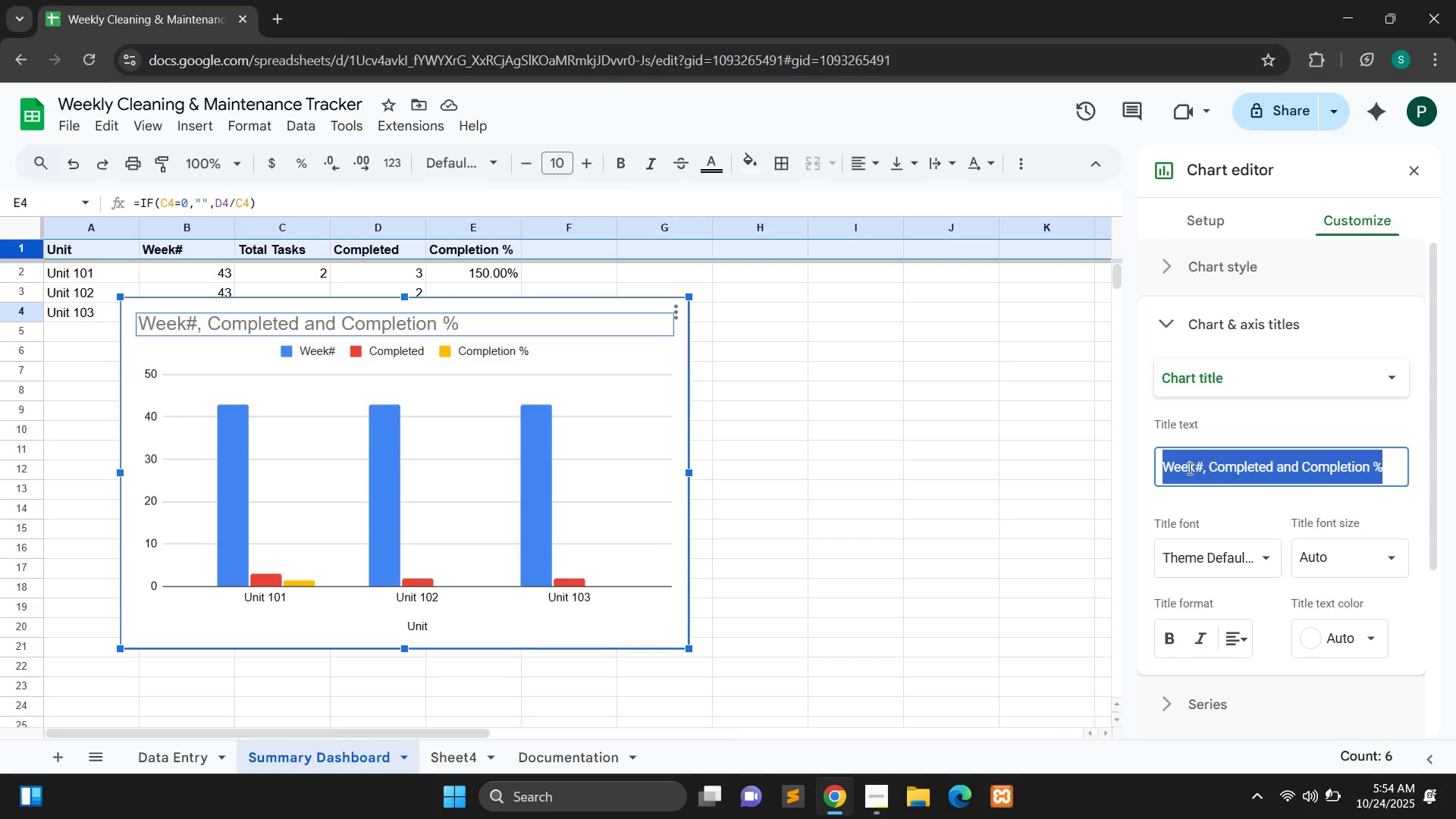 
type(Weekly Completion by Unit)
 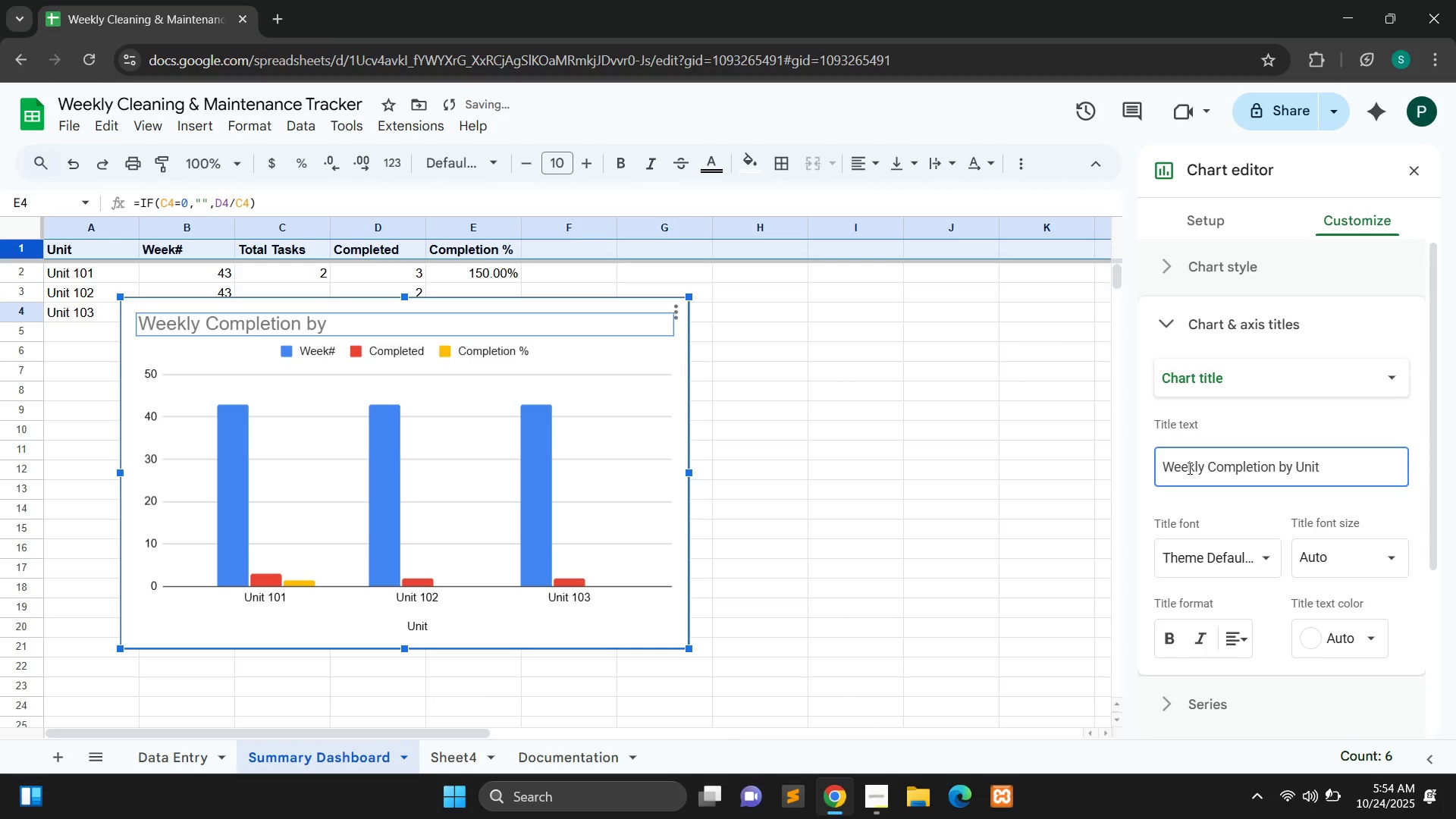 
left_click([945, 514])
 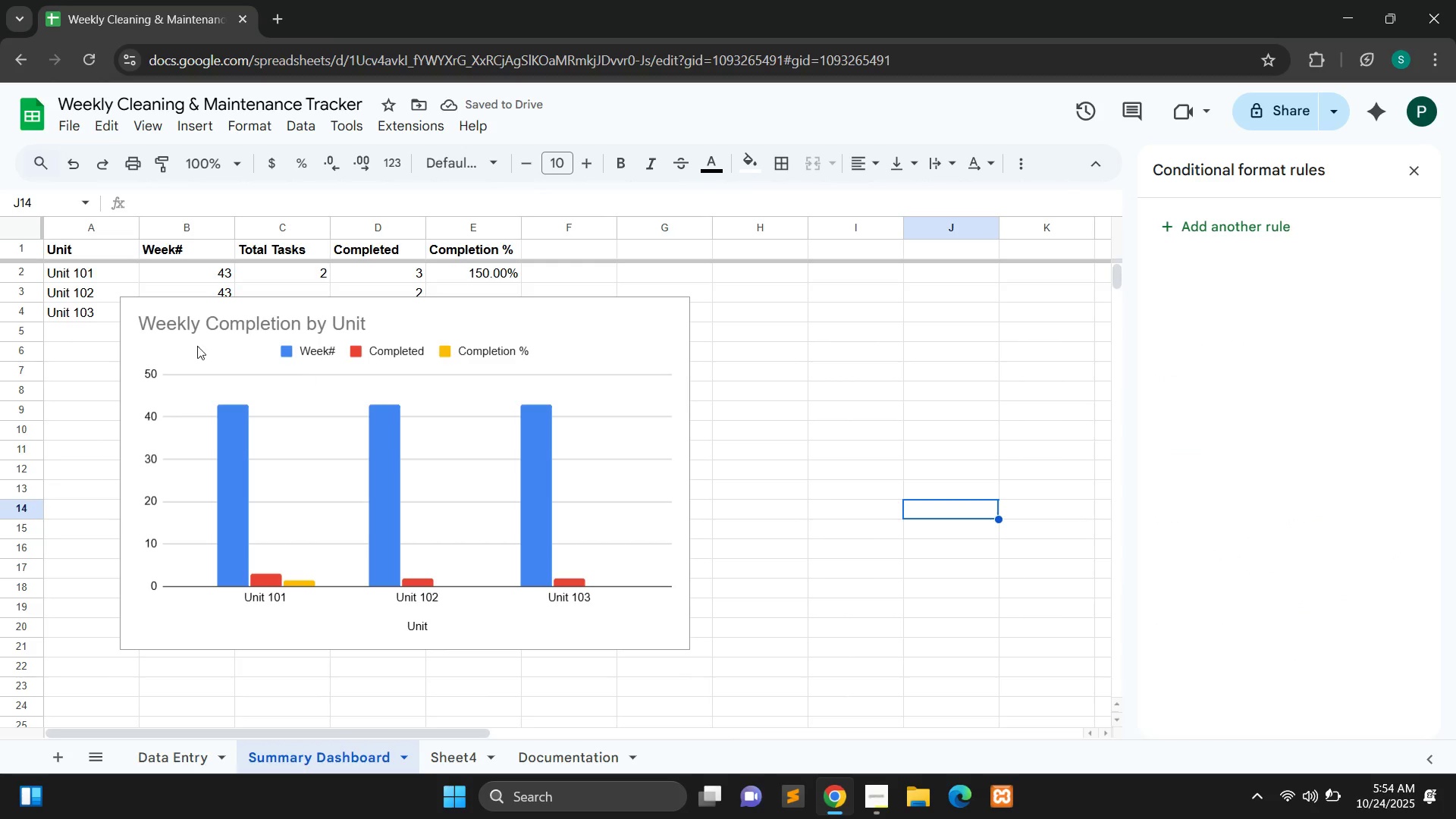 
left_click([184, 343])
 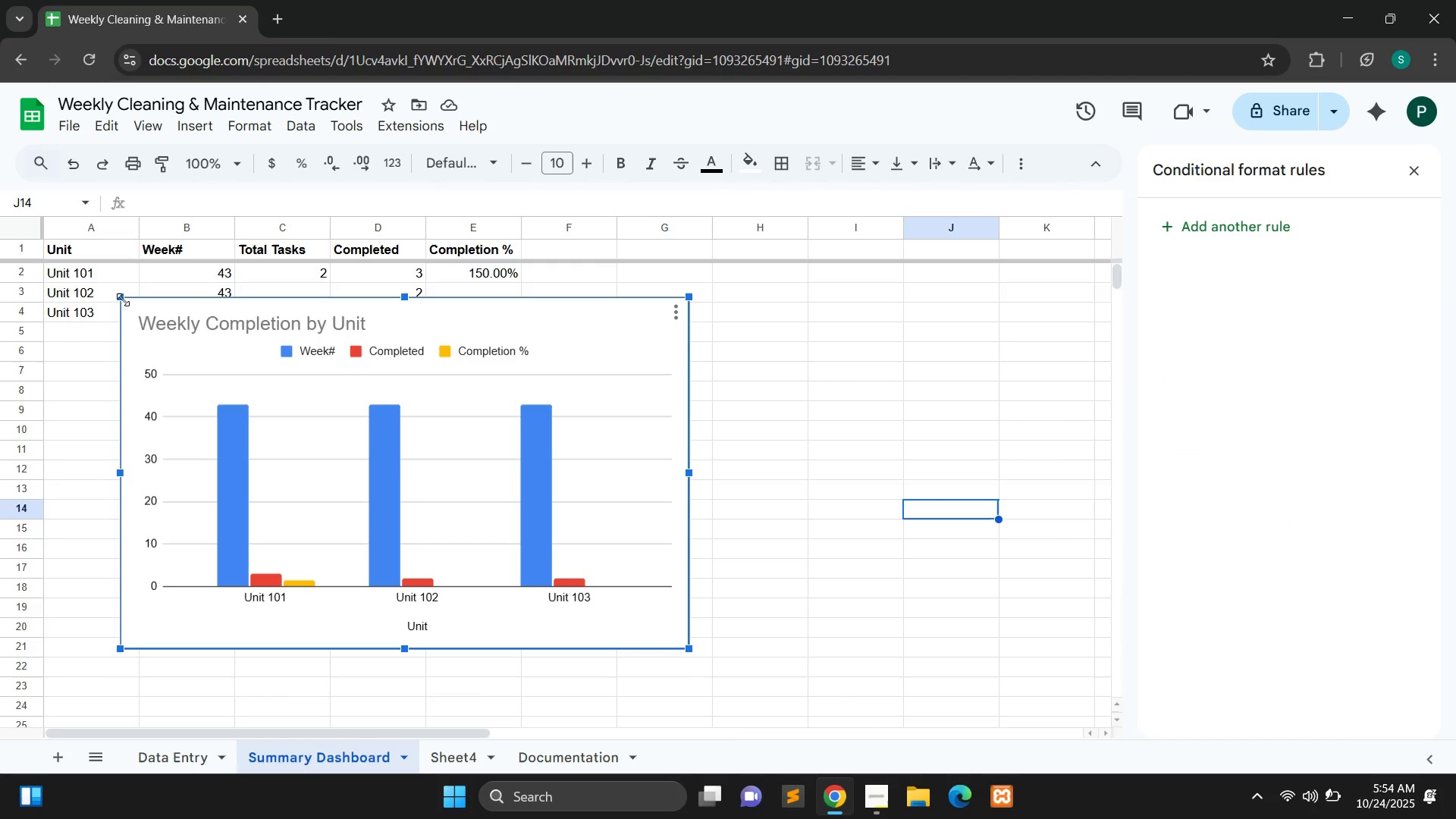 
left_click_drag(start_coordinate=[123, 300], to_coordinate=[247, 376])
 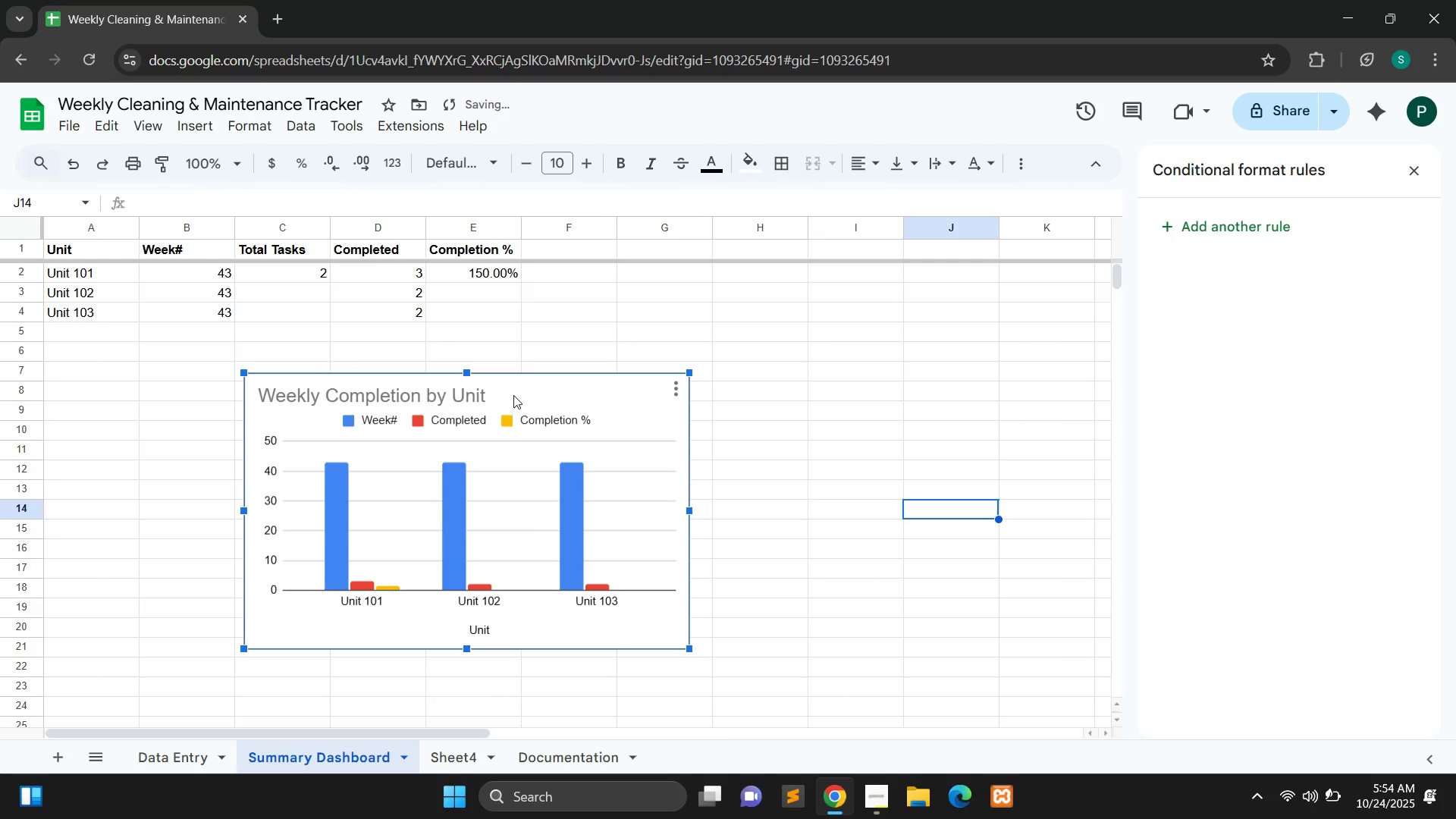 
left_click_drag(start_coordinate=[513, 395], to_coordinate=[339, 371])
 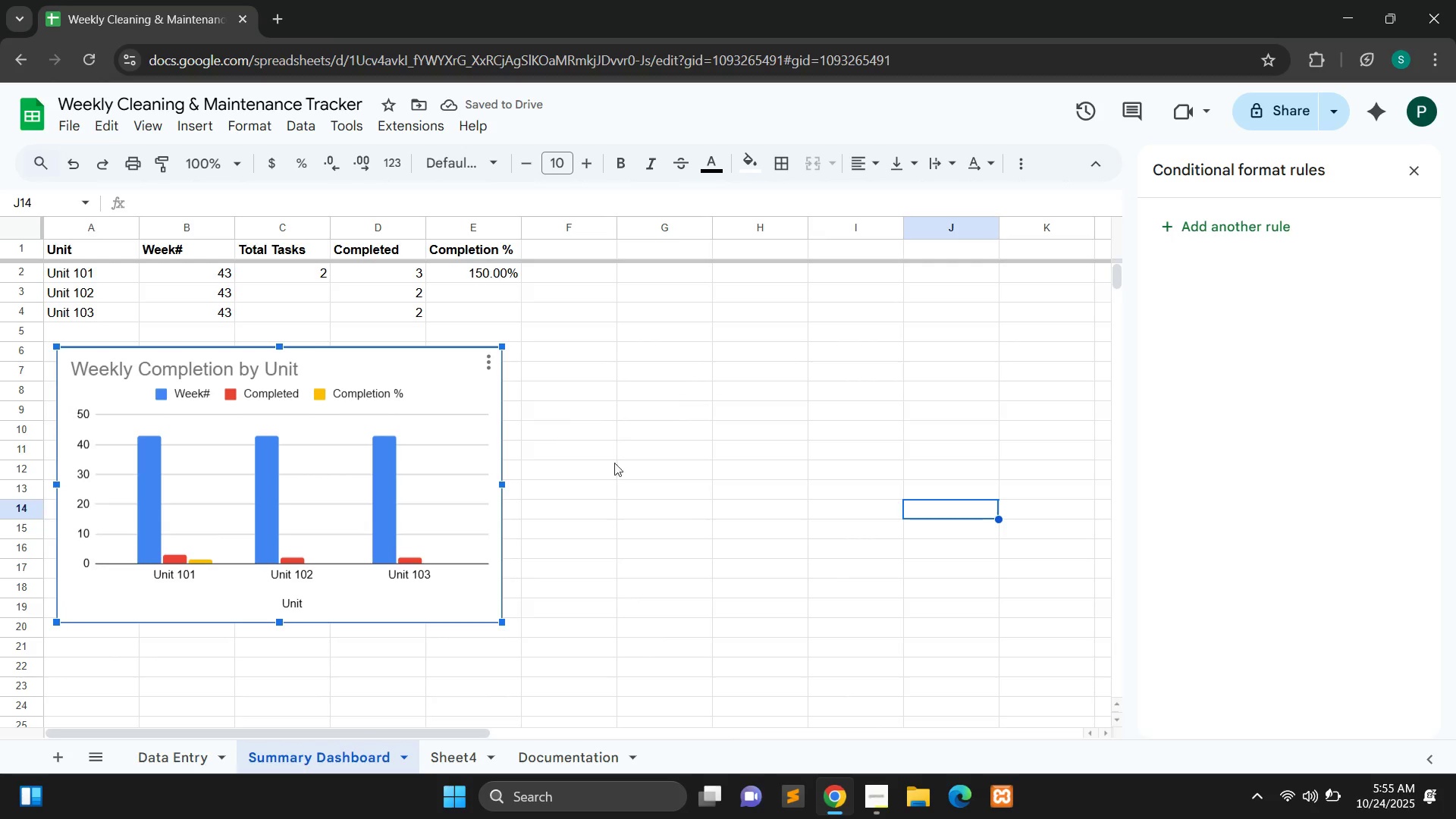 
wait(6.45)
 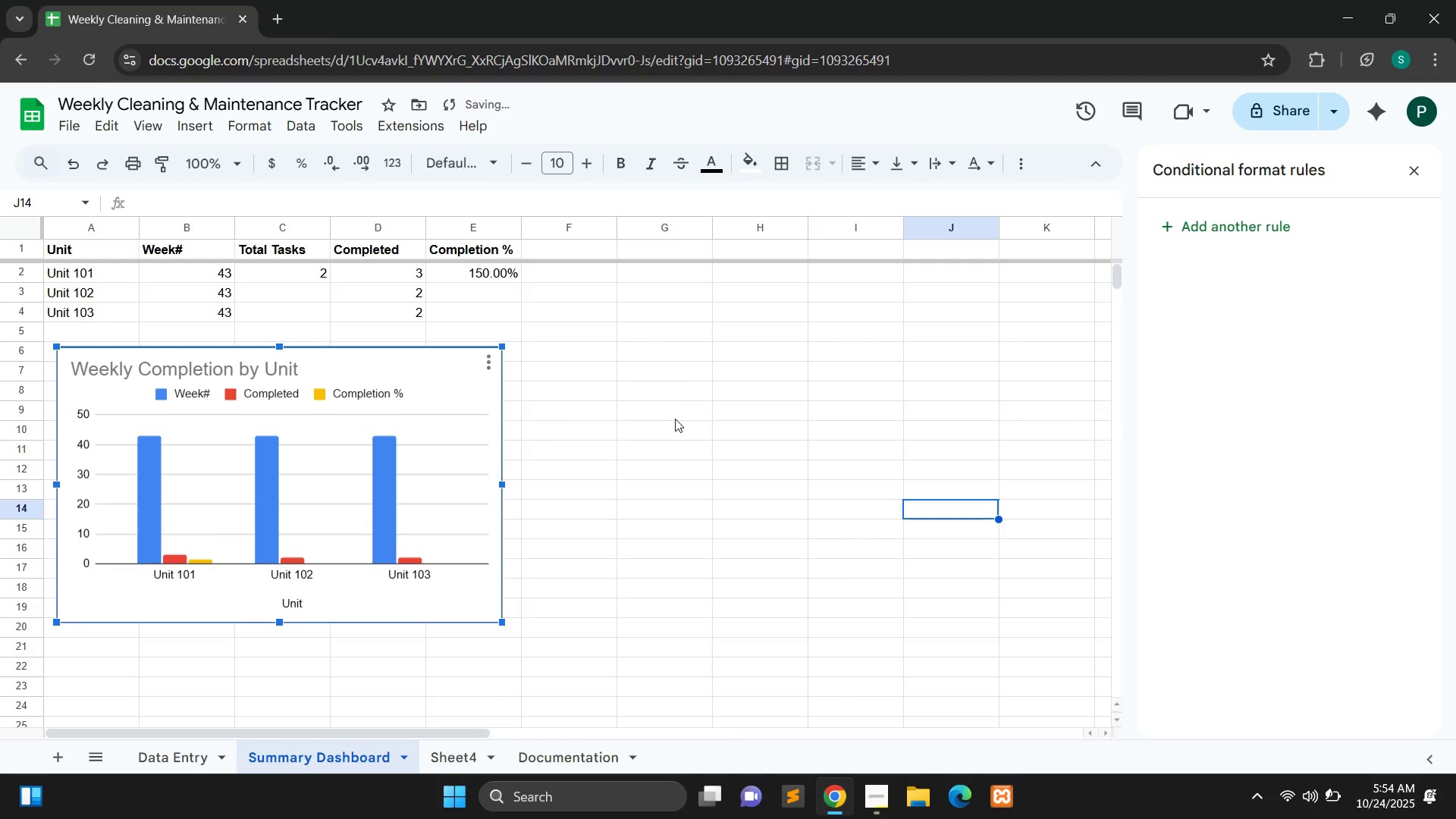 
left_click([470, 752])
 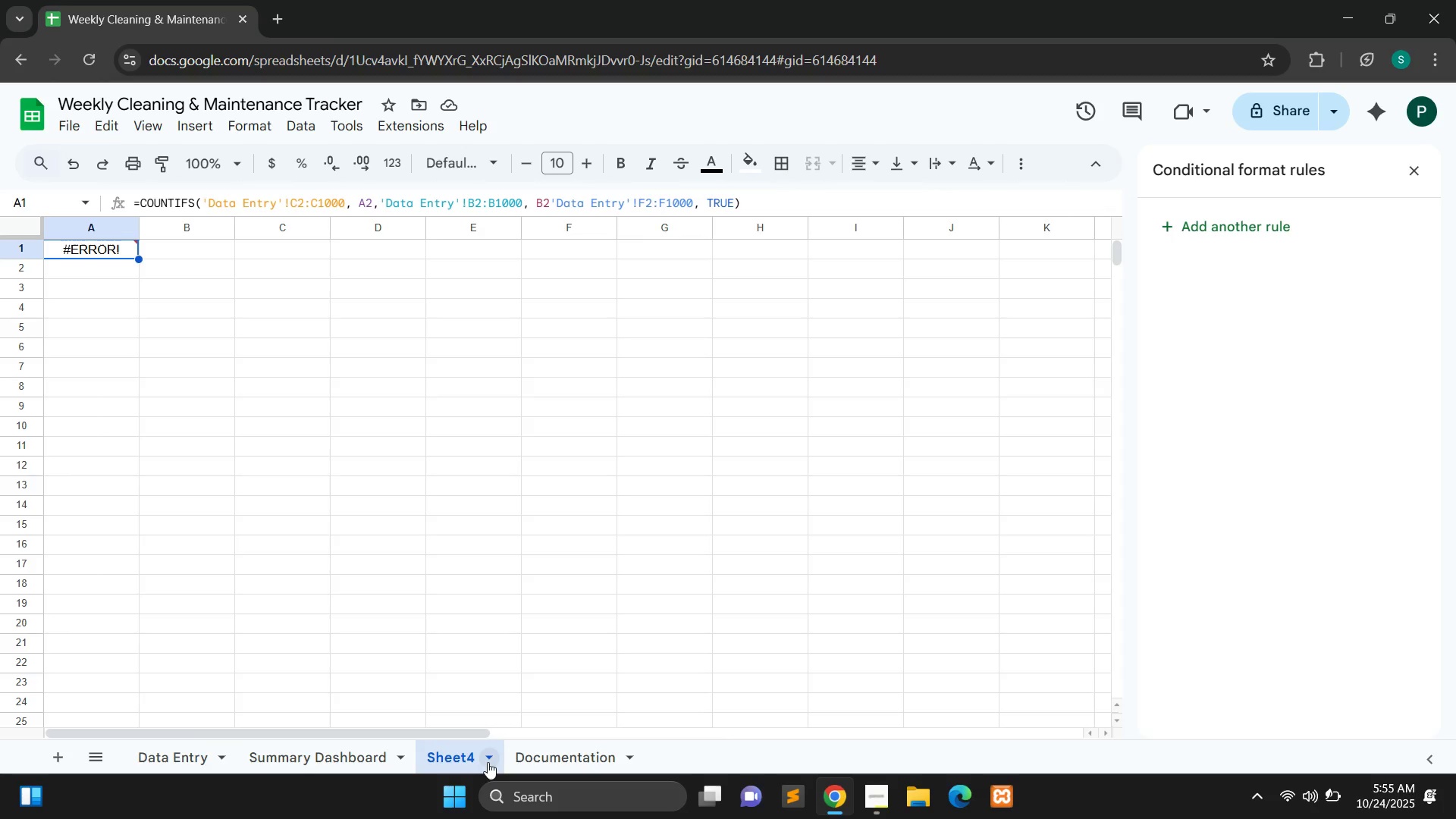 
left_click([488, 761])
 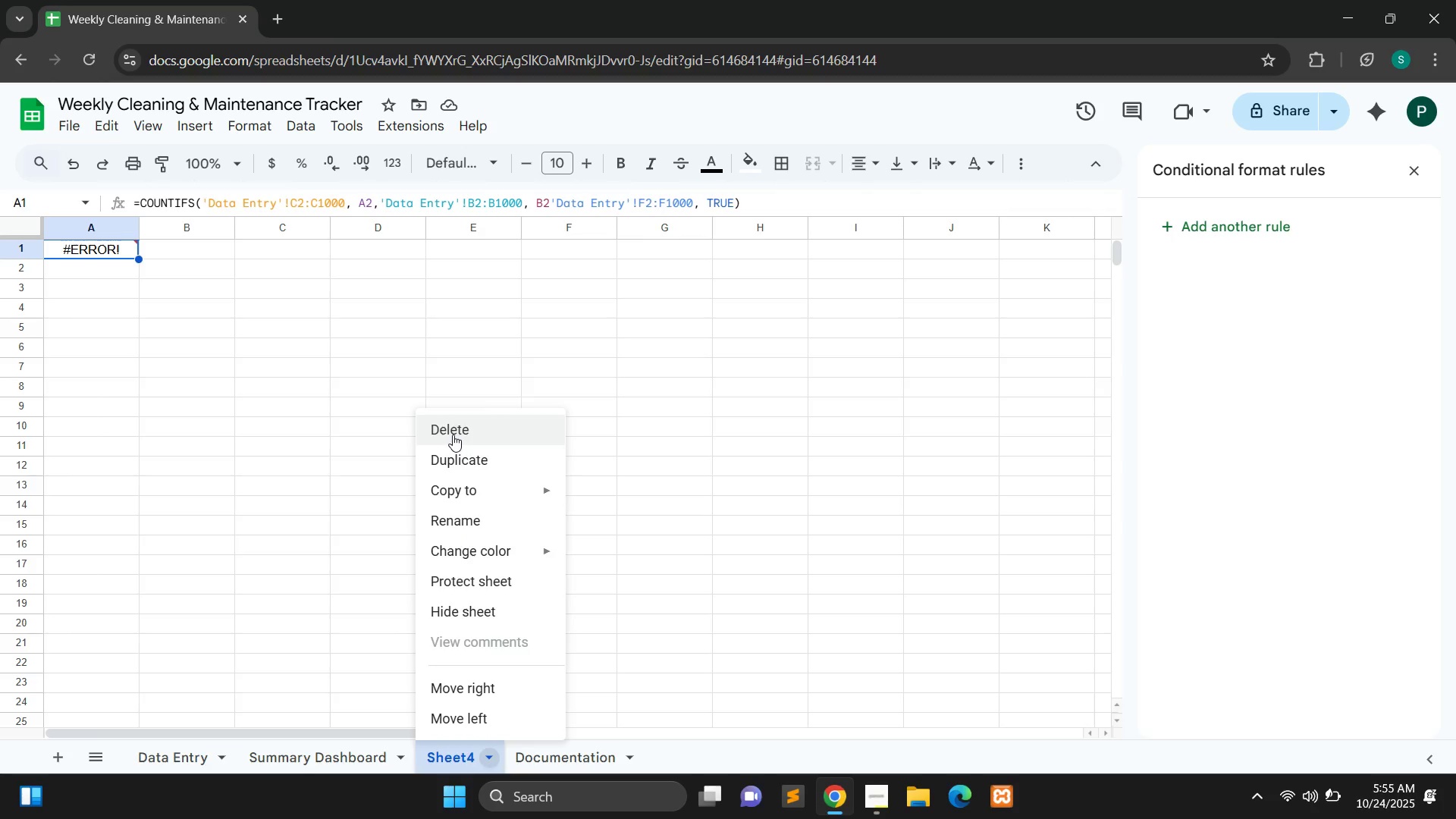 
left_click([453, 435])
 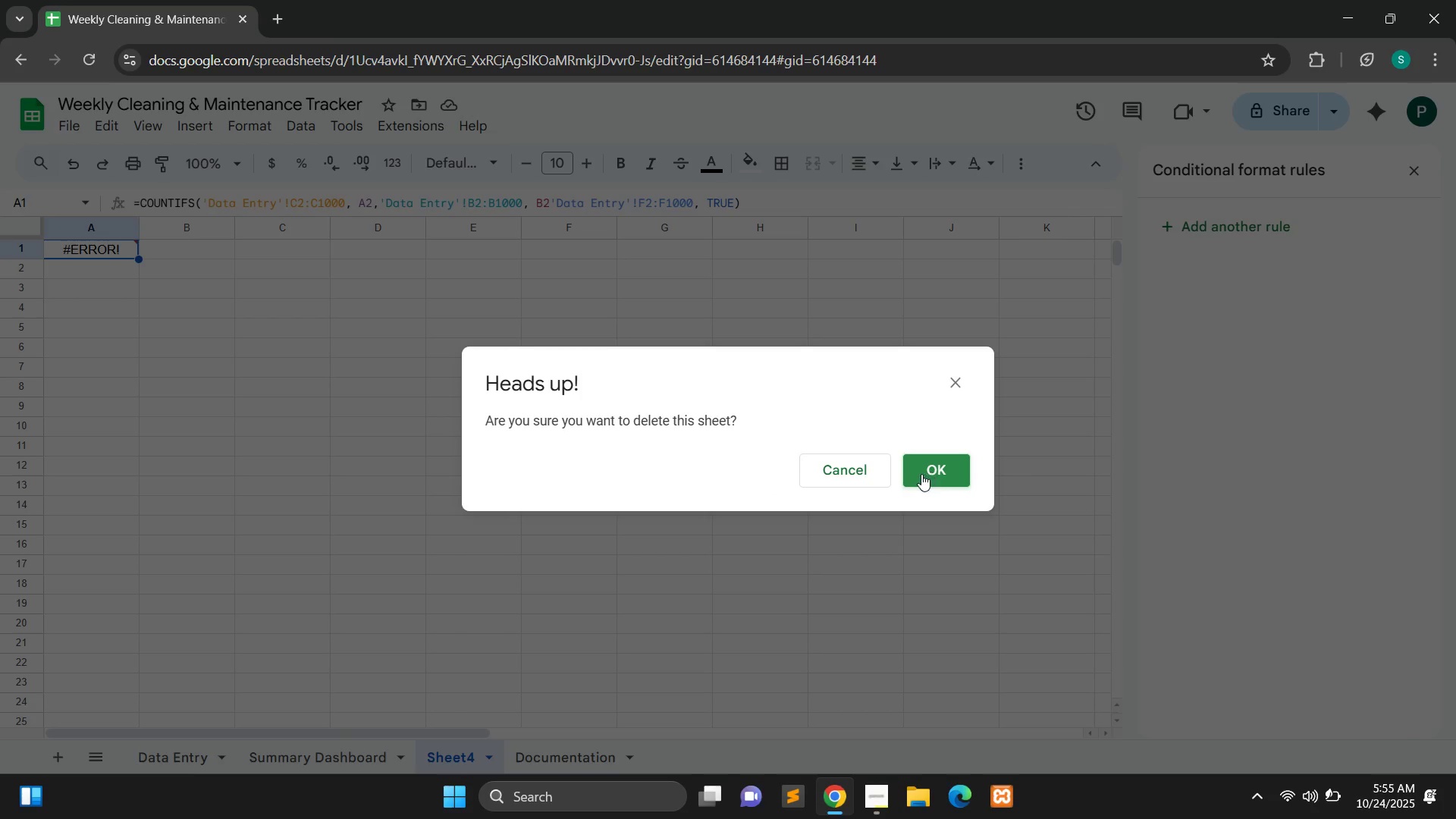 
left_click([921, 474])
 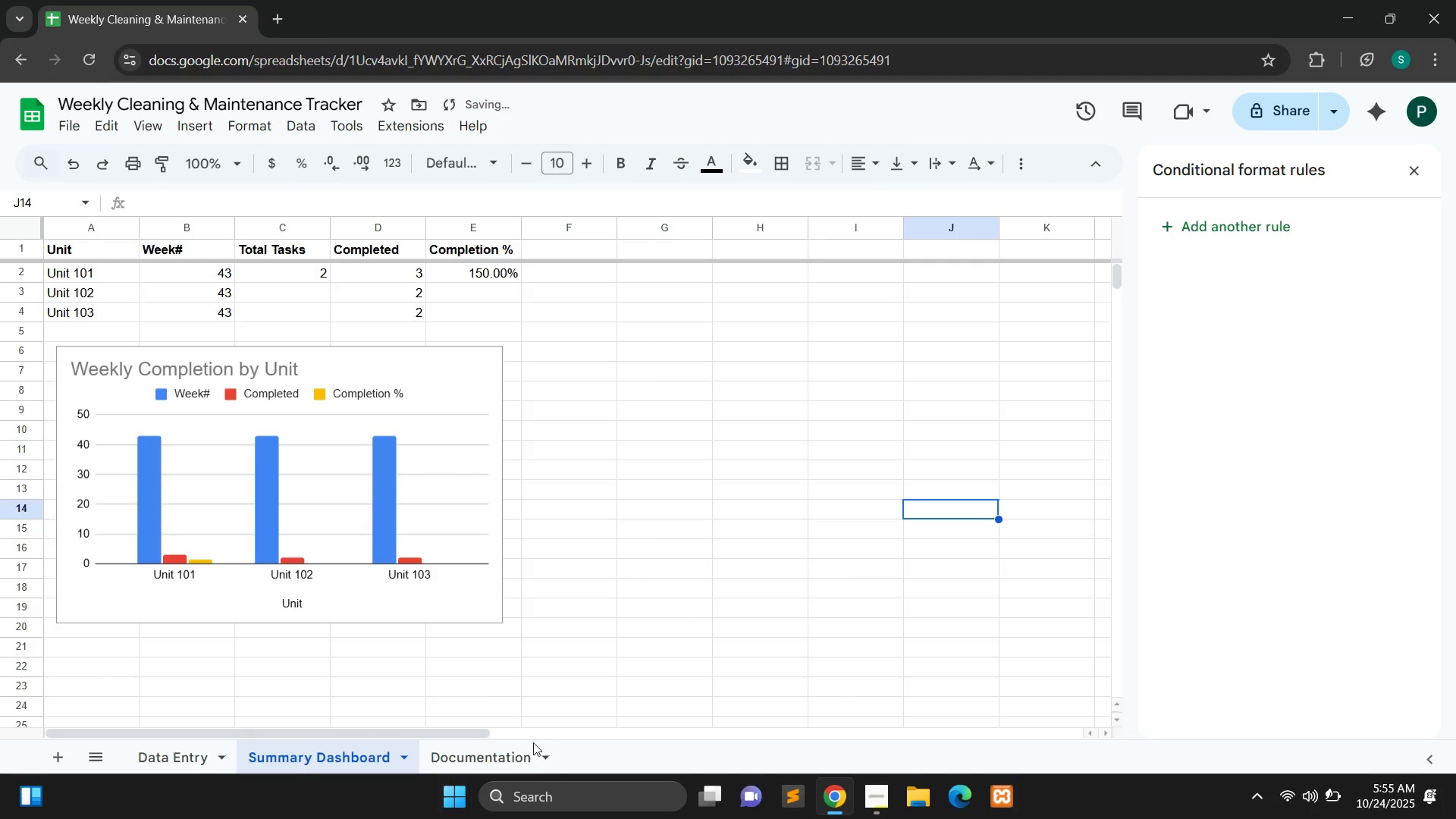 
left_click([509, 748])
 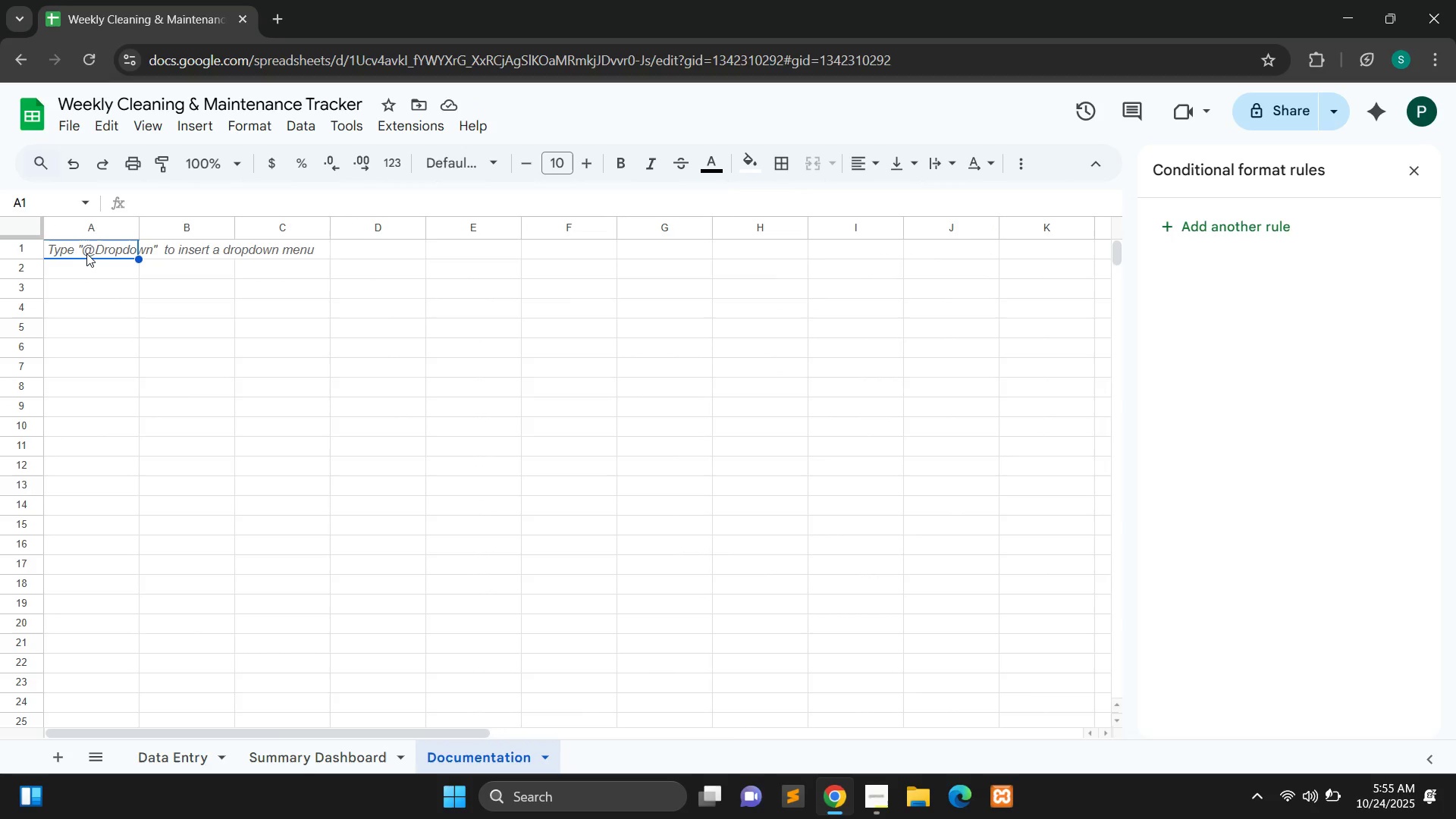 
double_click([84, 253])
 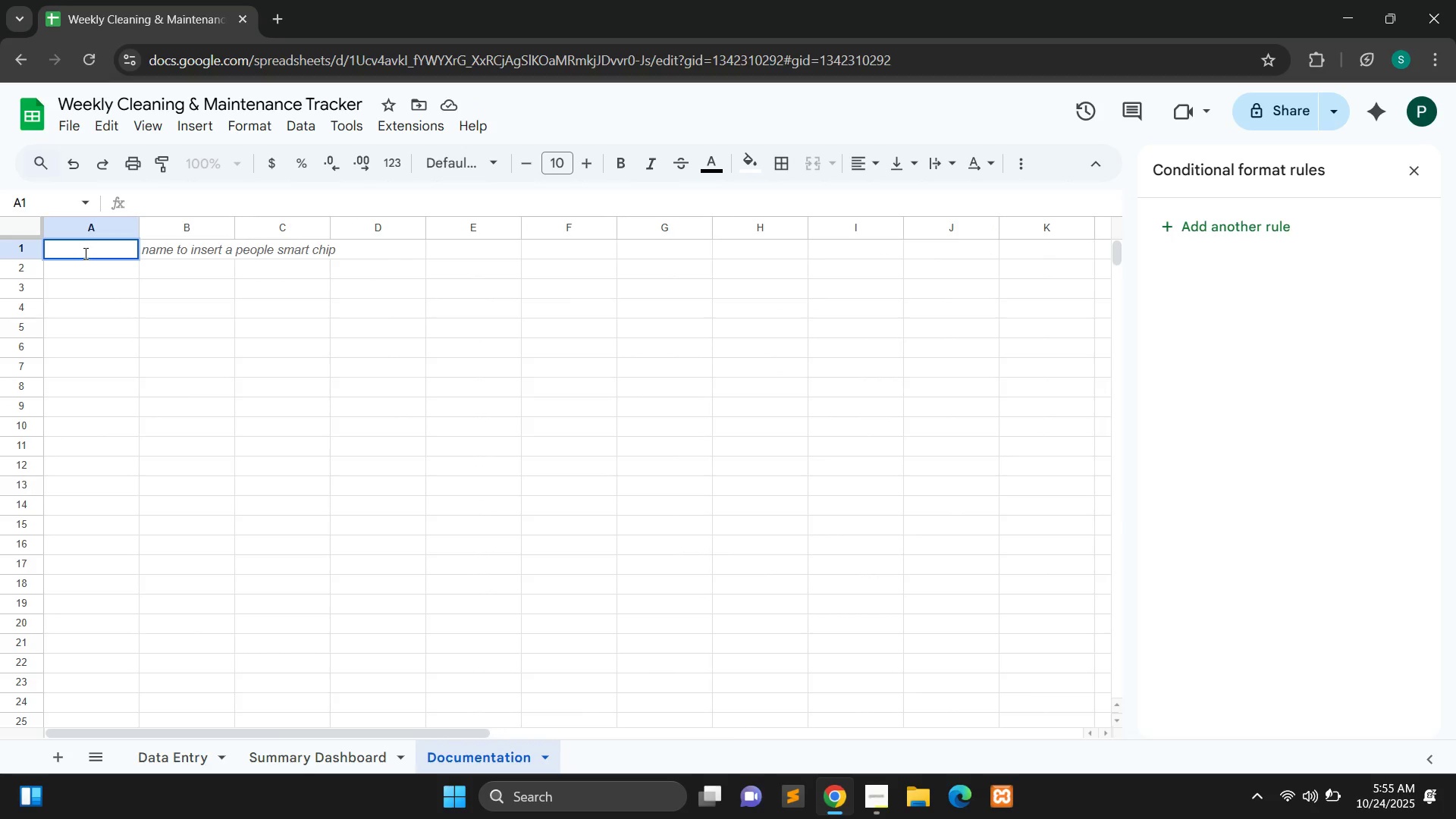 
type(Purpose)
 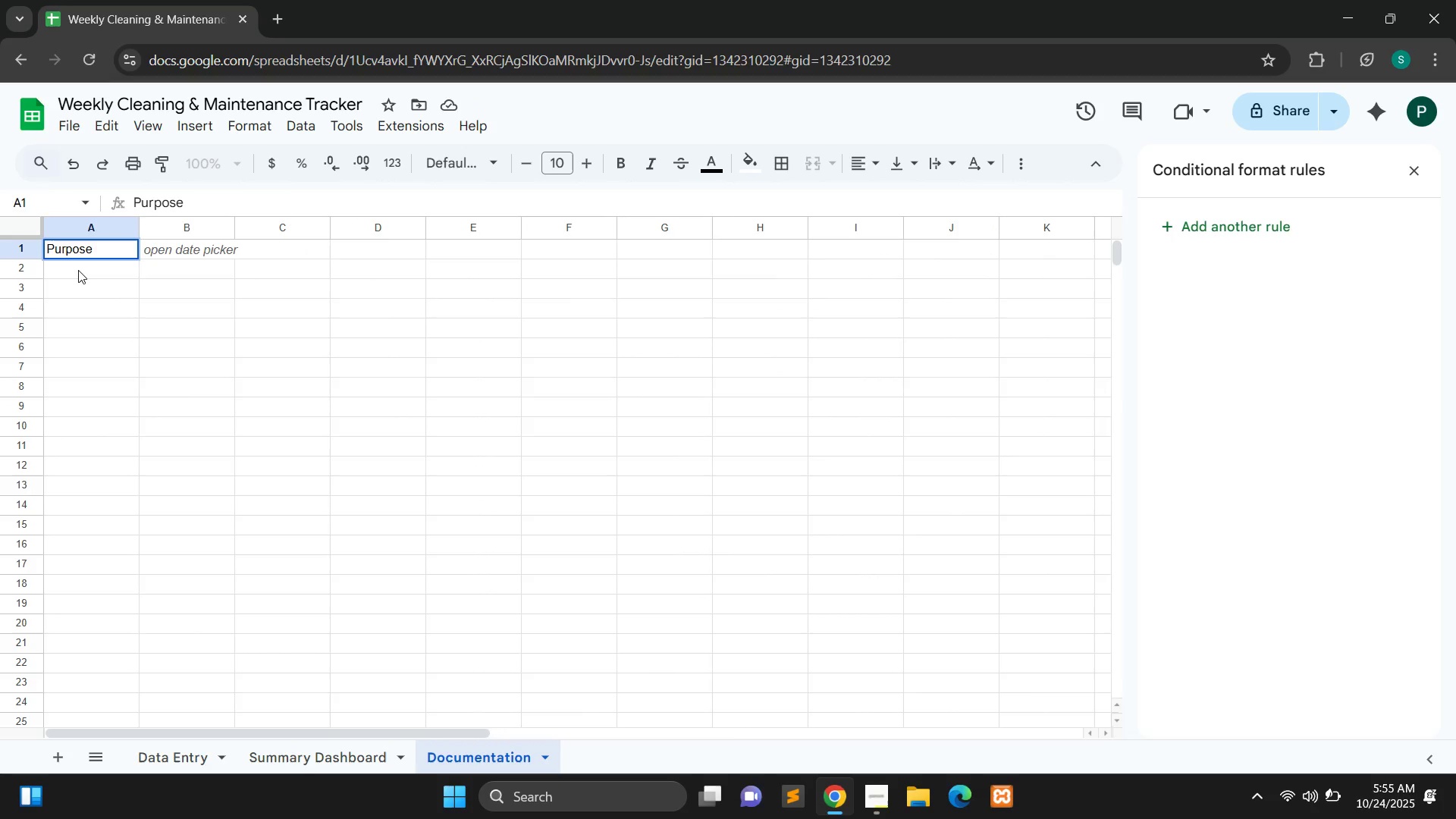 
double_click([78, 270])
 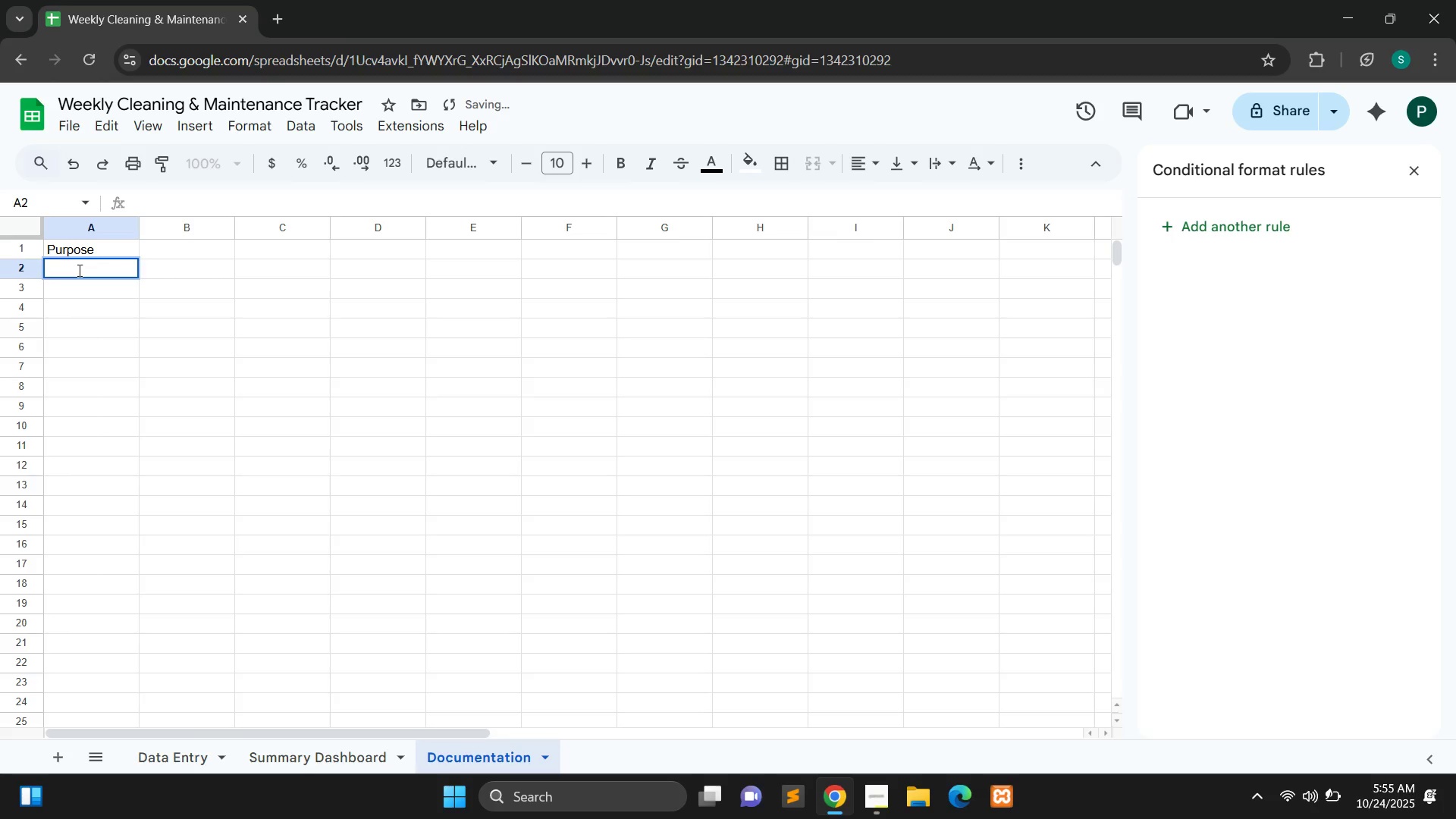 
type(Tracks weekly cleaning & maintenance)
 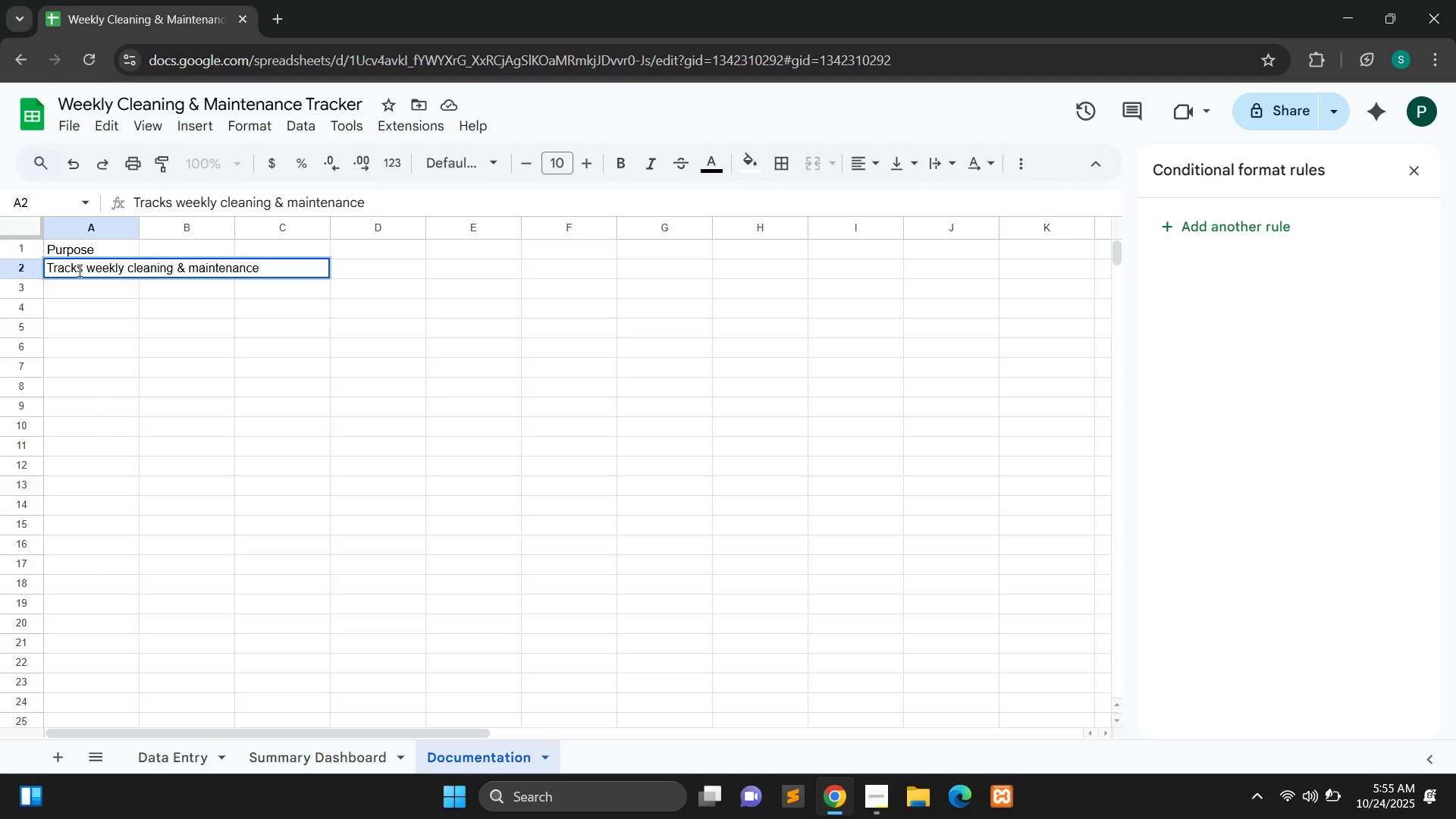 
type( for all units)
 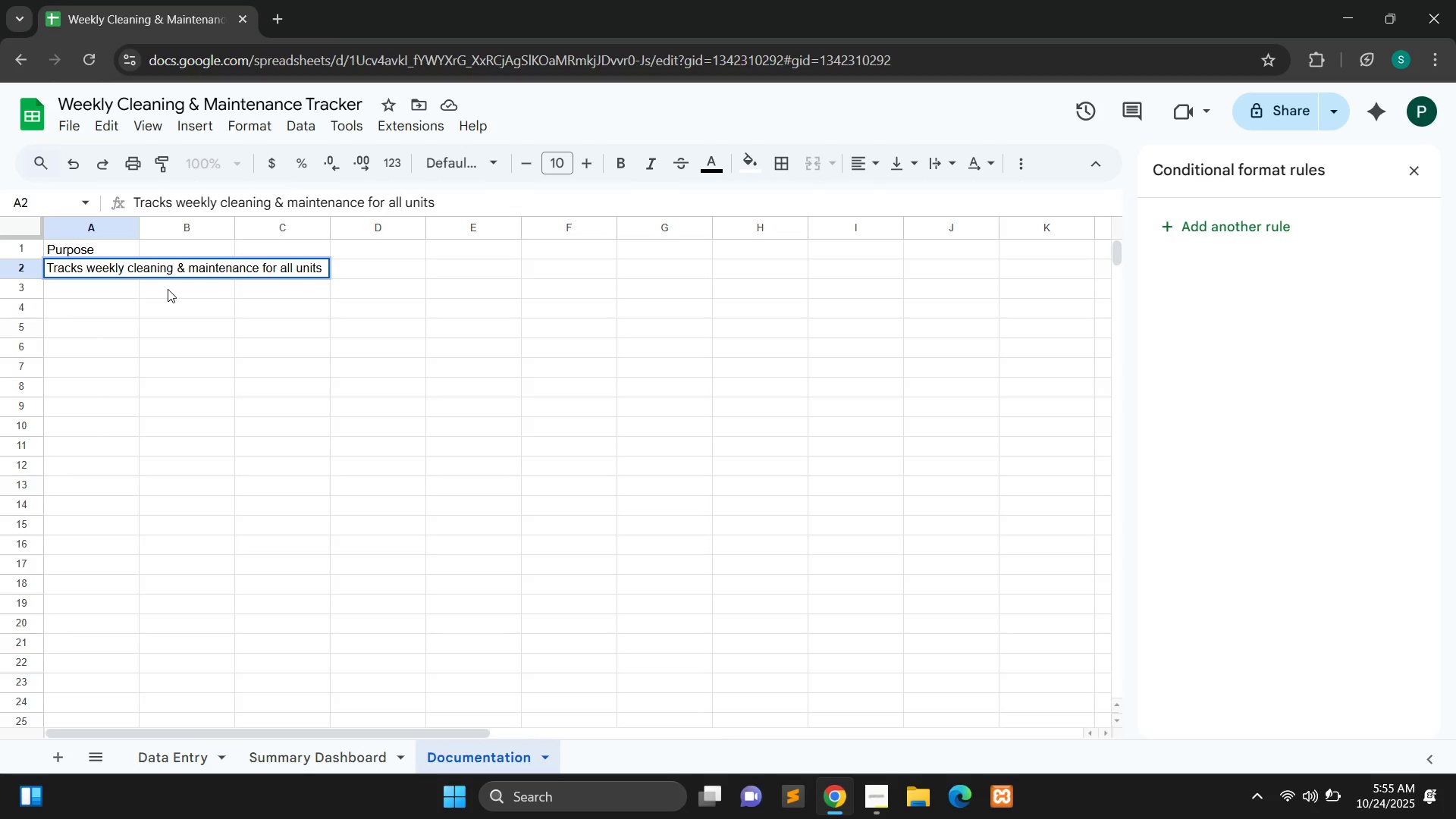 
wait(14.26)
 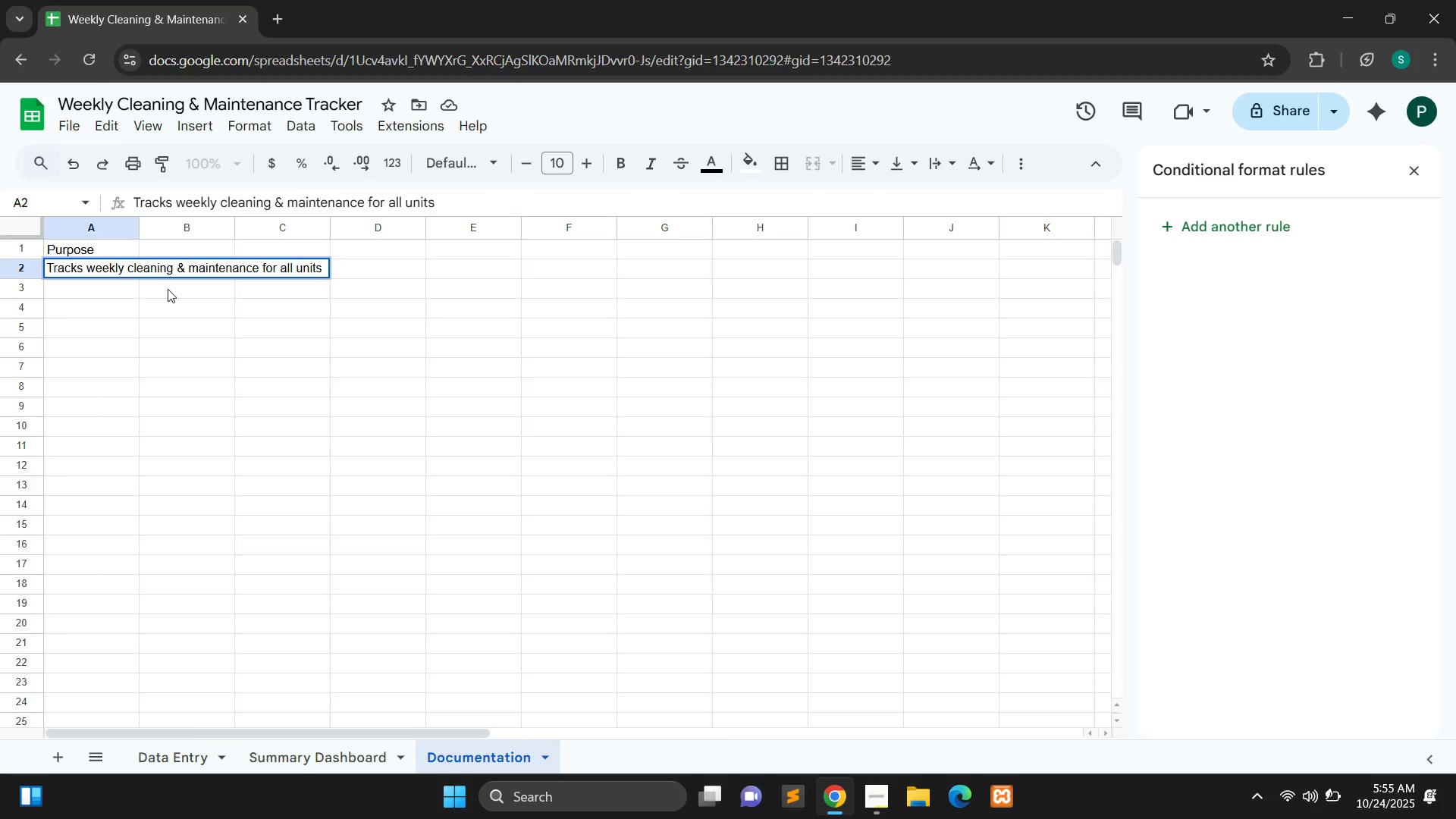 
left_click_drag(start_coordinate=[140, 230], to_coordinate=[382, 268])
 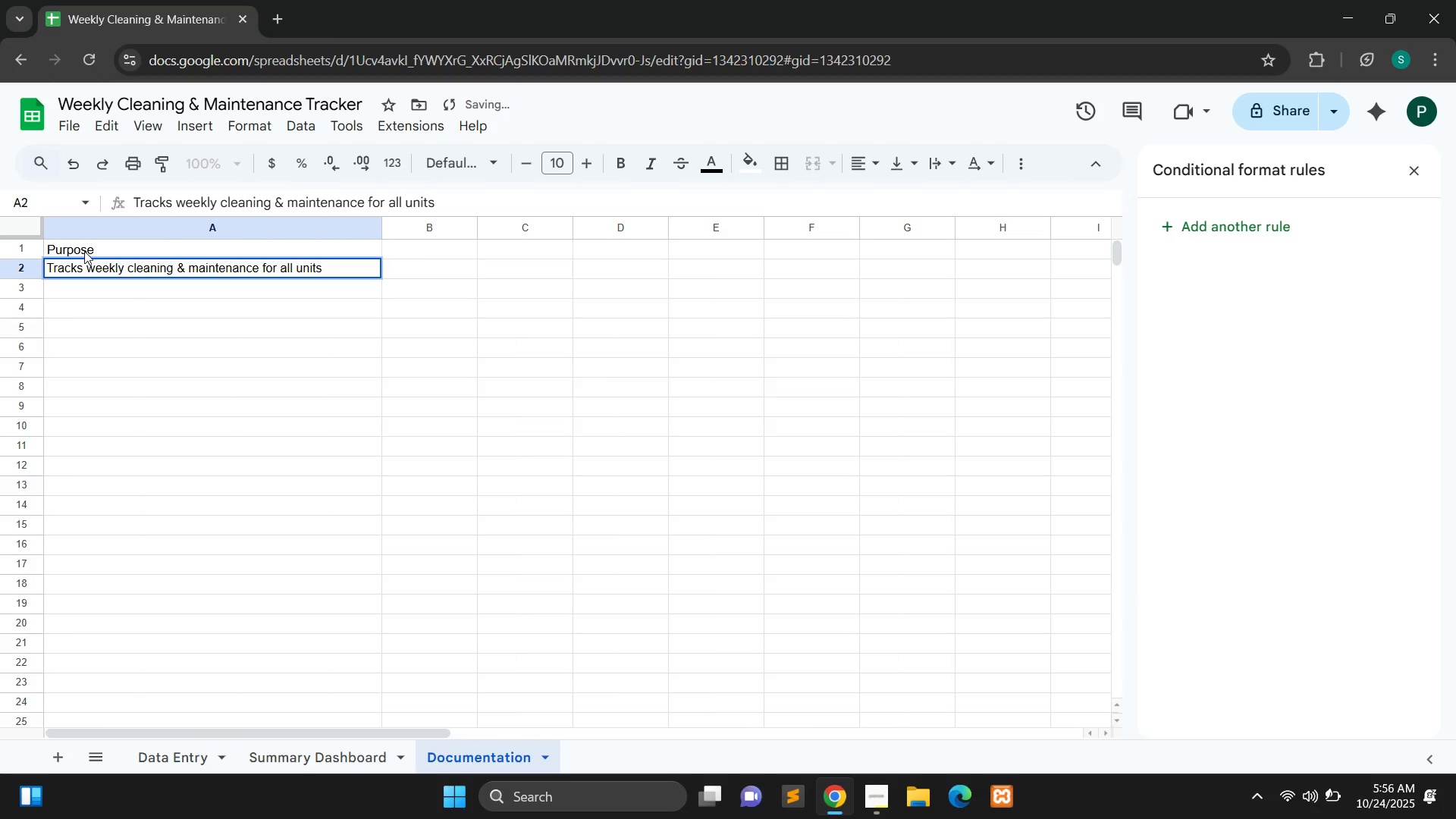 
double_click([84, 251])
 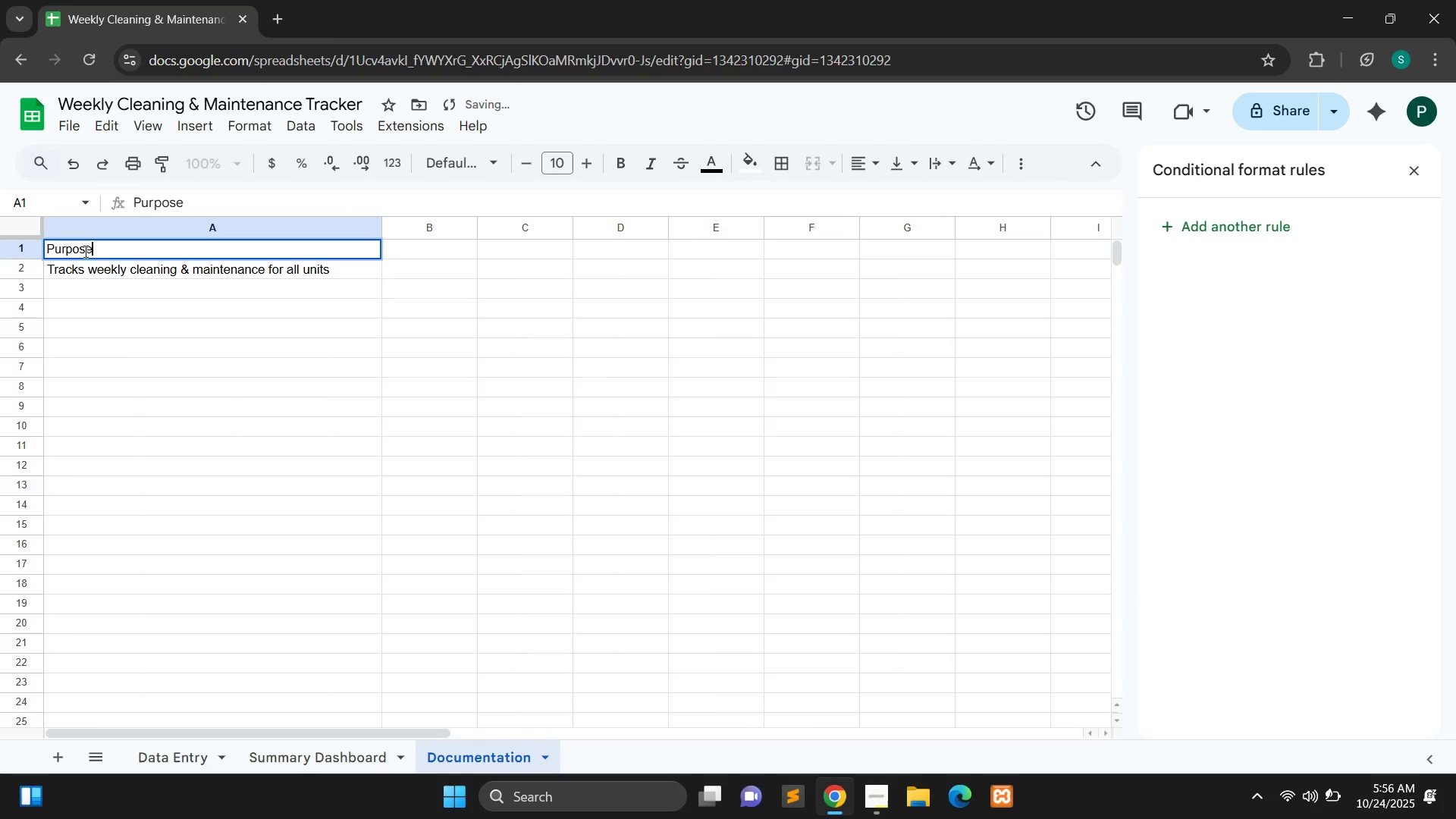 
hold_key(key=ControlLeft, duration=0.49)
 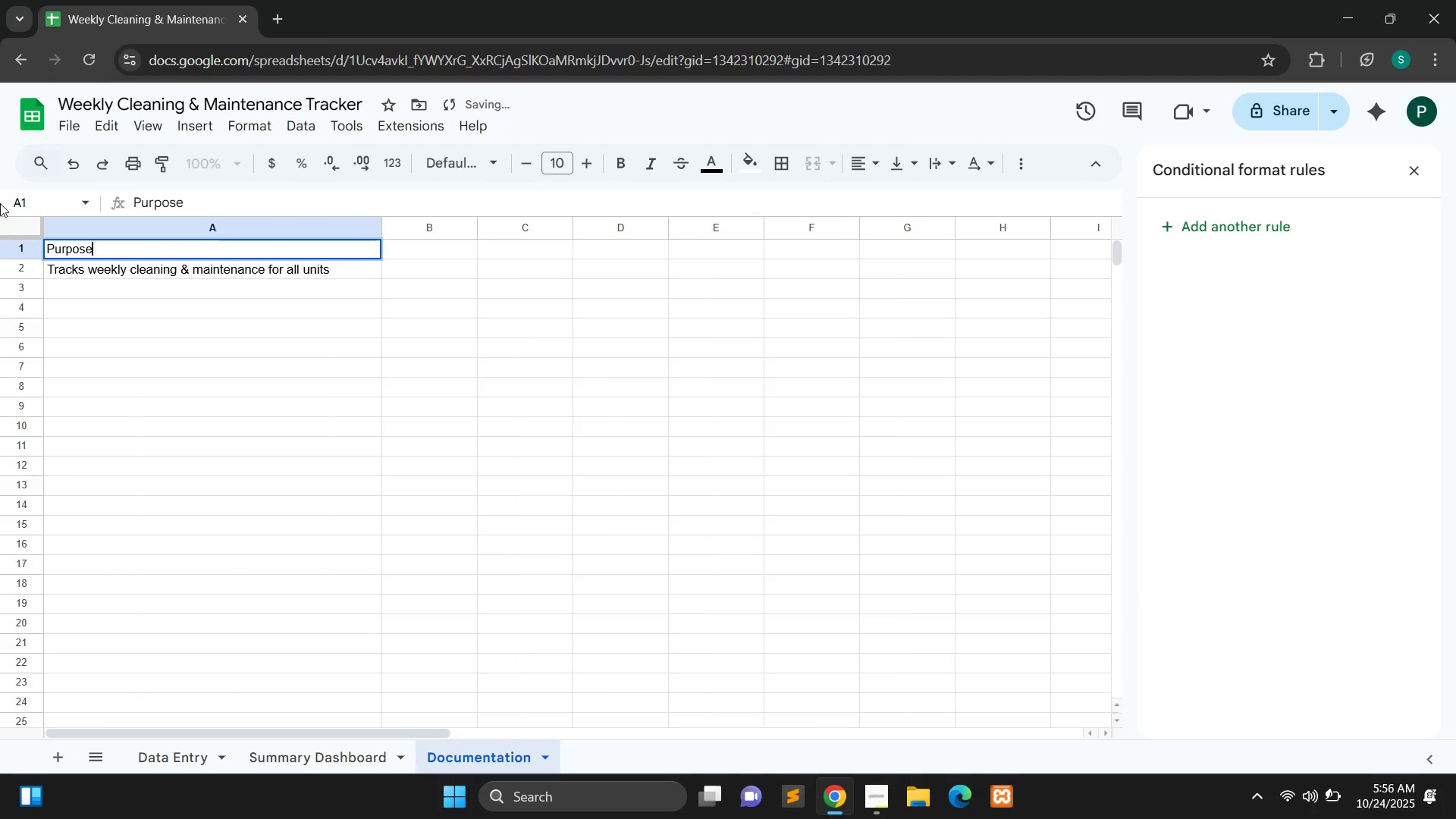 
key(Control+A)
 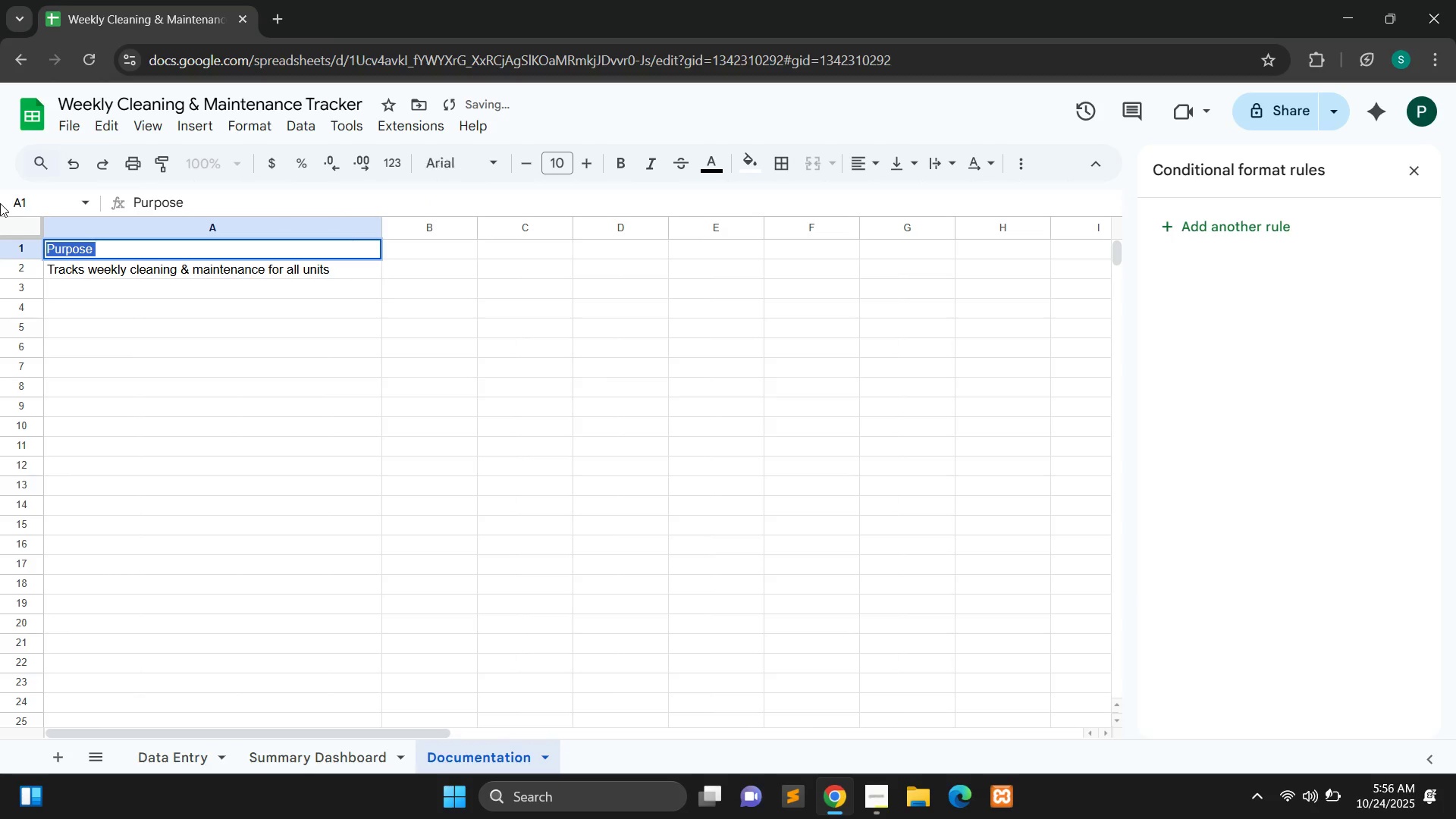 
key(Control+B)
 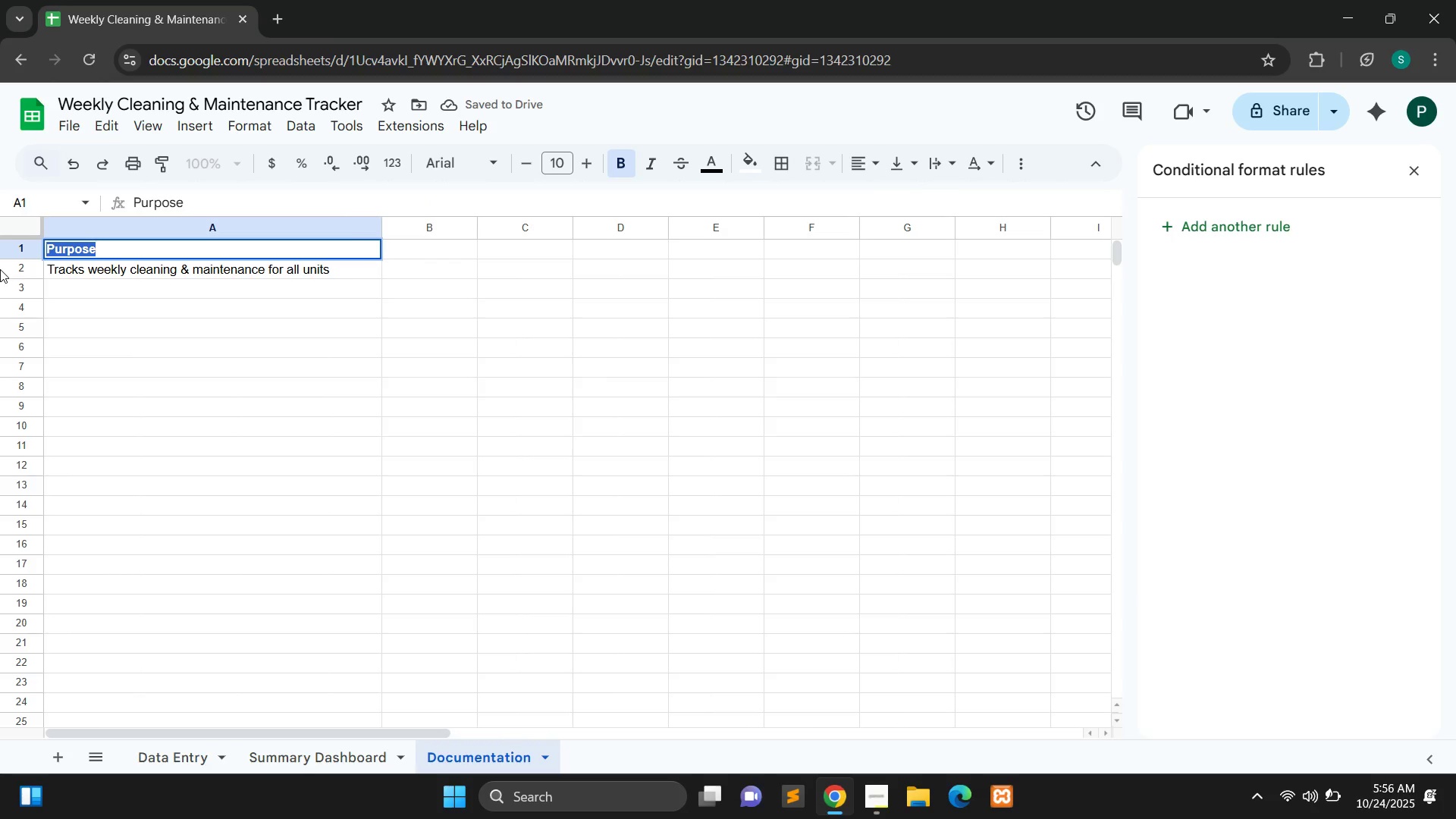 
left_click([0, 269])
 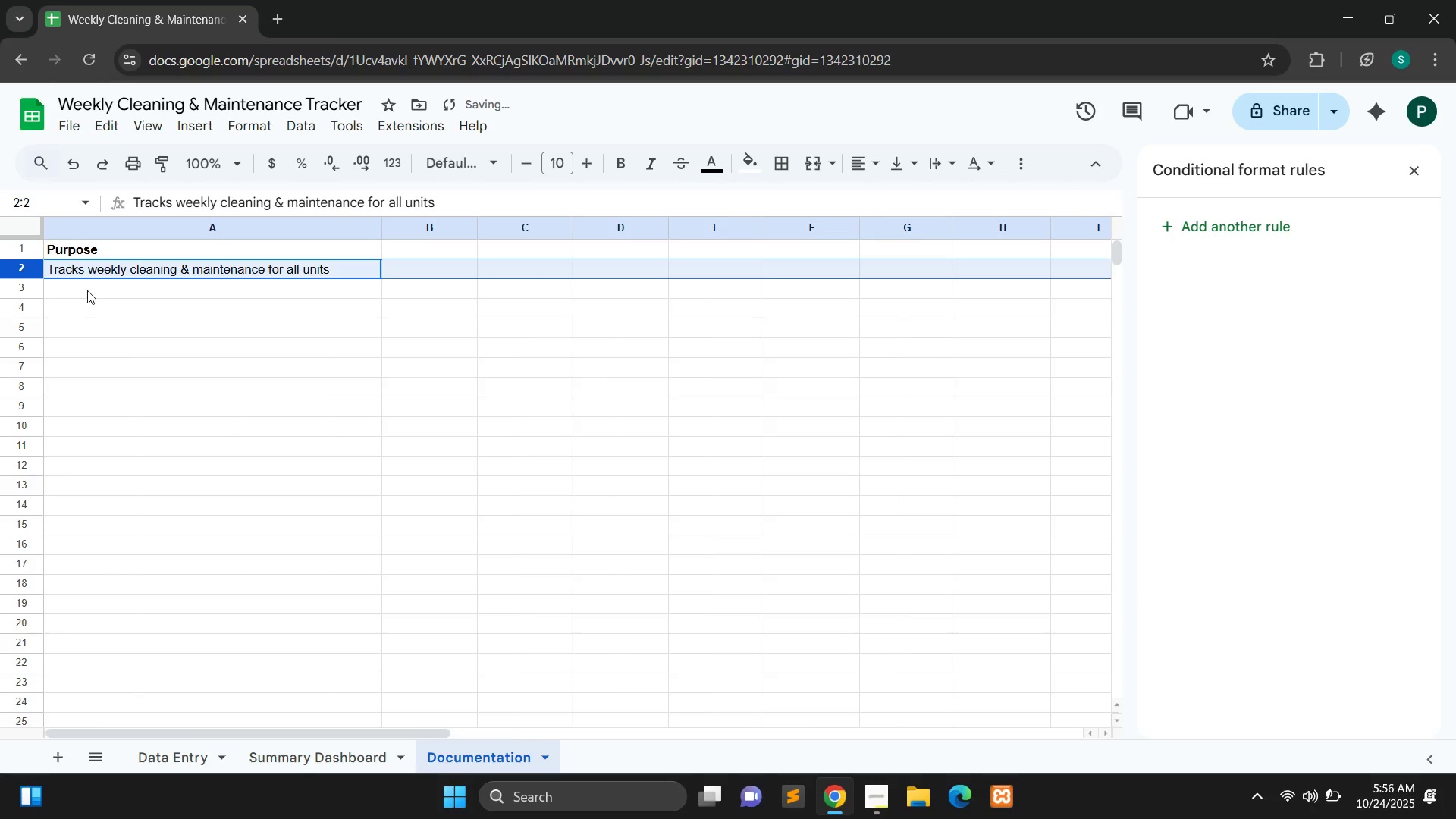 
double_click([87, 290])
 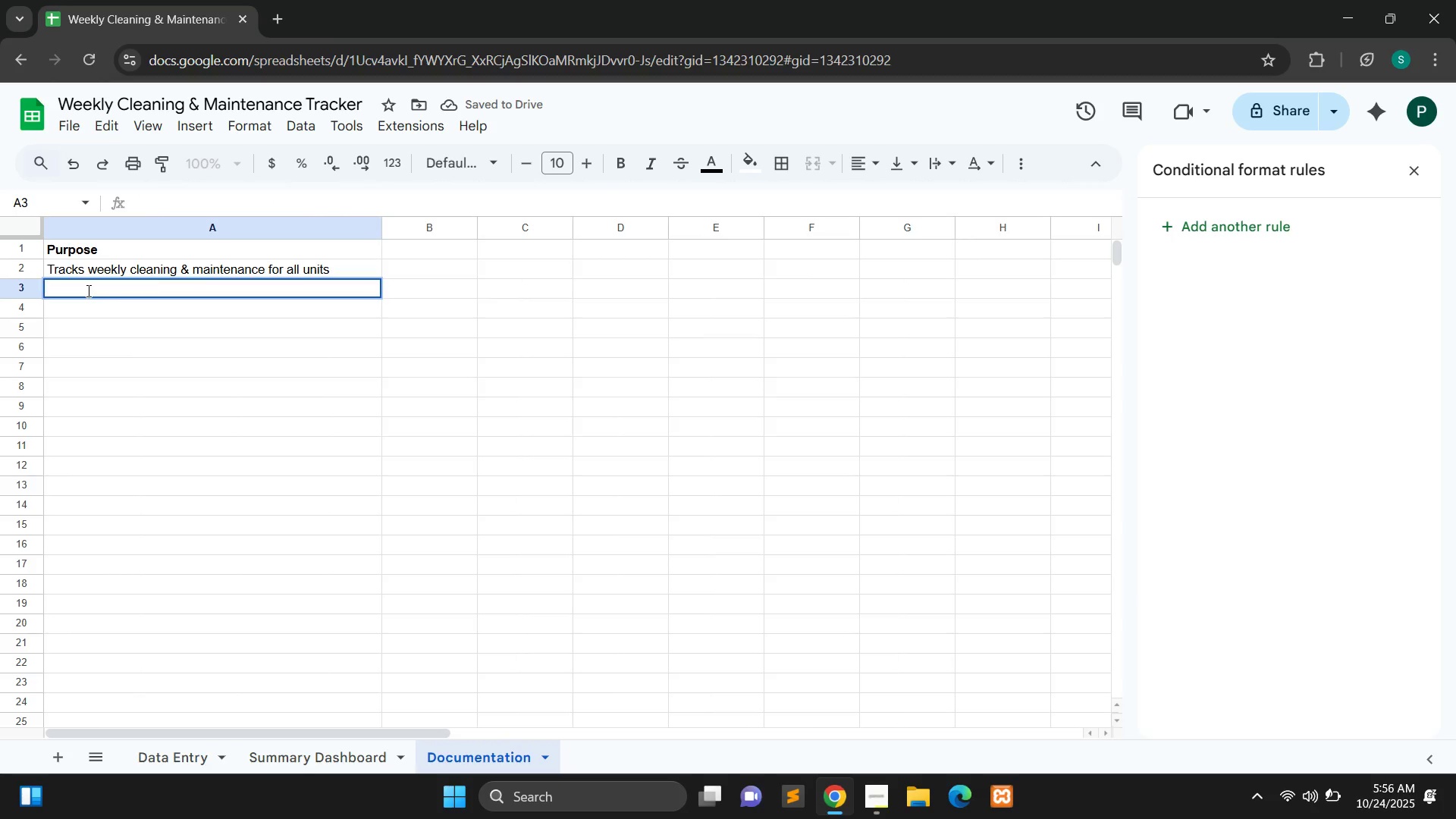 
type(How to use)
key(Backspace)
key(Backspace)
key(Backspace)
type(Use)
 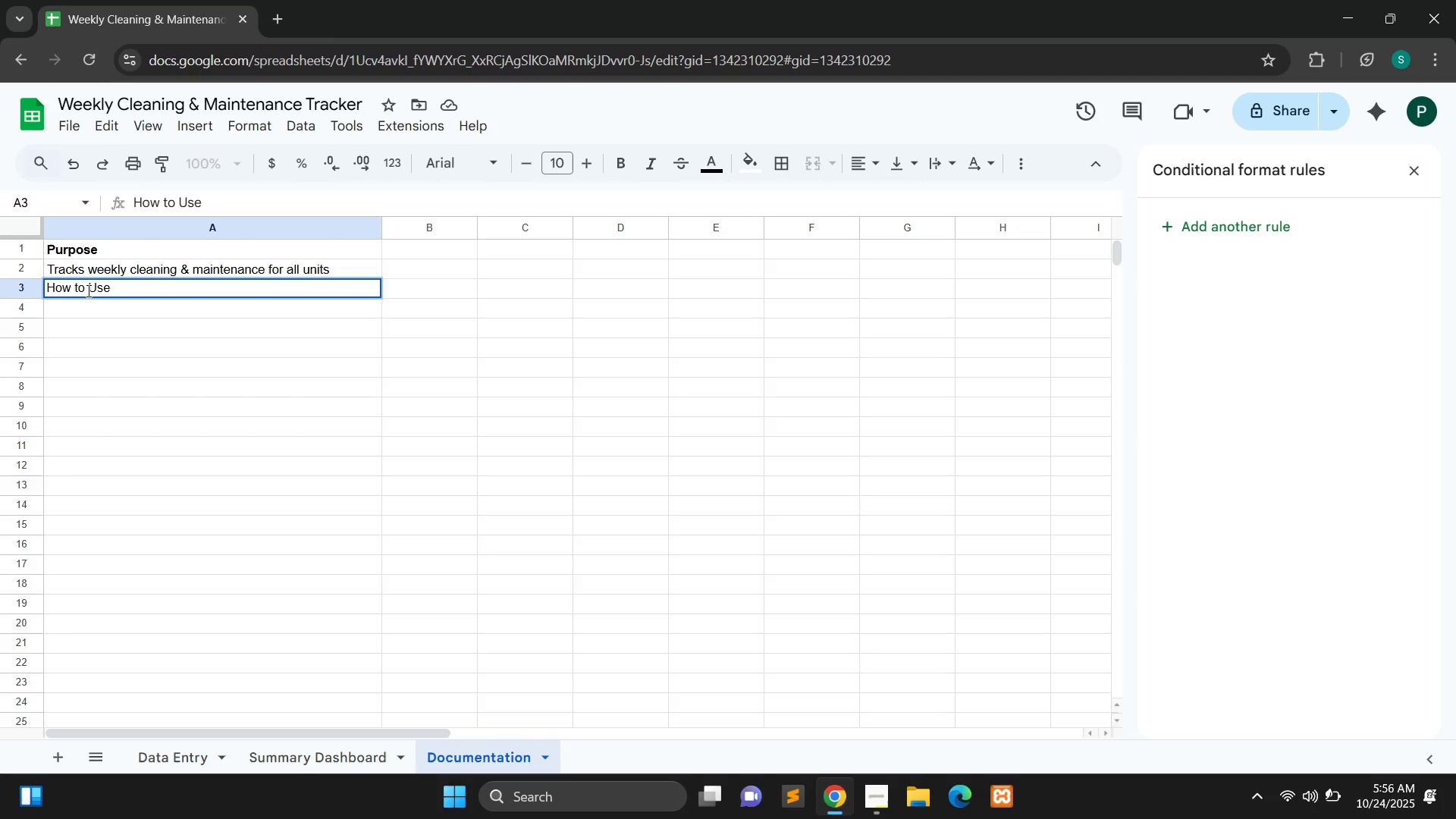 
key(Control+A)
 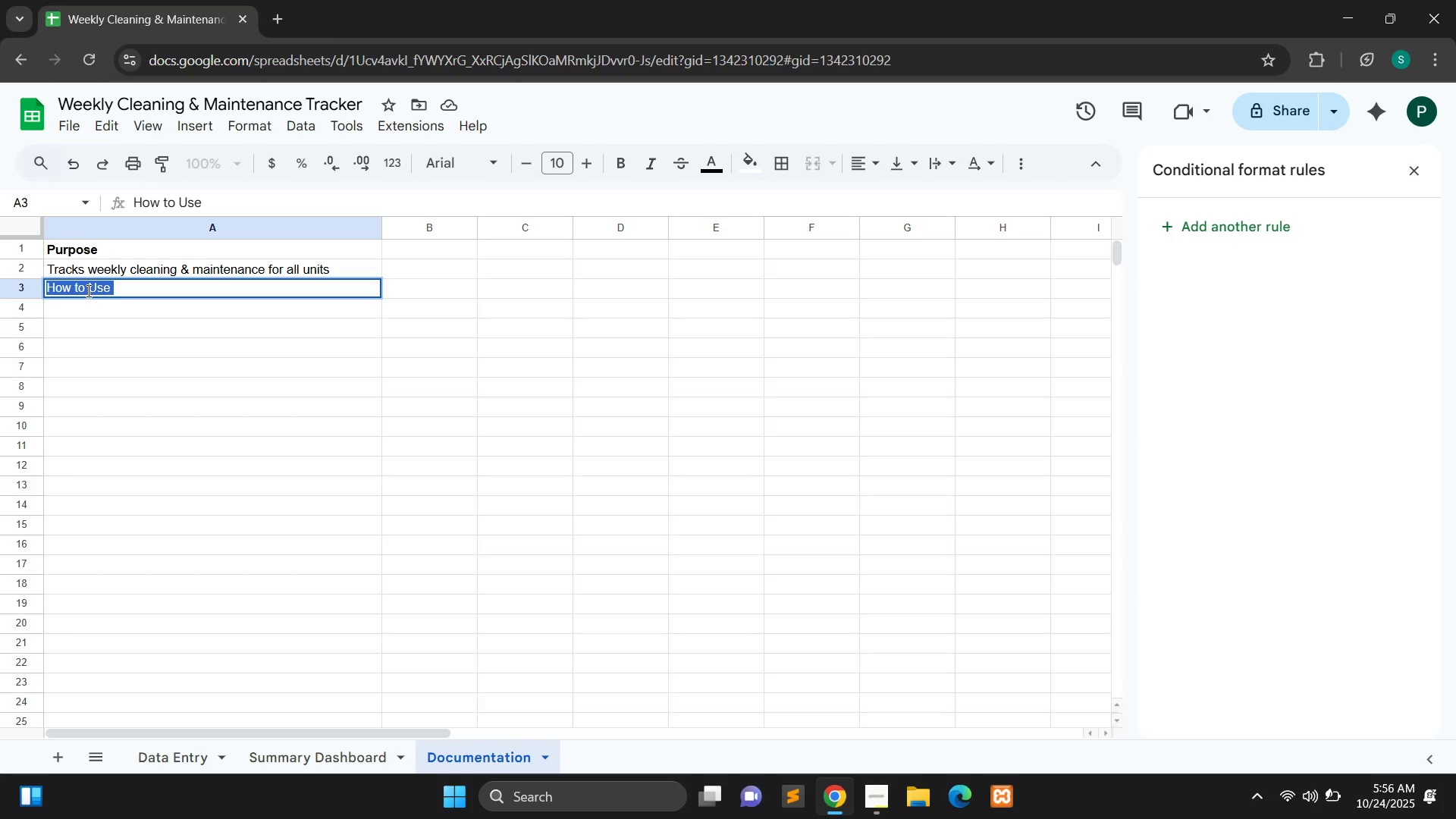 
key(Control+B)
 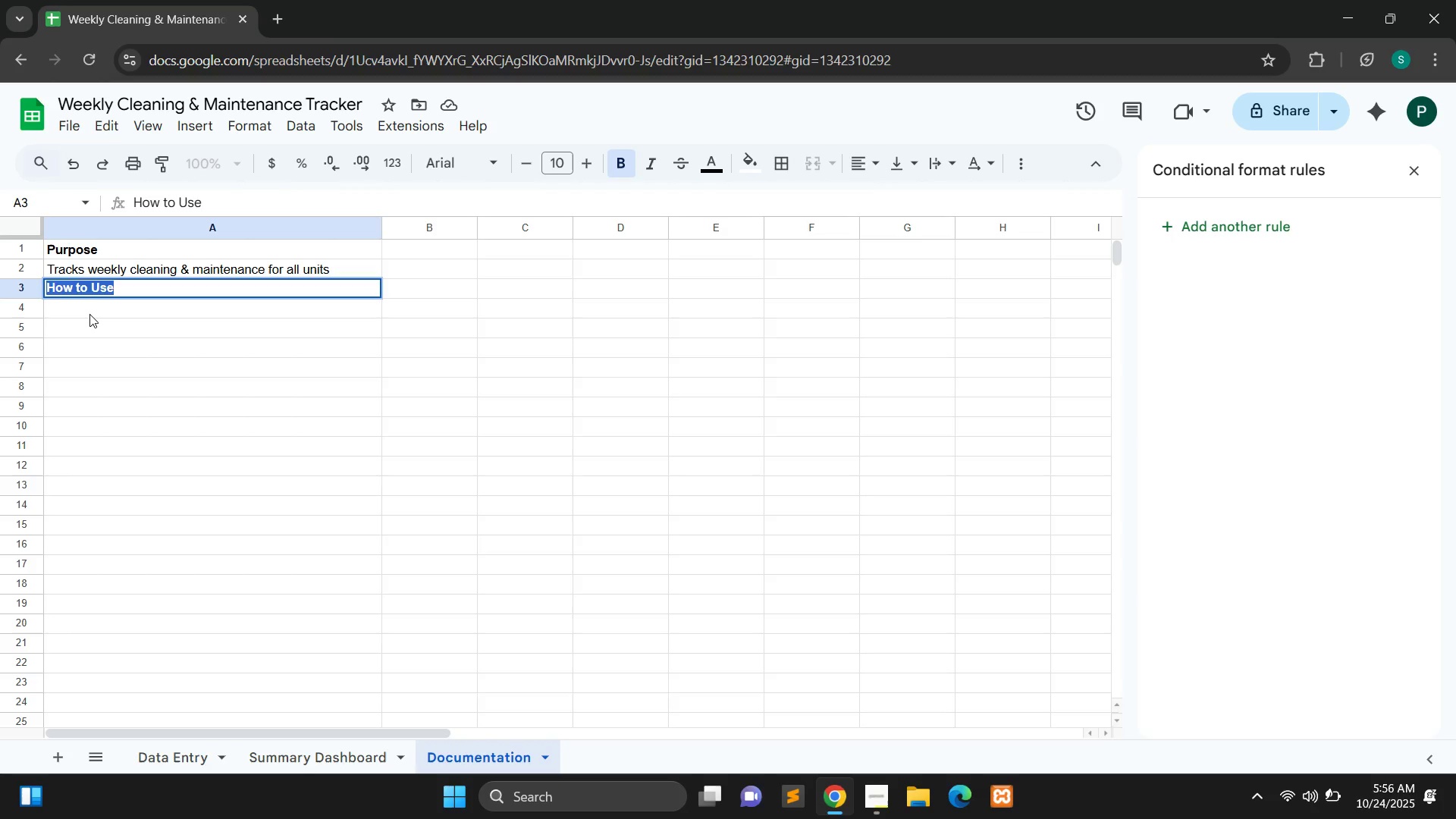 
left_click([89, 314])
 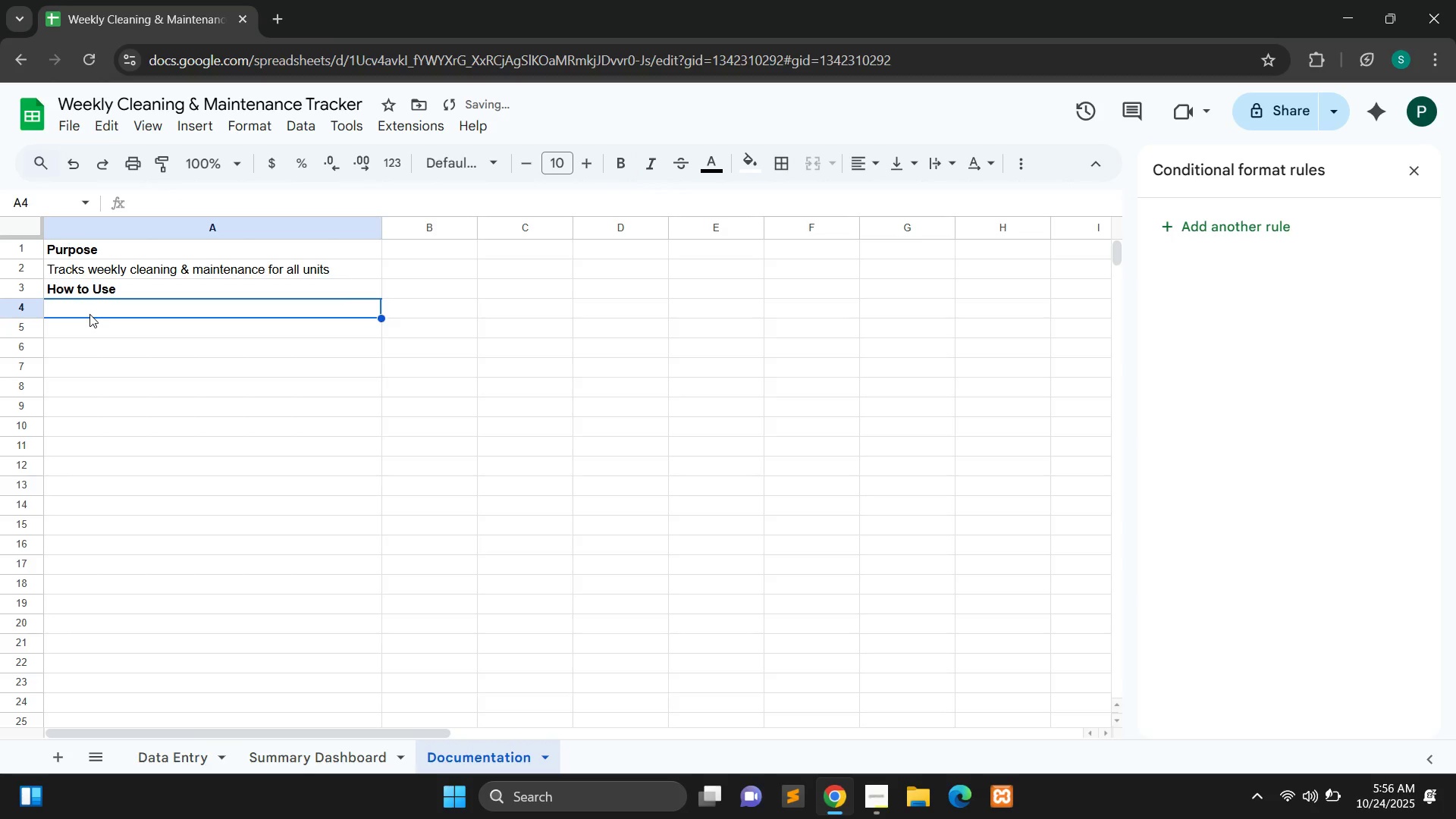 
double_click([89, 314])
 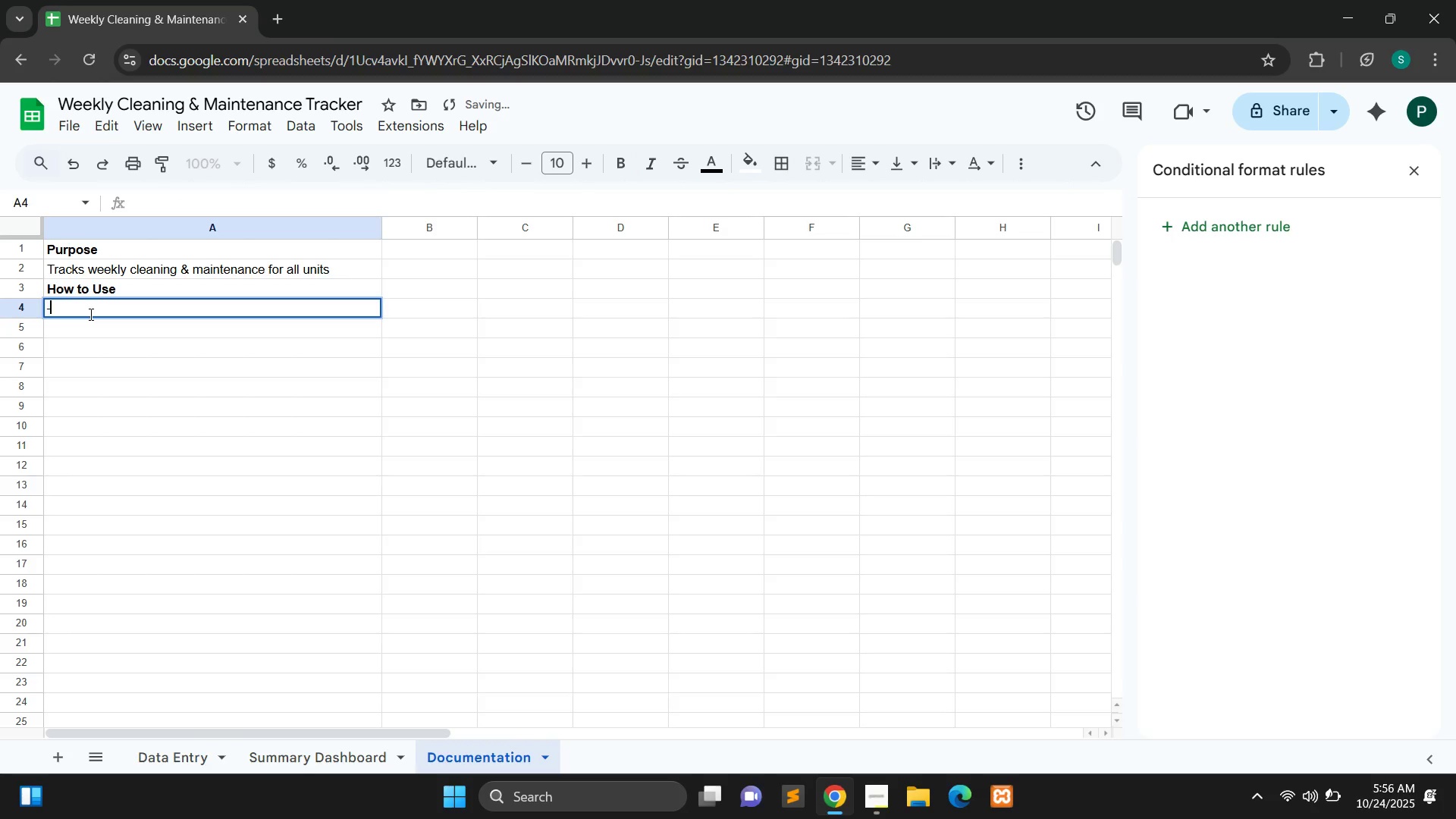 
type(- Update Data Entry tab weekly.)
 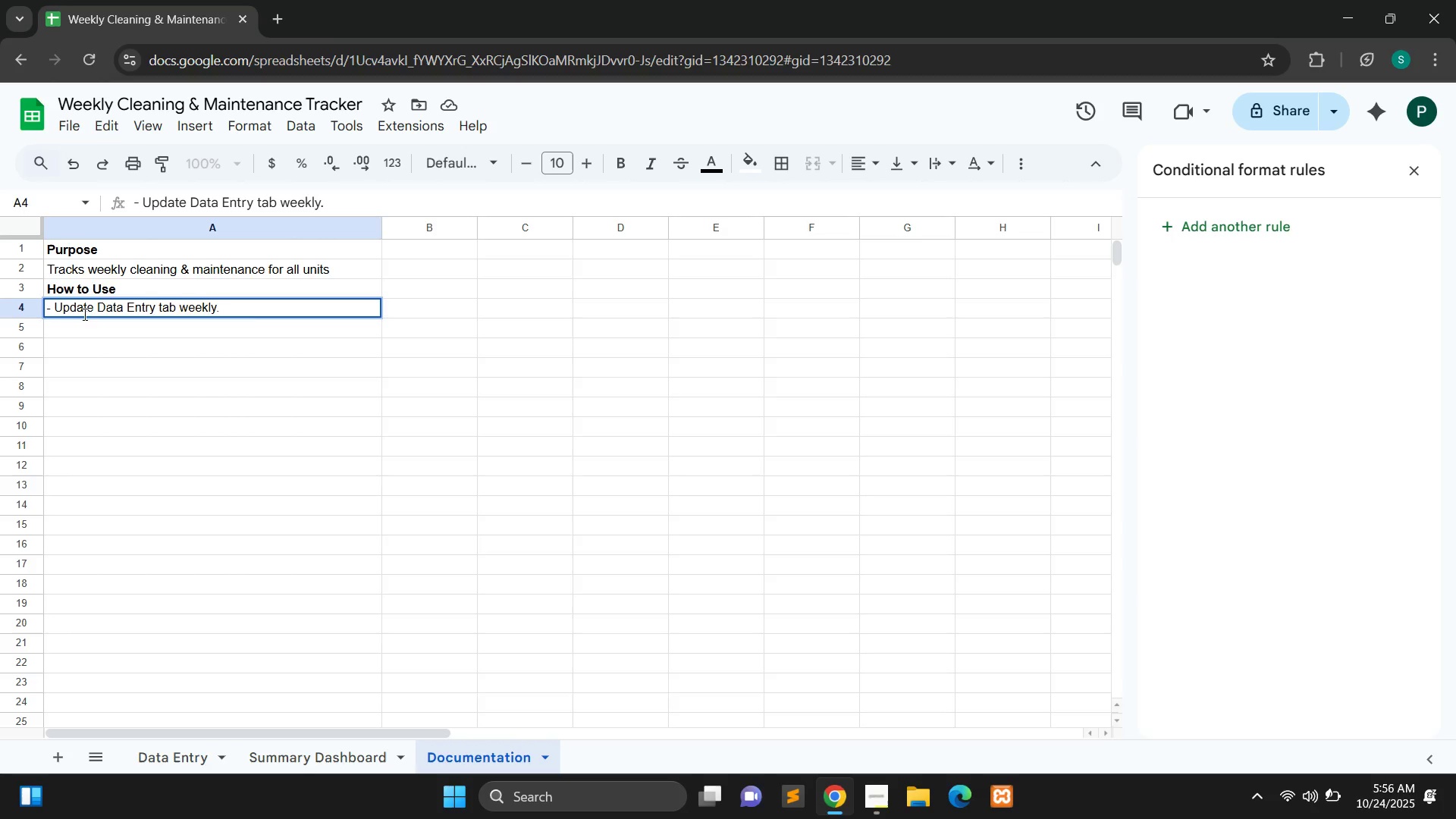 
double_click([60, 329])
 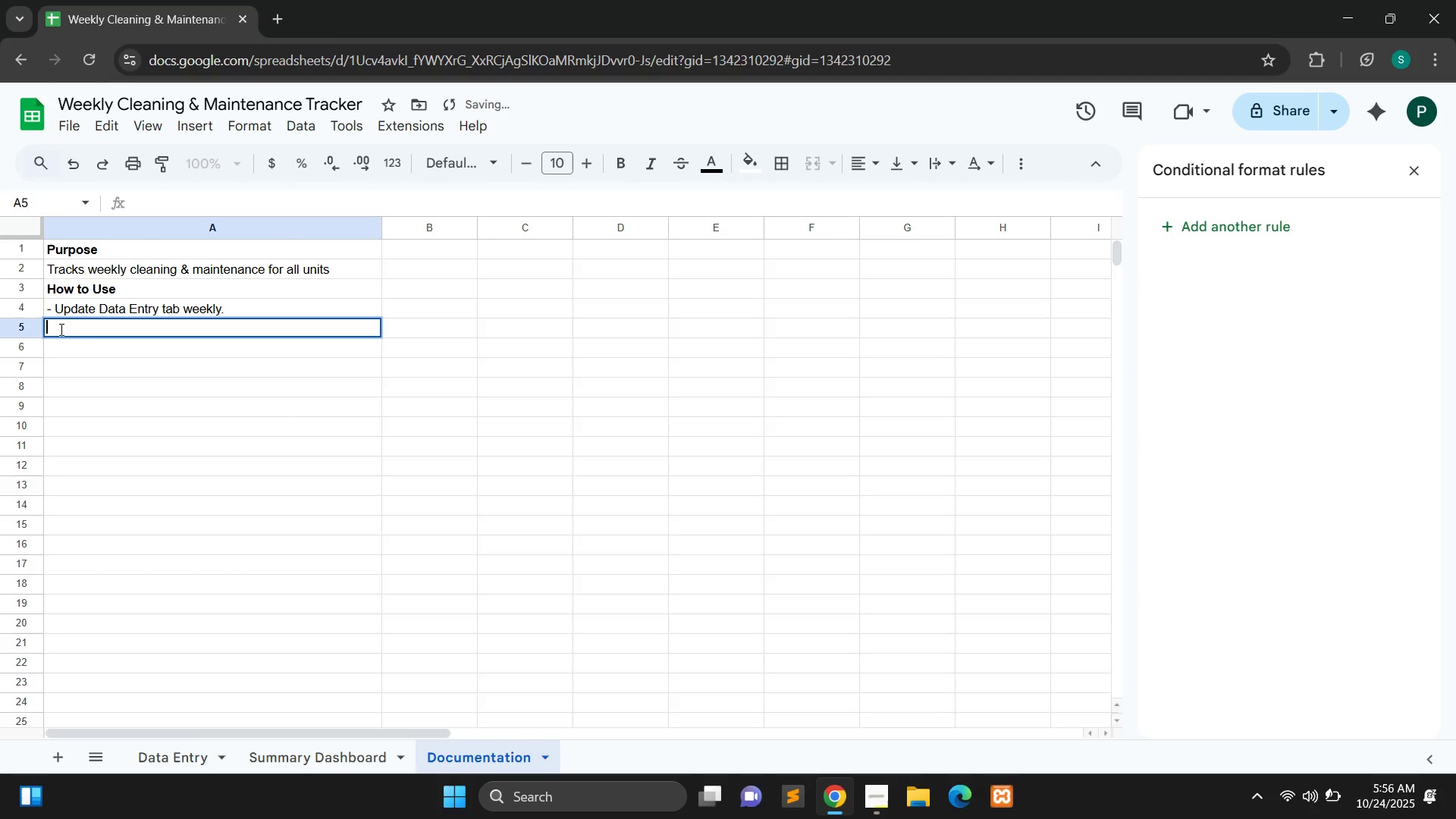 
type(- Check the "Completed" box whrn)
key(Backspace)
key(Backspace)
type(en finished; date auto-fills.)
 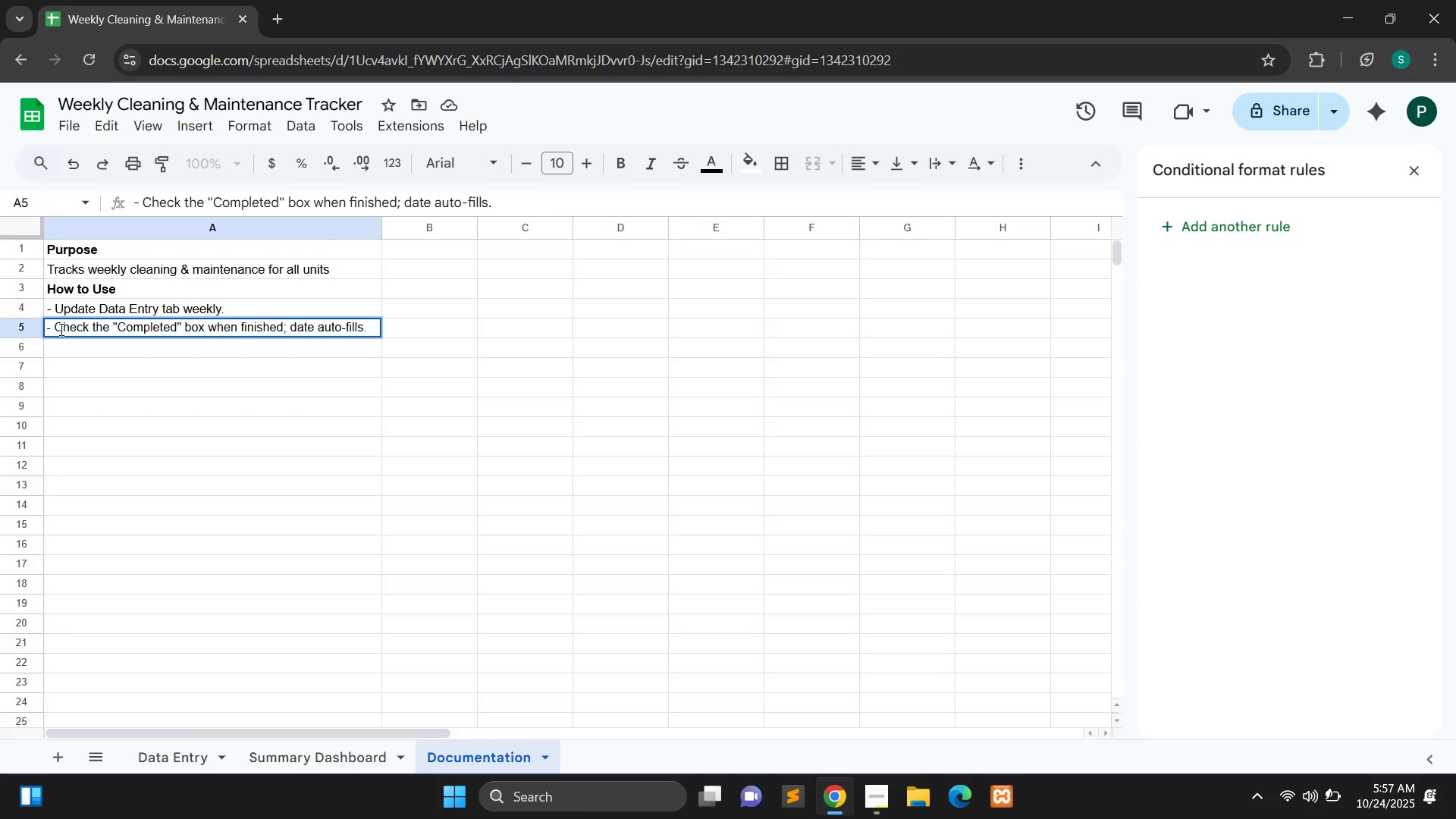 
double_click([73, 353])
 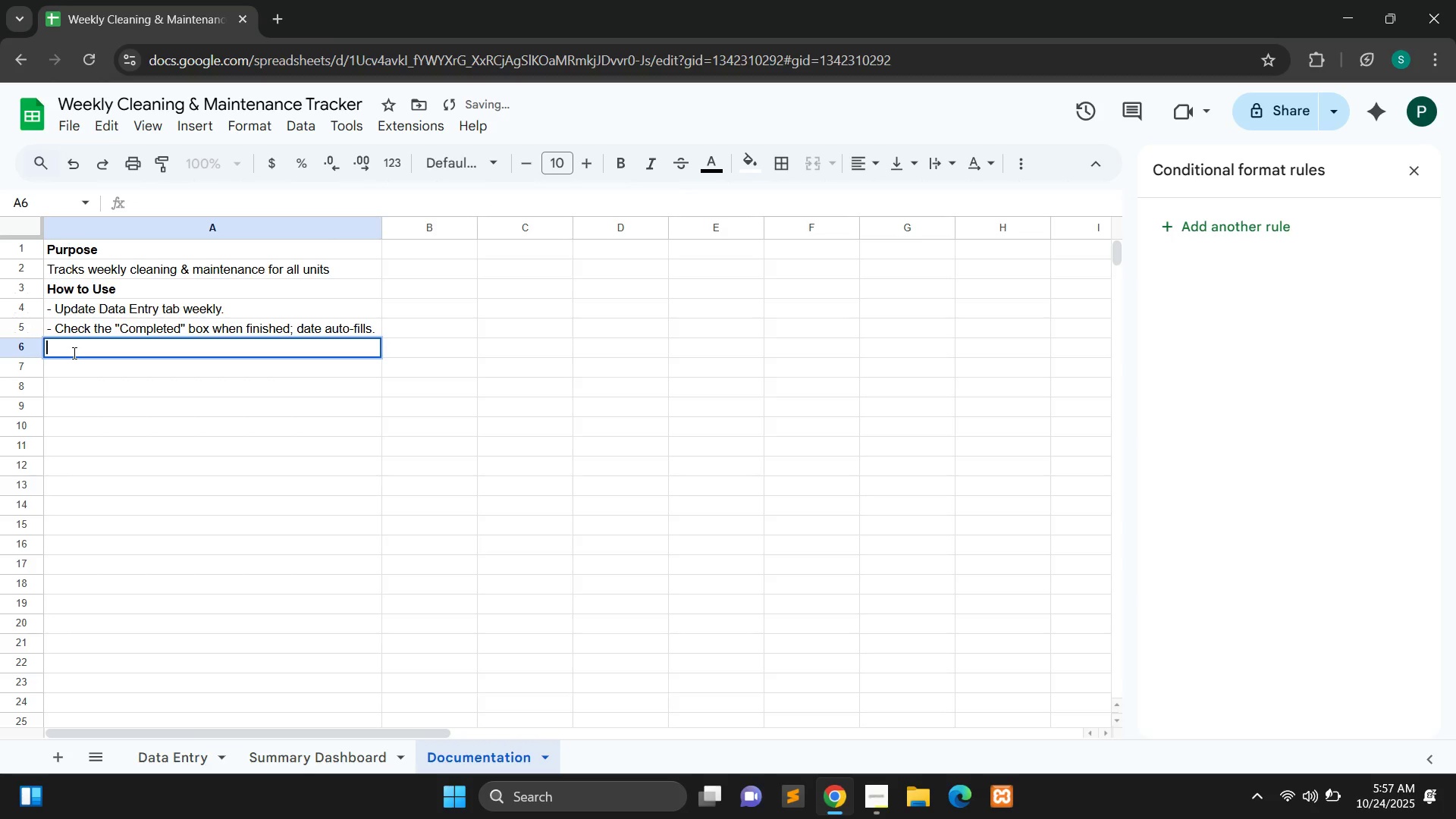 
type(- View progress on Summary Dashboard)
 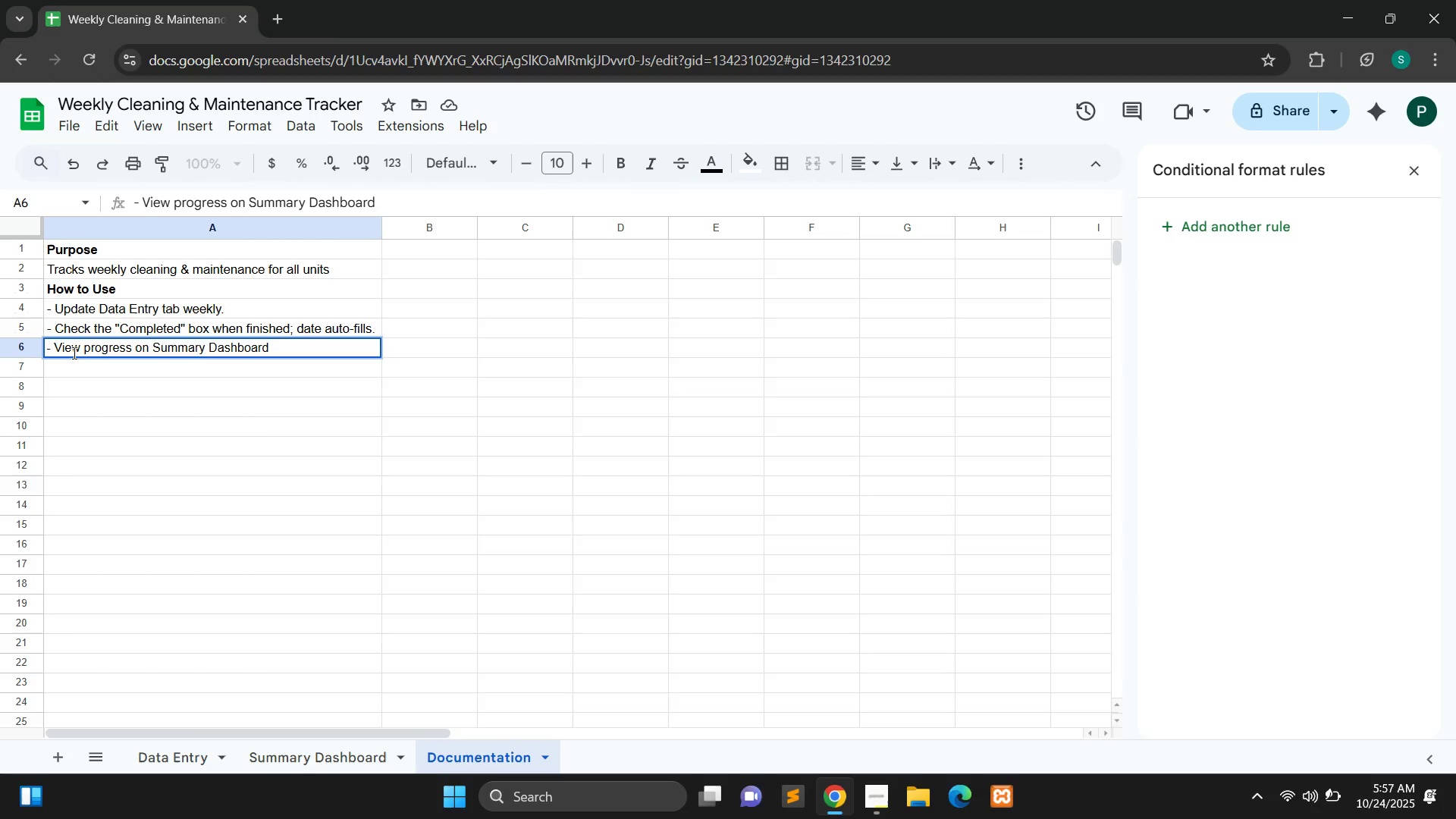 
key(Period)
 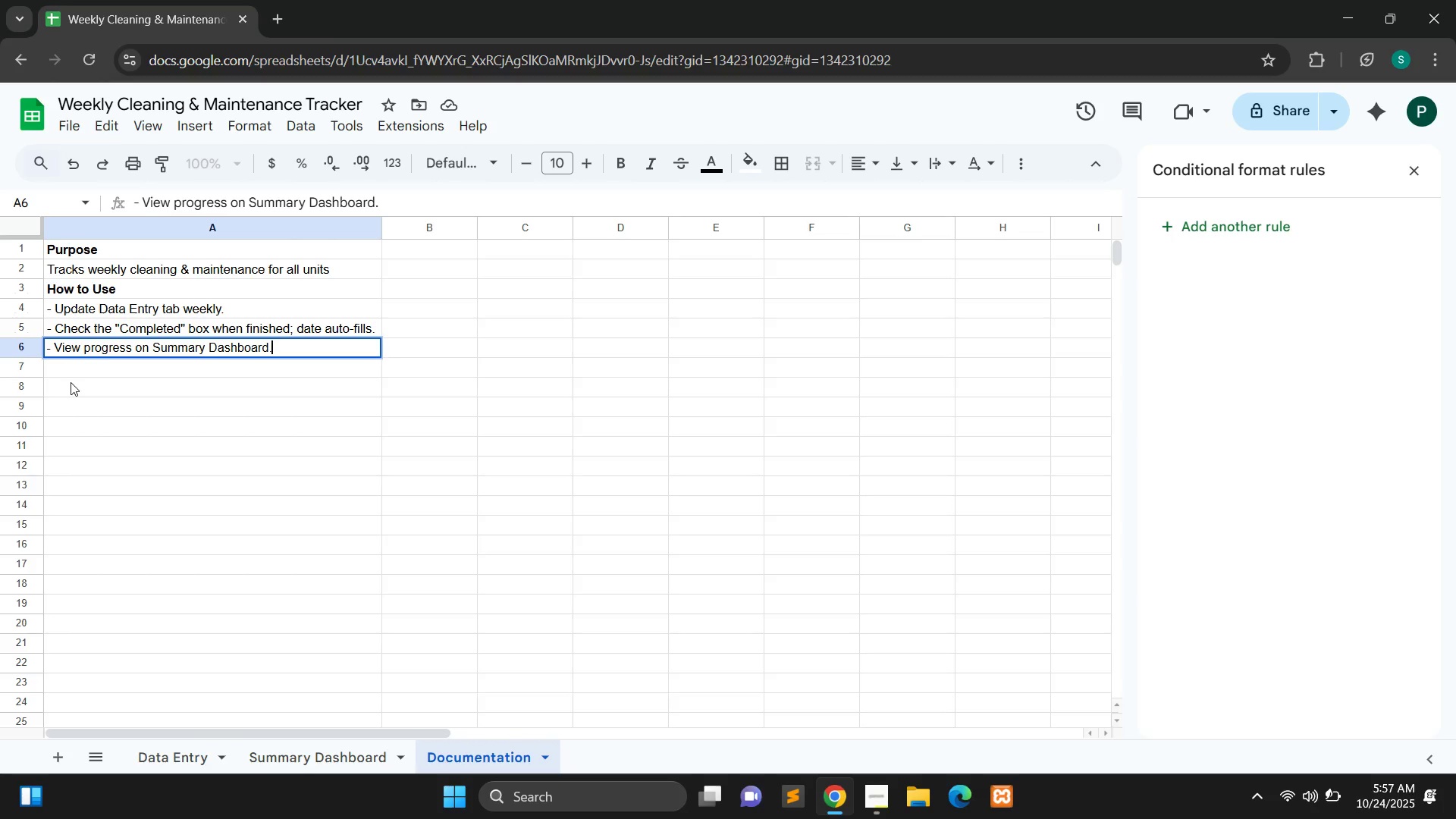 
left_click([89, 369])
 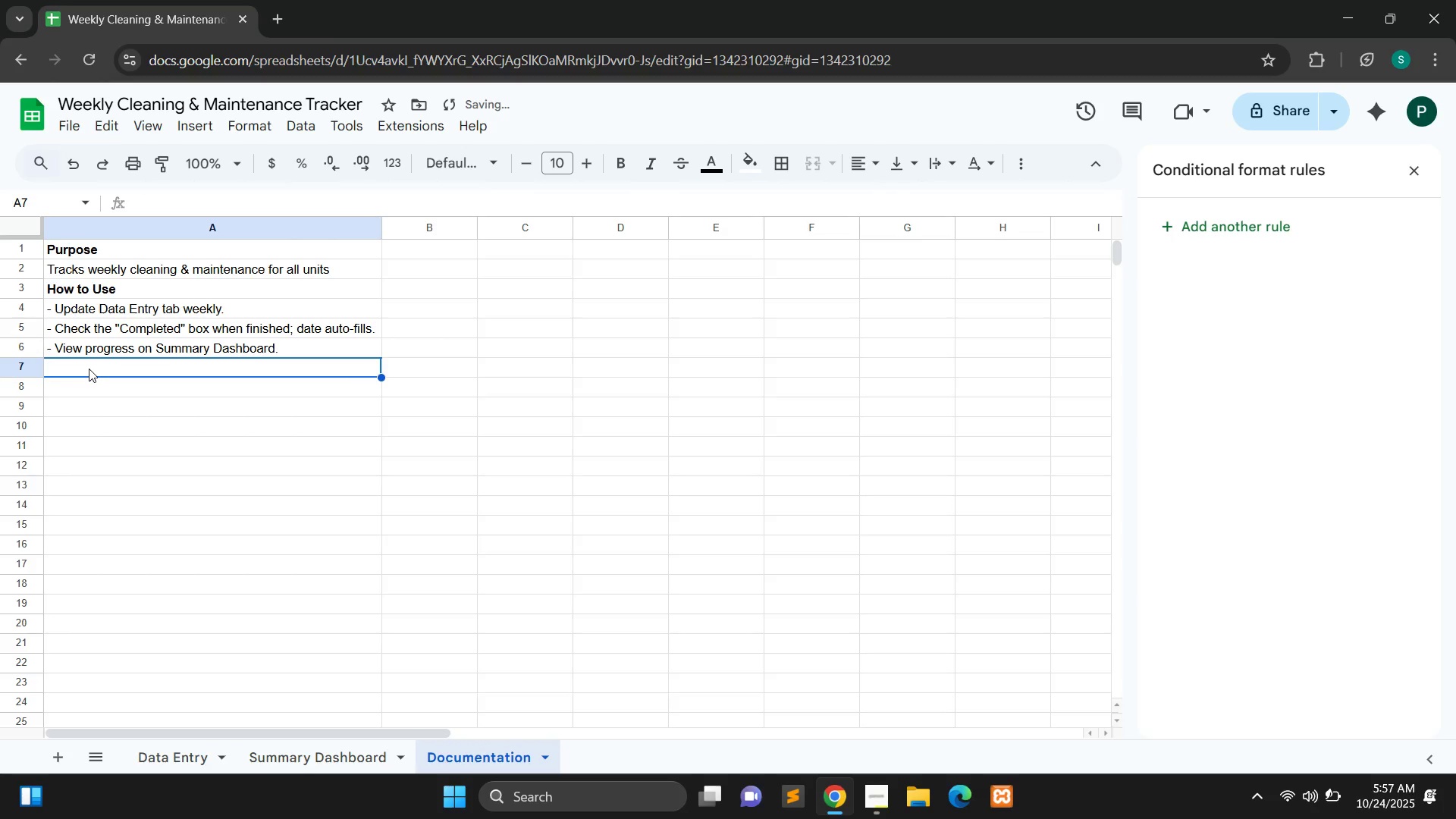 
double_click([89, 369])
 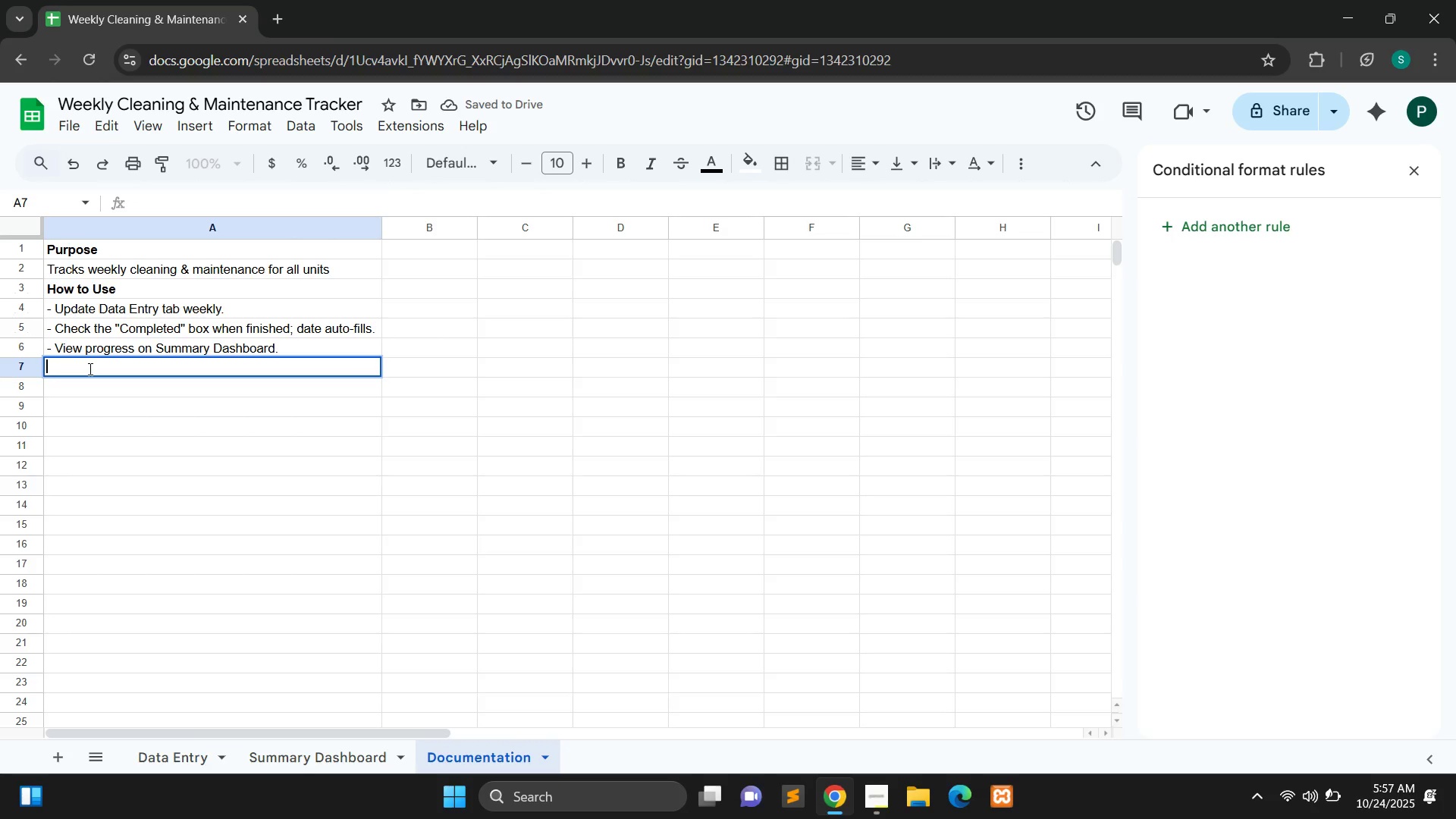 
type(Assumptions:[Home])
 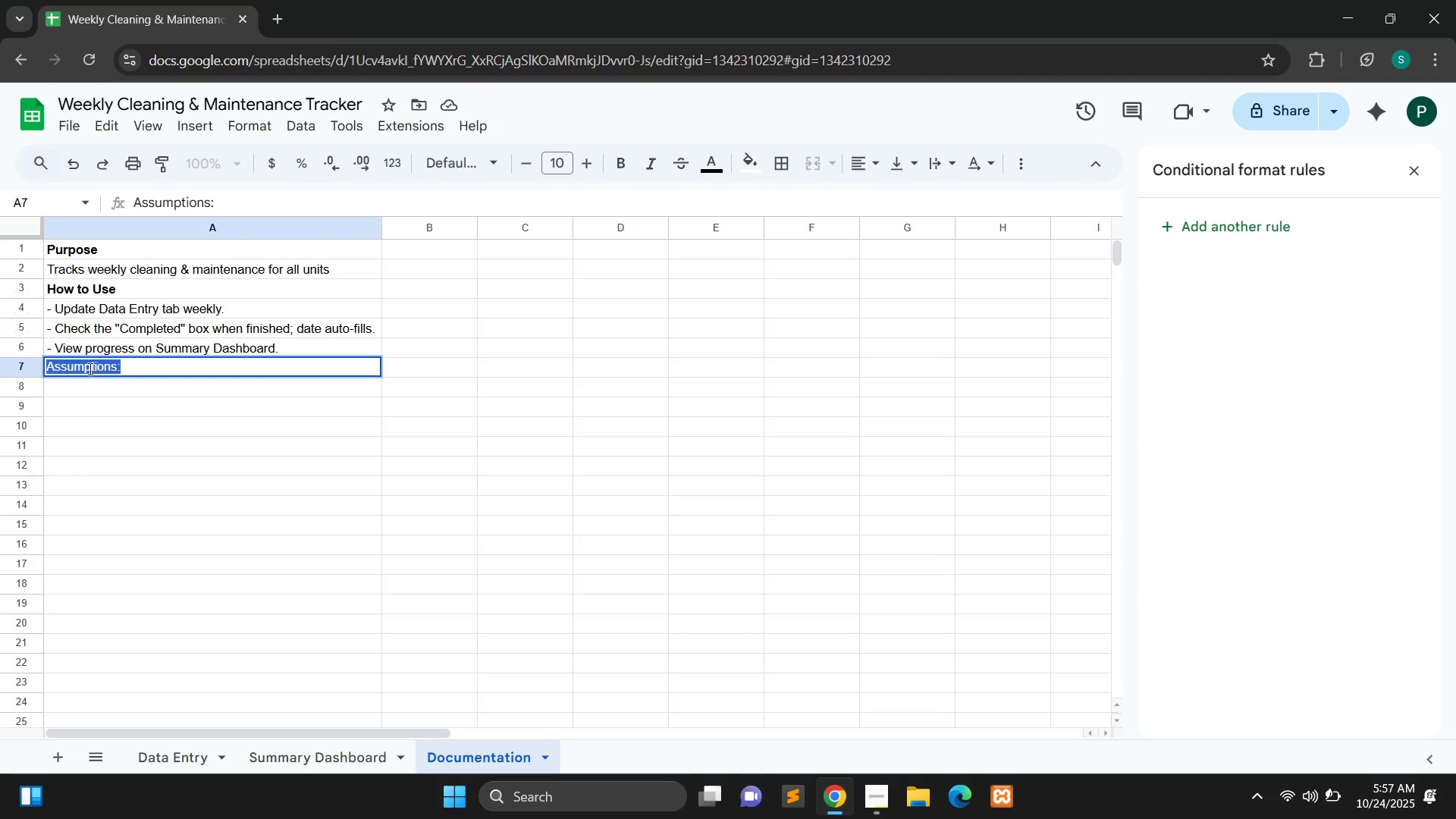 
key(Control+B)
 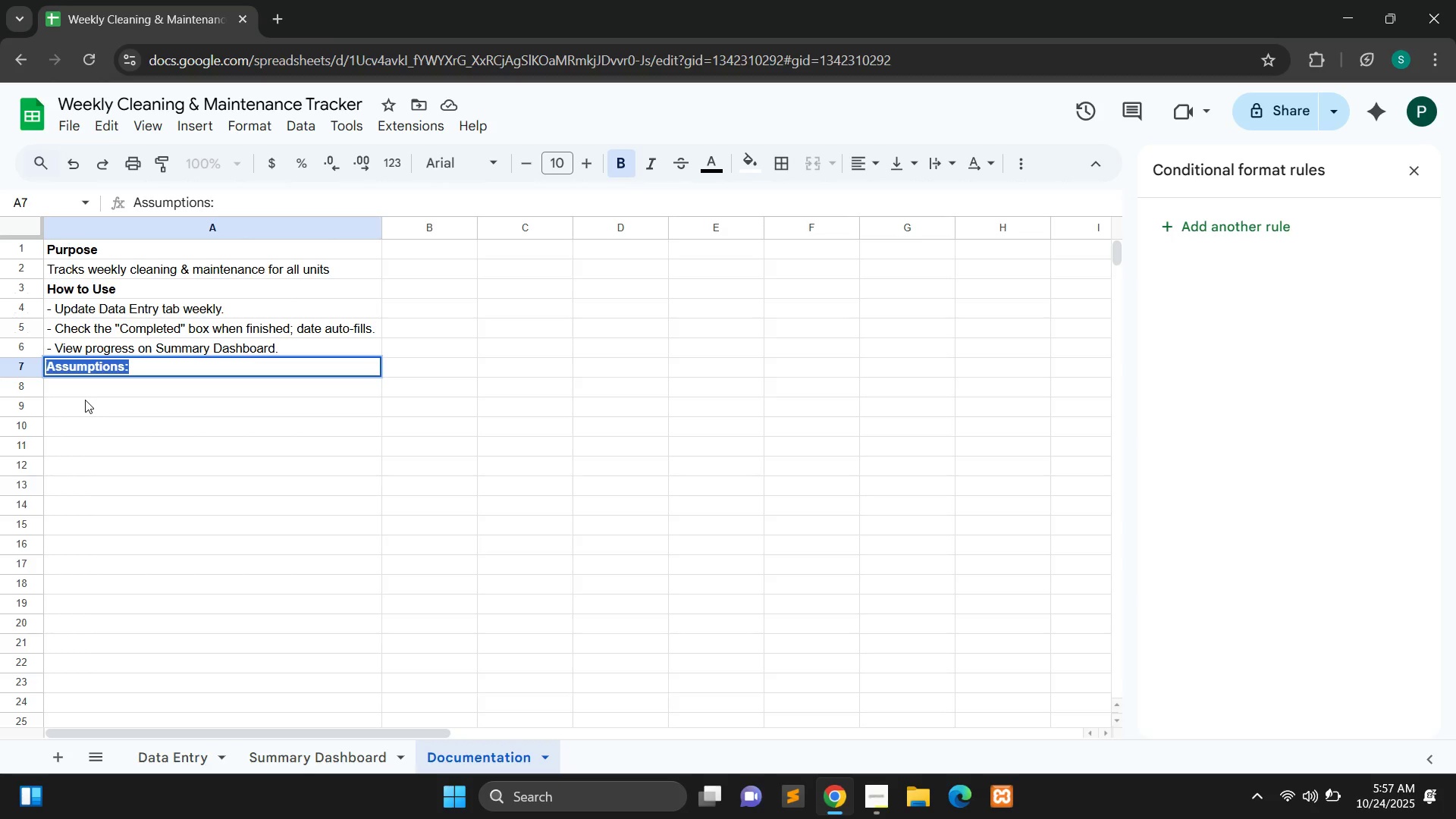 
left_click([85, 400])
 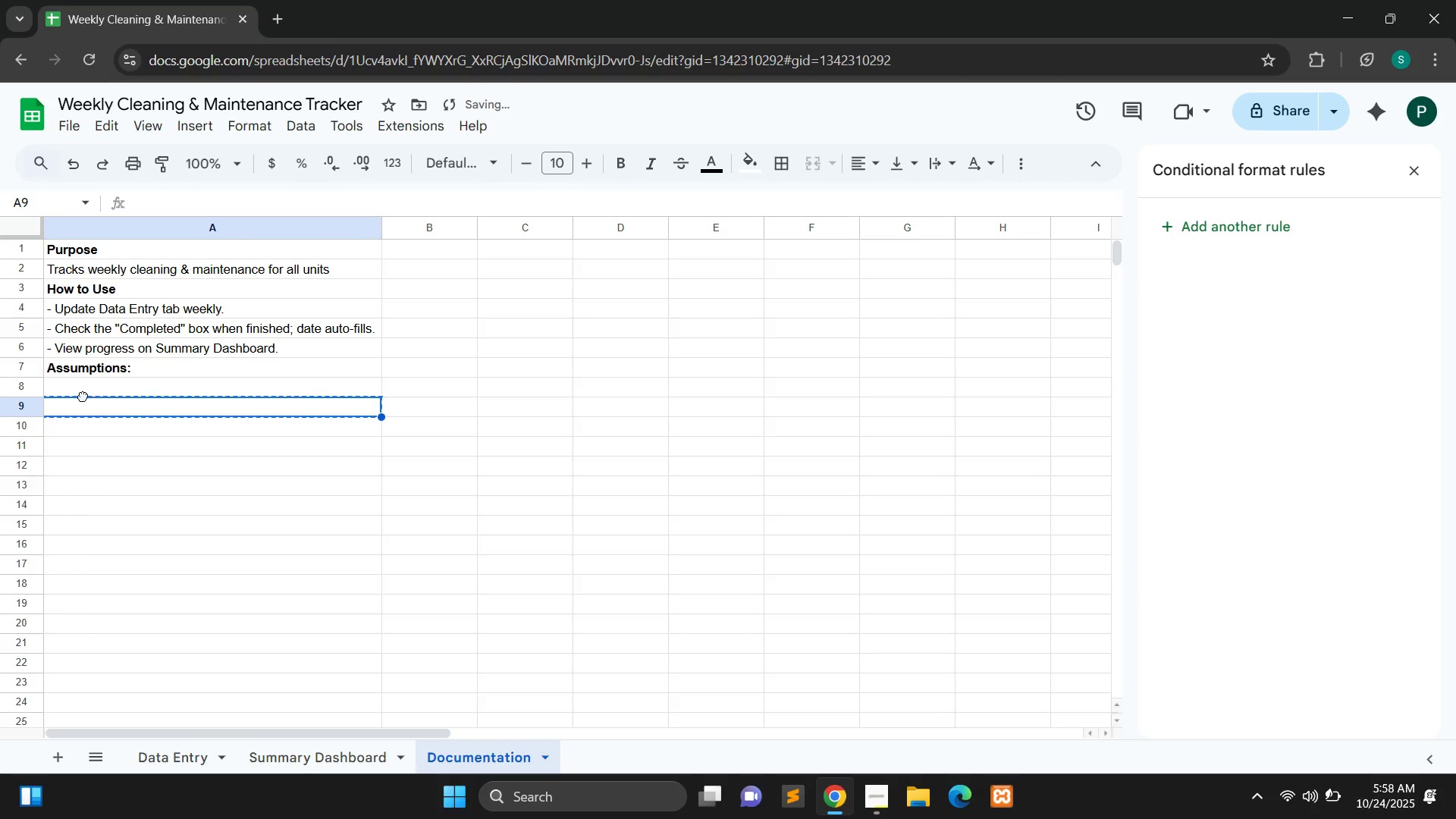 
double_click([83, 396])
 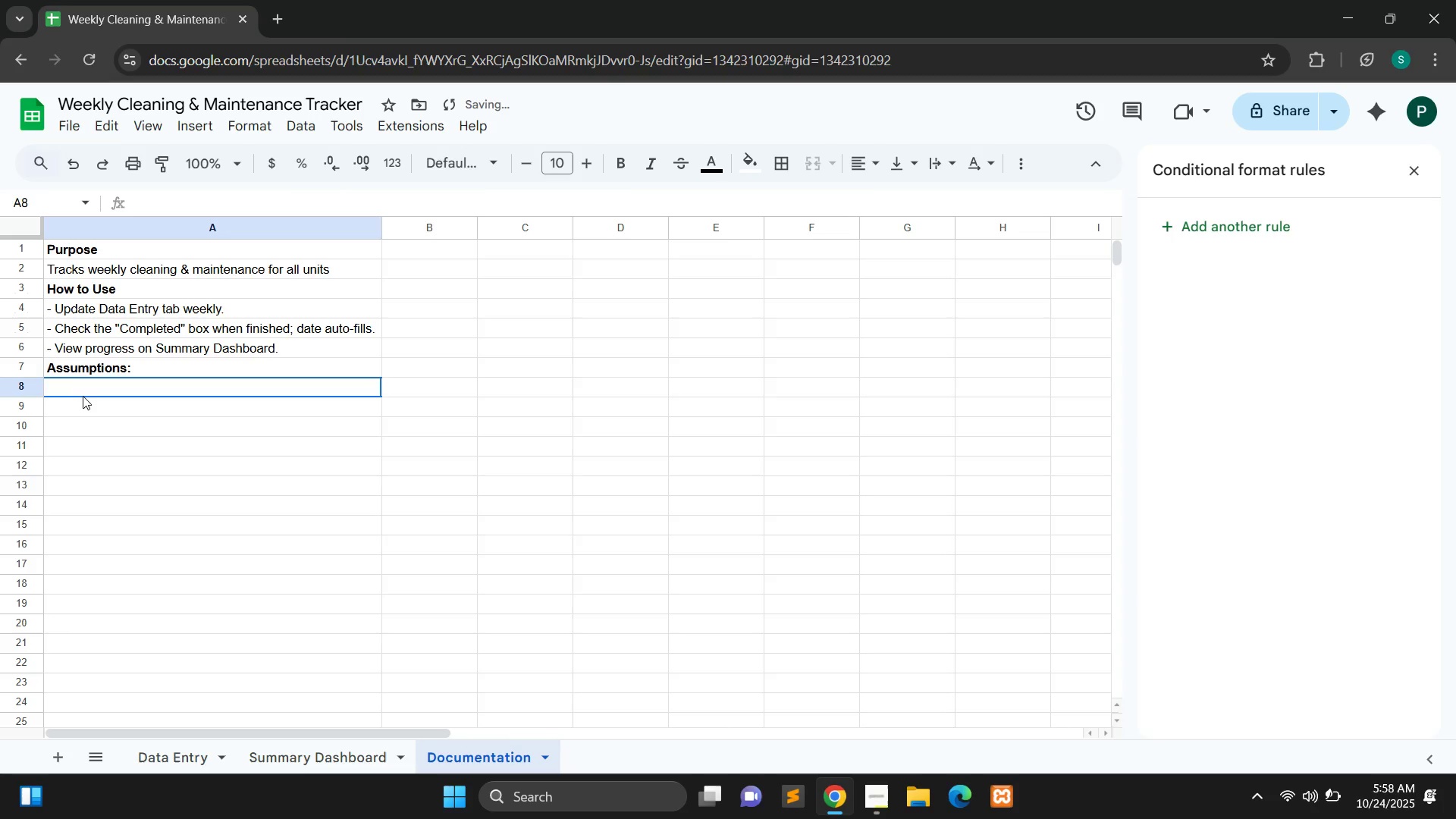 
double_click([83, 396])
 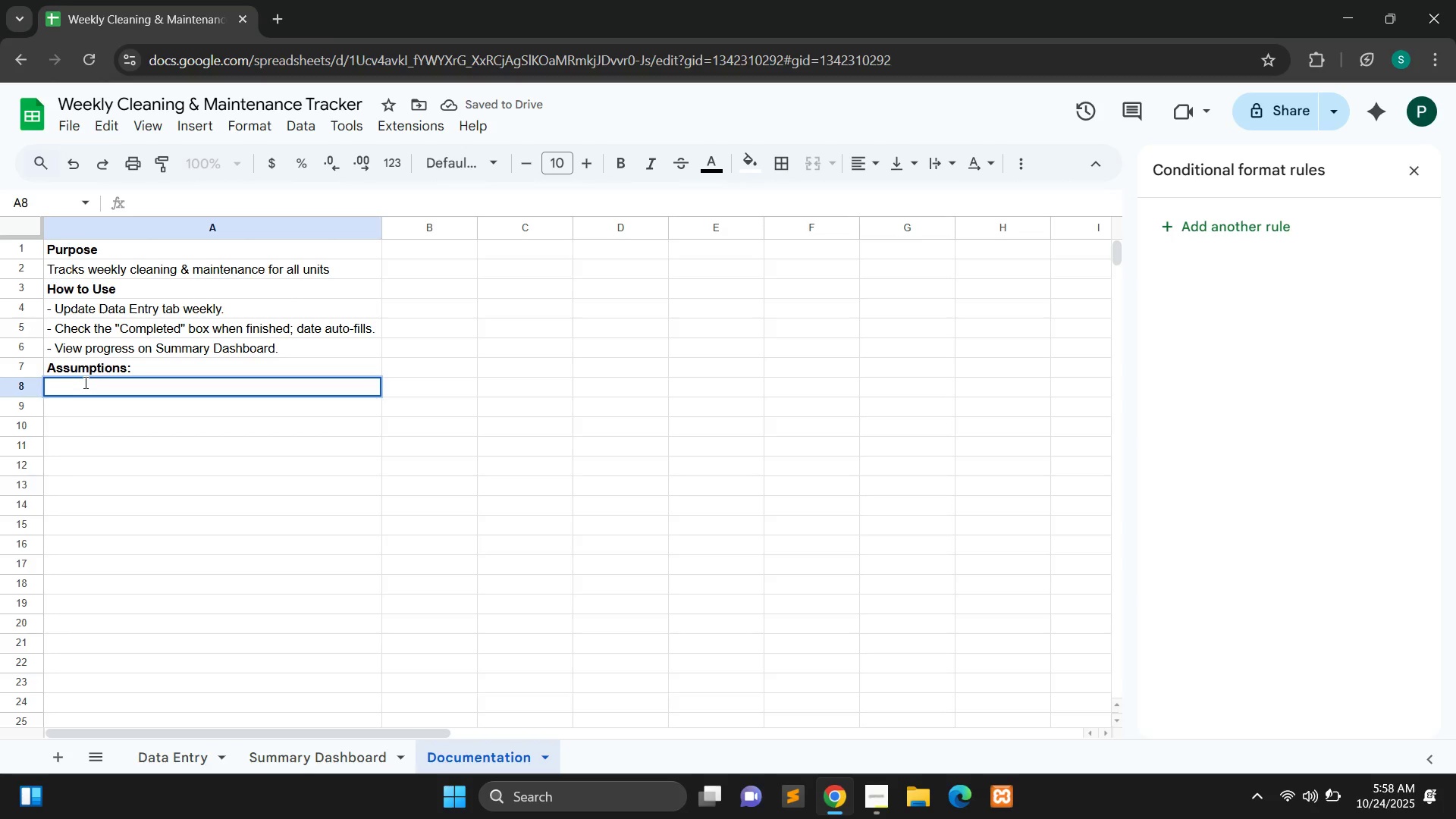 
type(- 3 units)
 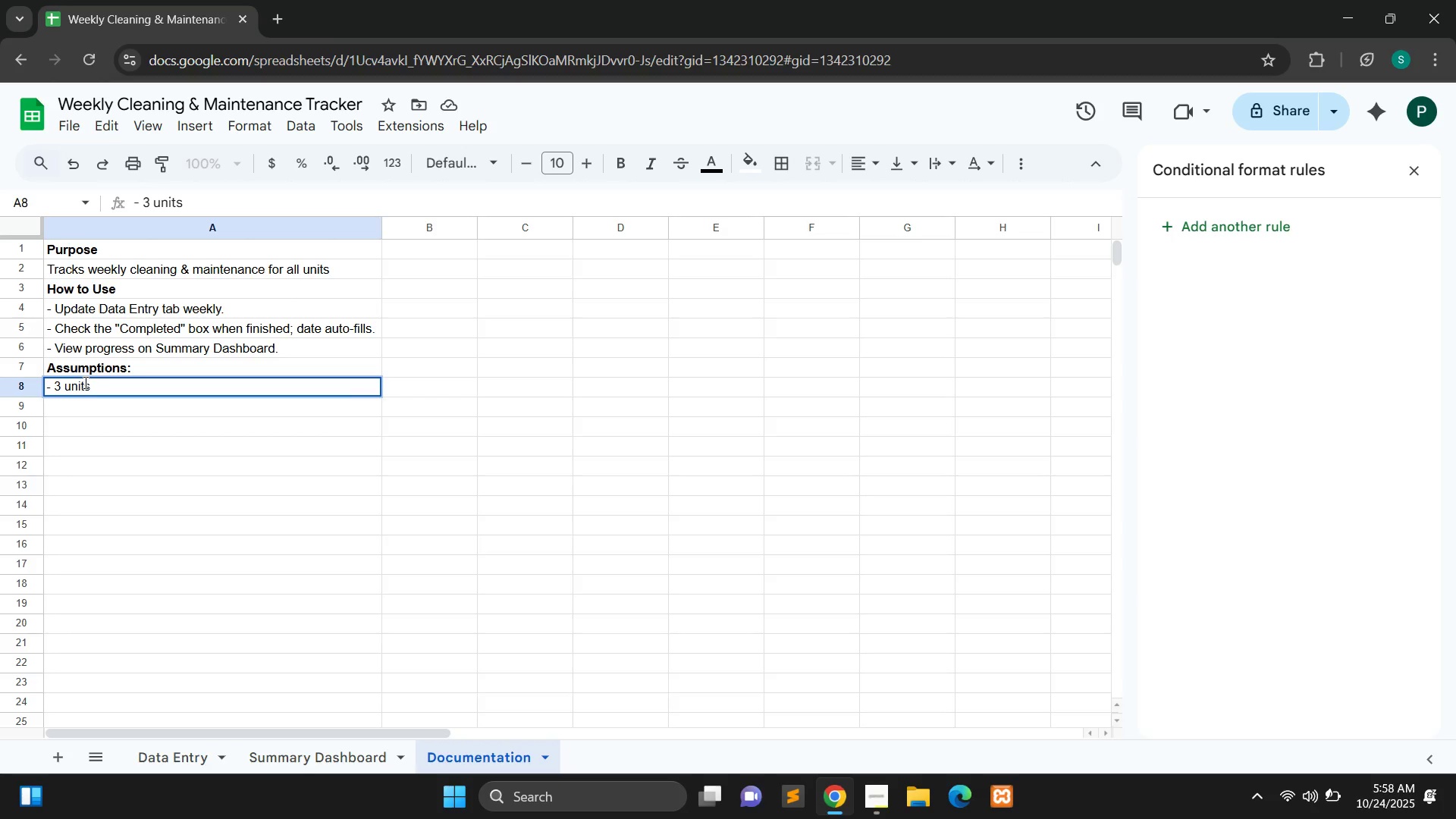 
hold_key(key=ShiftLeft, duration=1.51)
 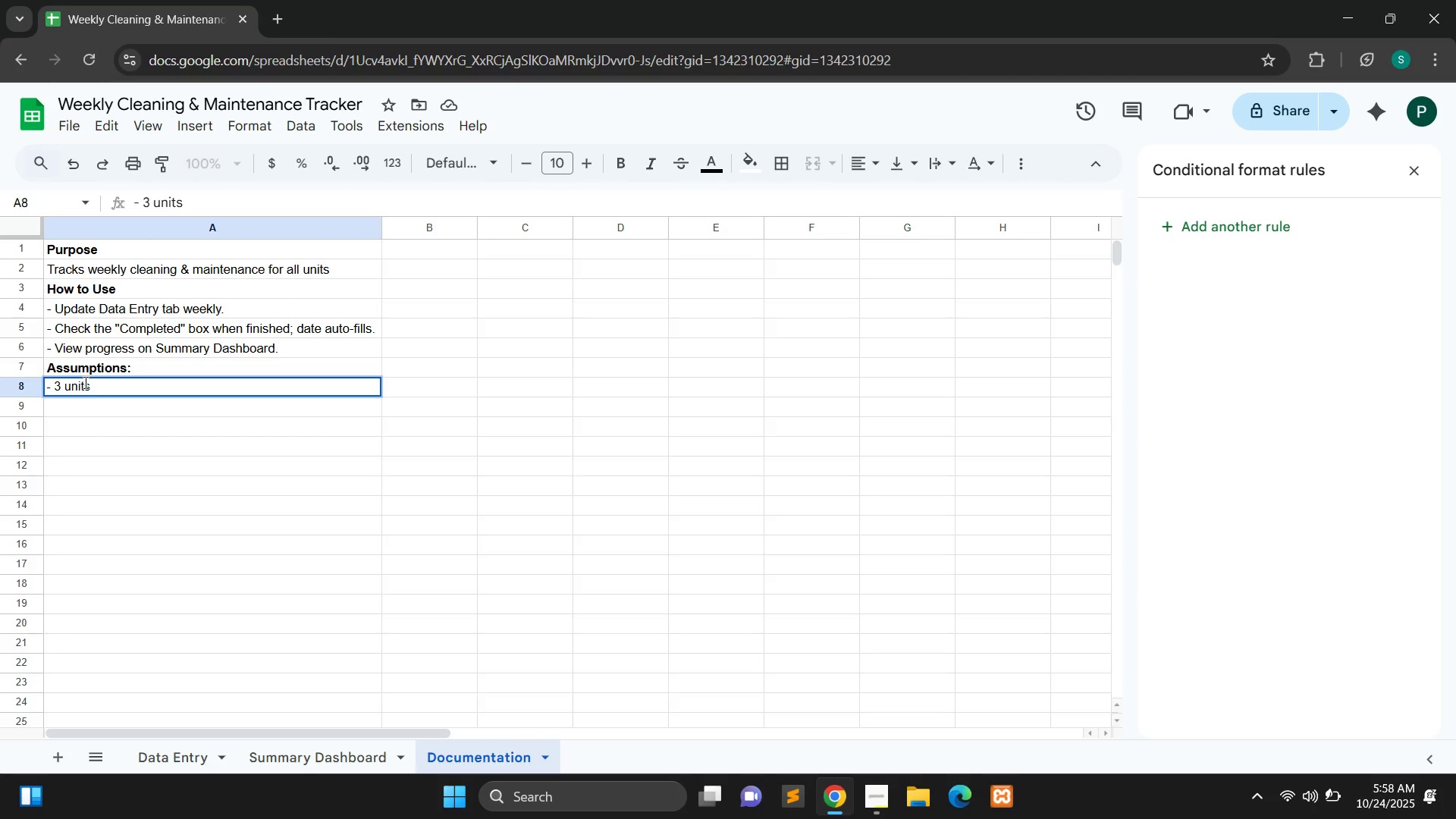 
type(L 101, 102, 103)
 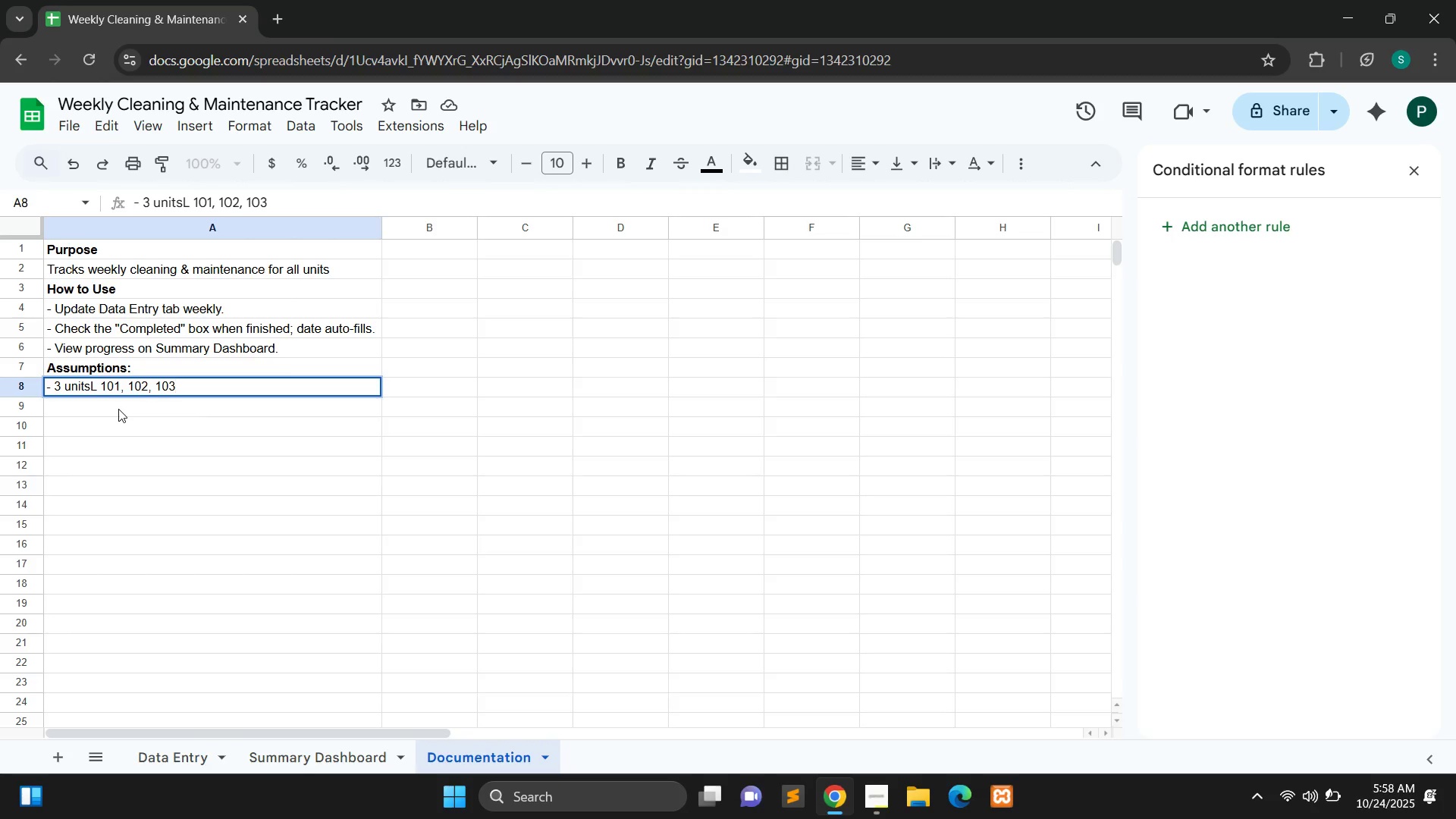 
double_click([118, 409])
 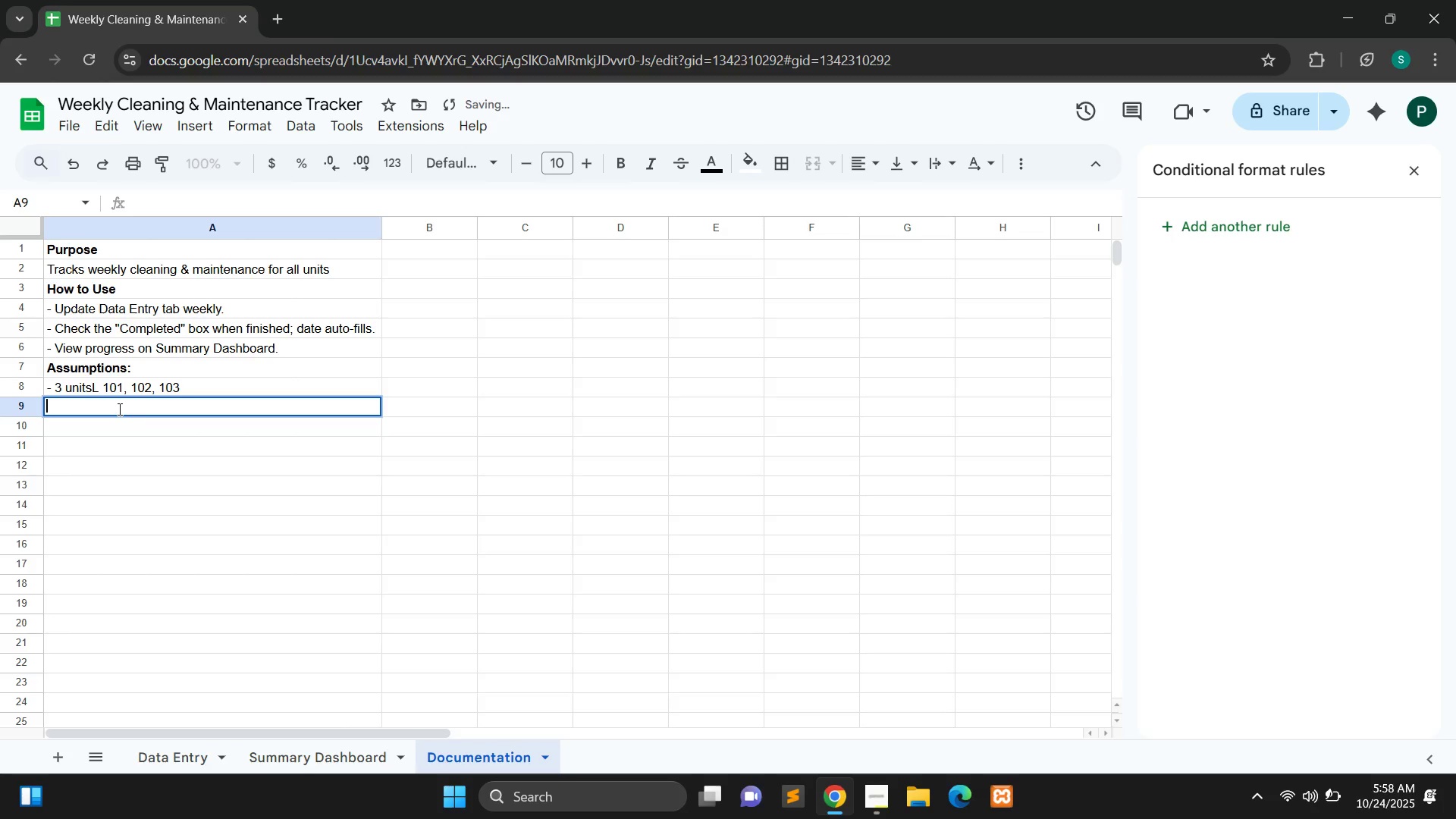 
type(- 8 recurring task )
key(Backspace)
type(s per week)
 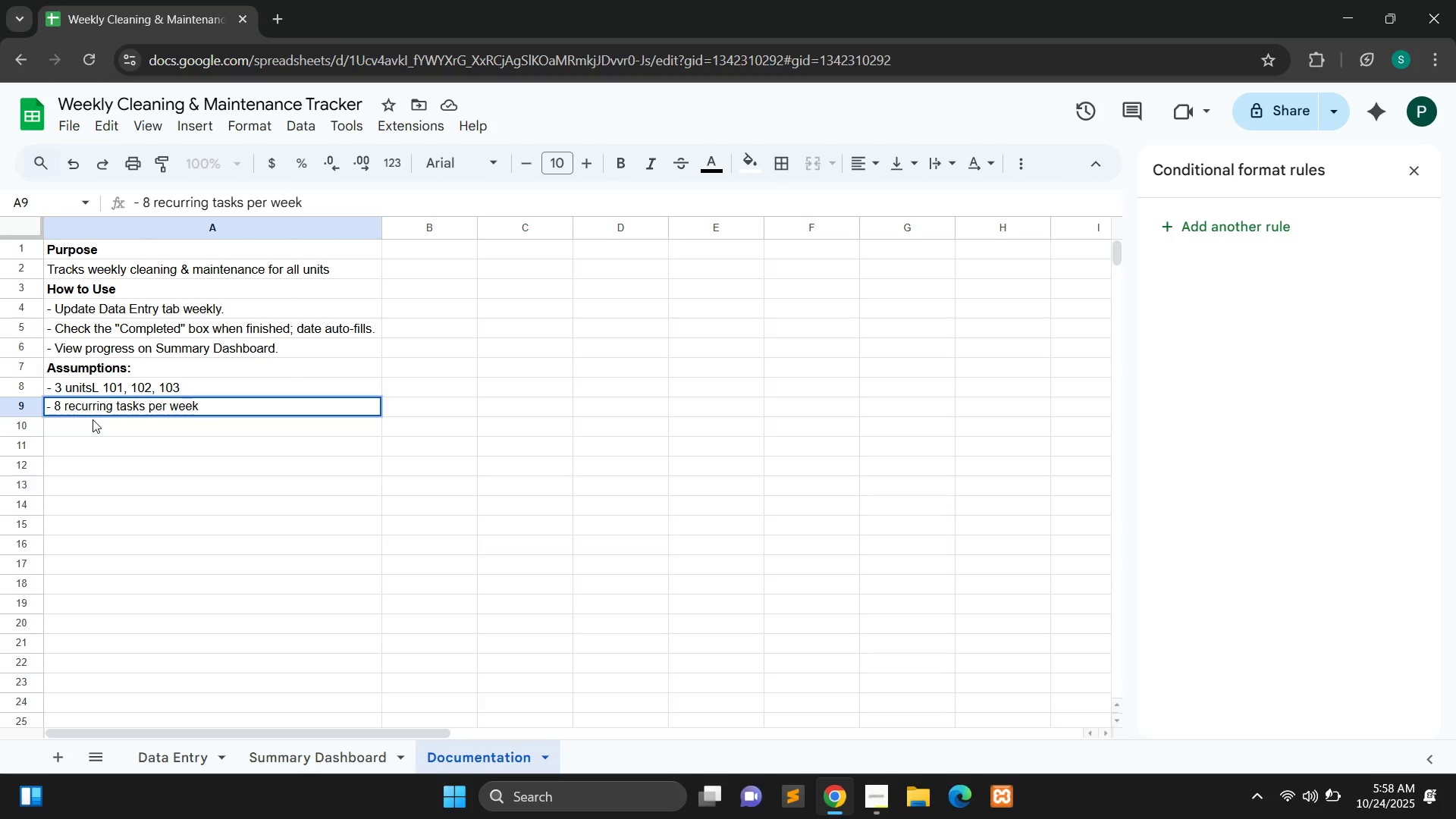 
double_click([93, 421])
 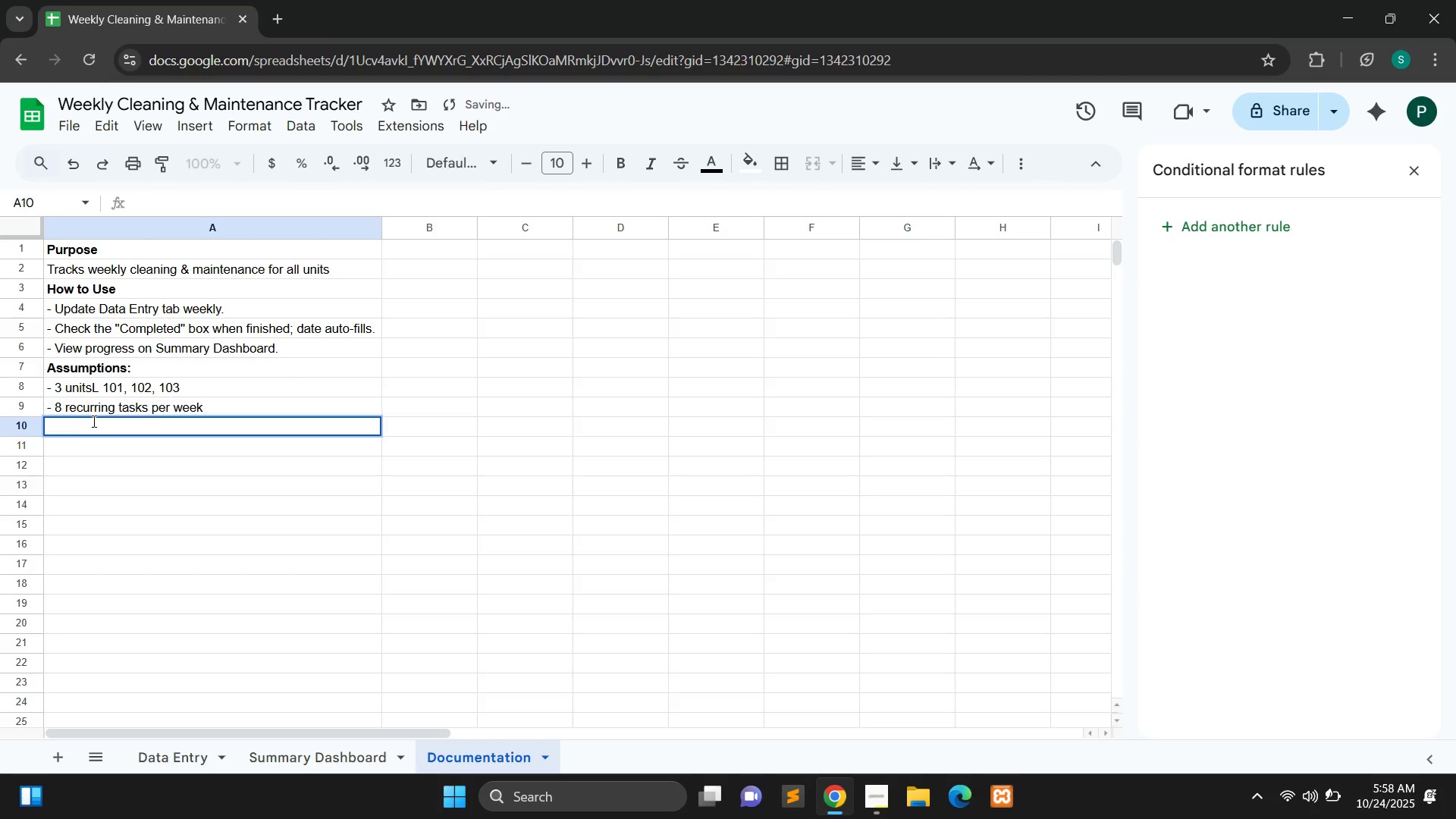 
type(- Assigned To: Staff A, Vendor B )
key(Backspace)
type(, Vendor C)
 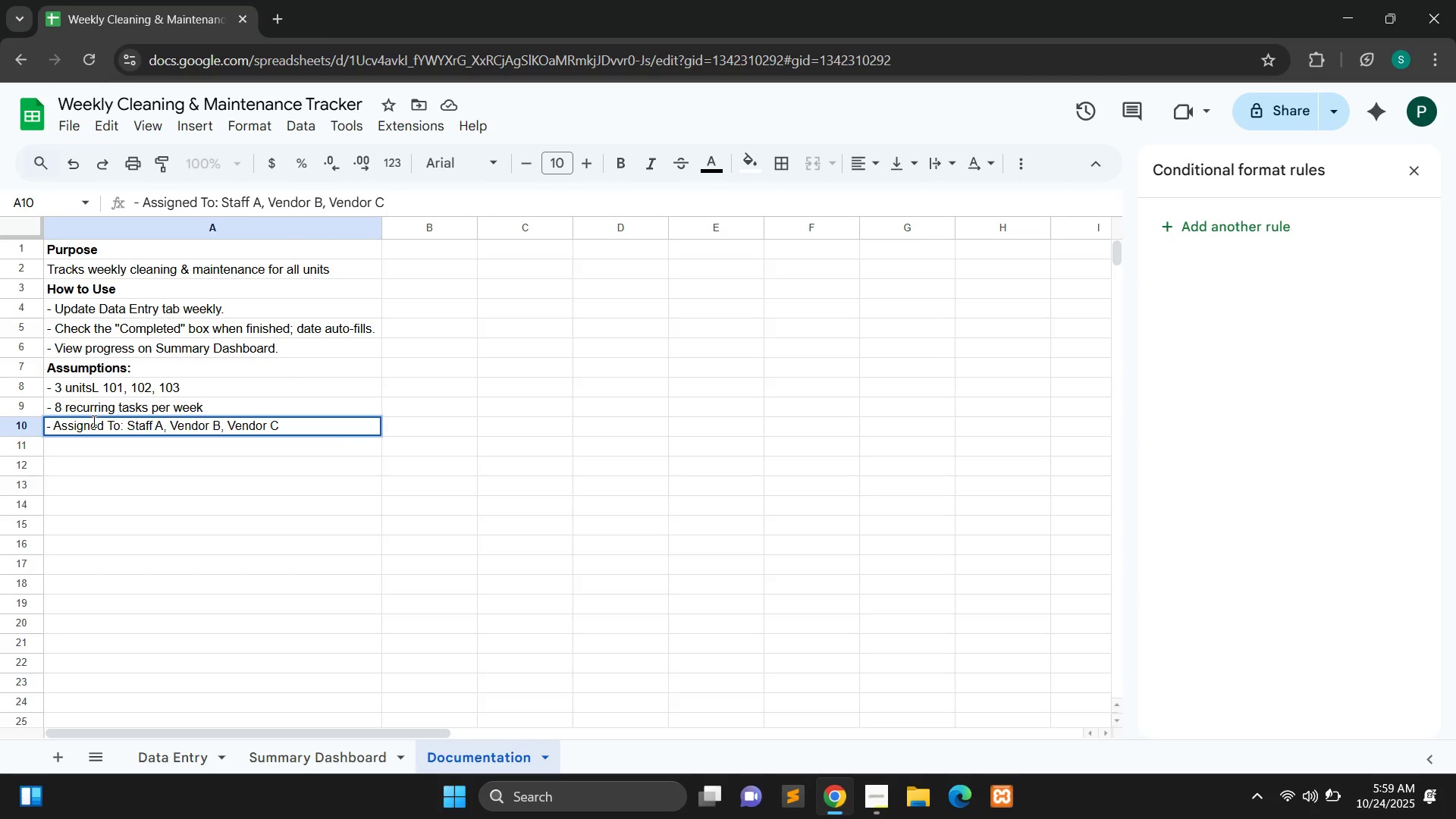 
left_click([221, 375])
 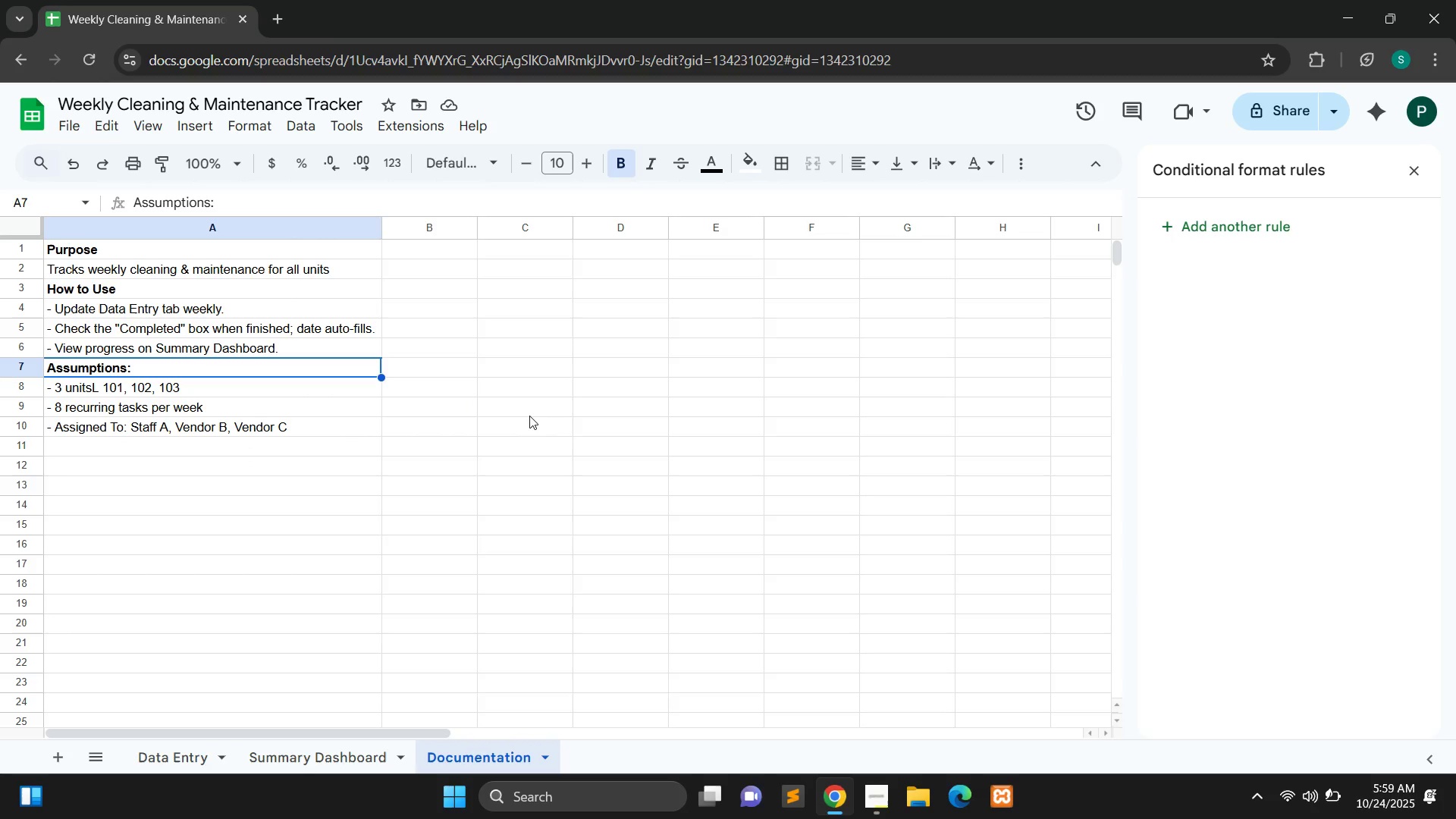 
wait(7.72)
 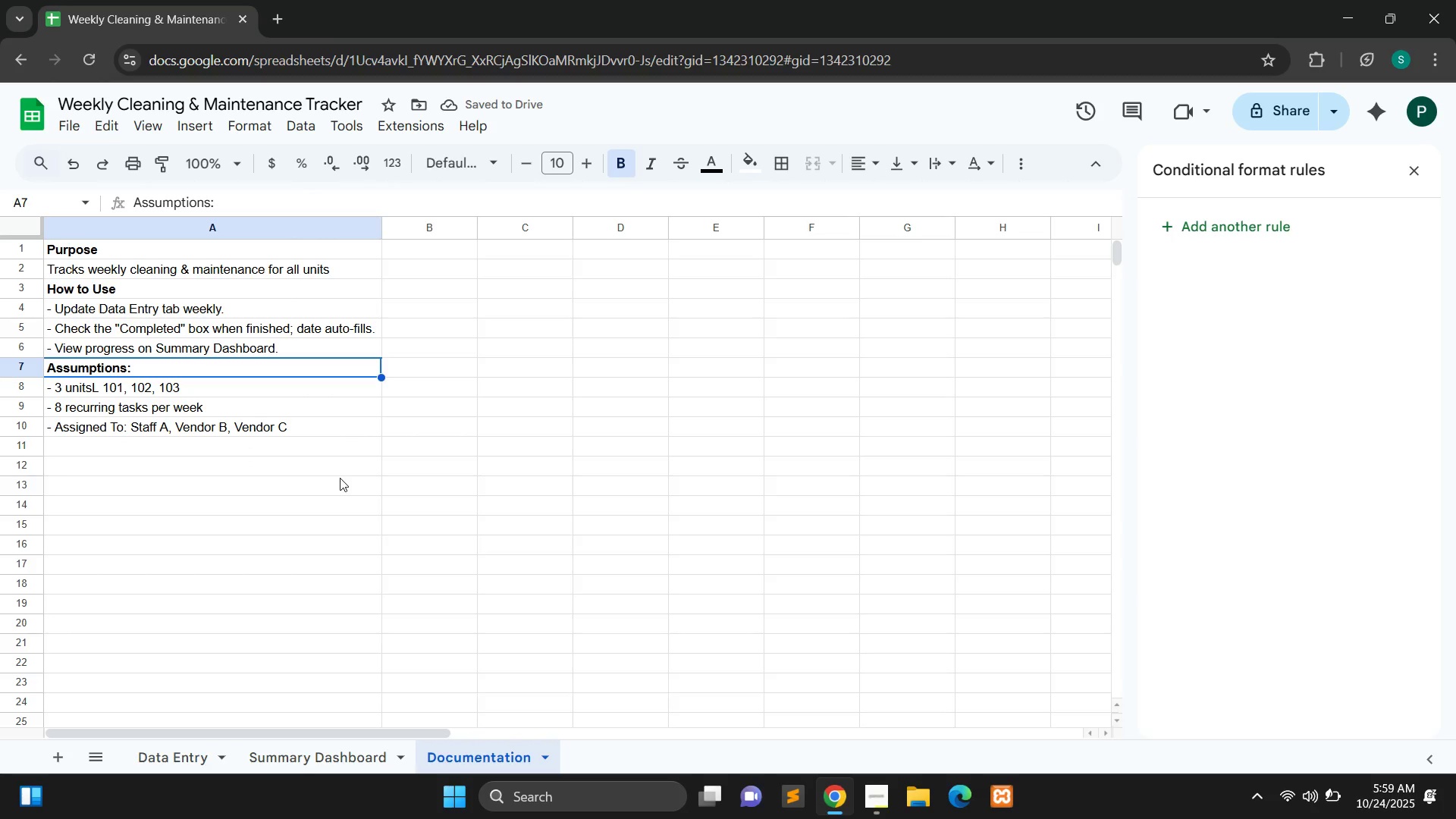 
left_click([356, 763])
 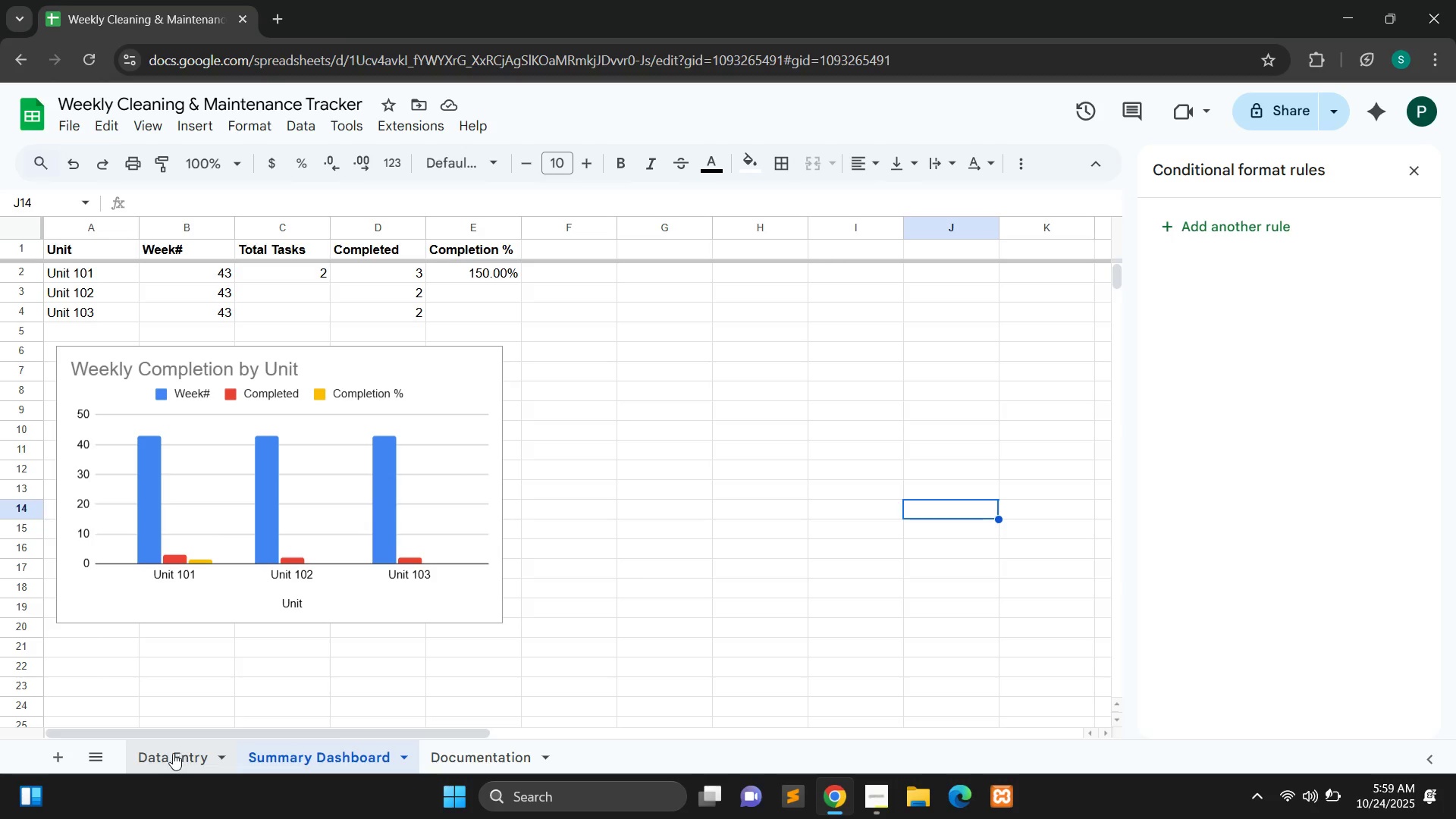 
left_click([171, 753])
 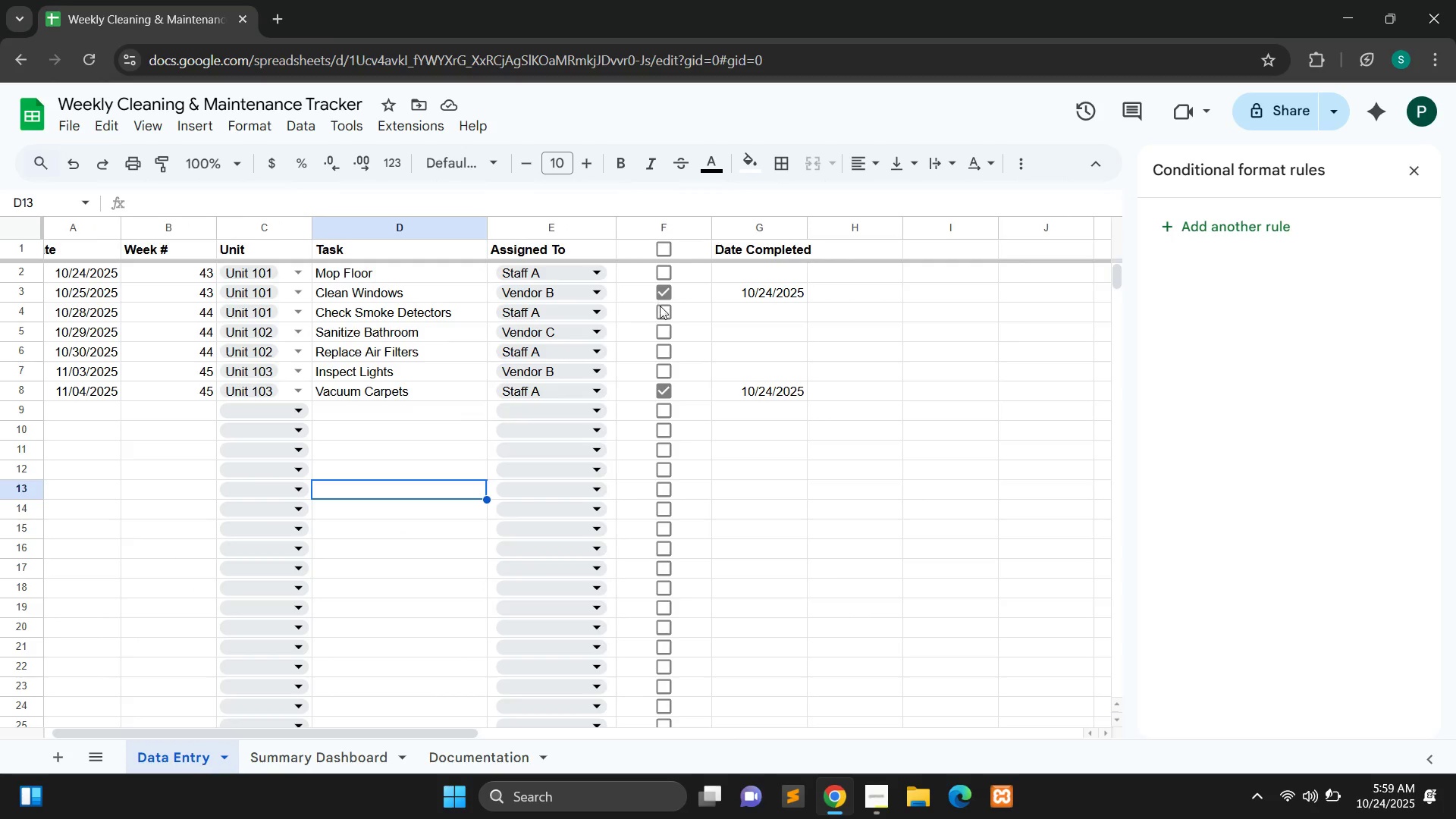 
left_click([664, 312])
 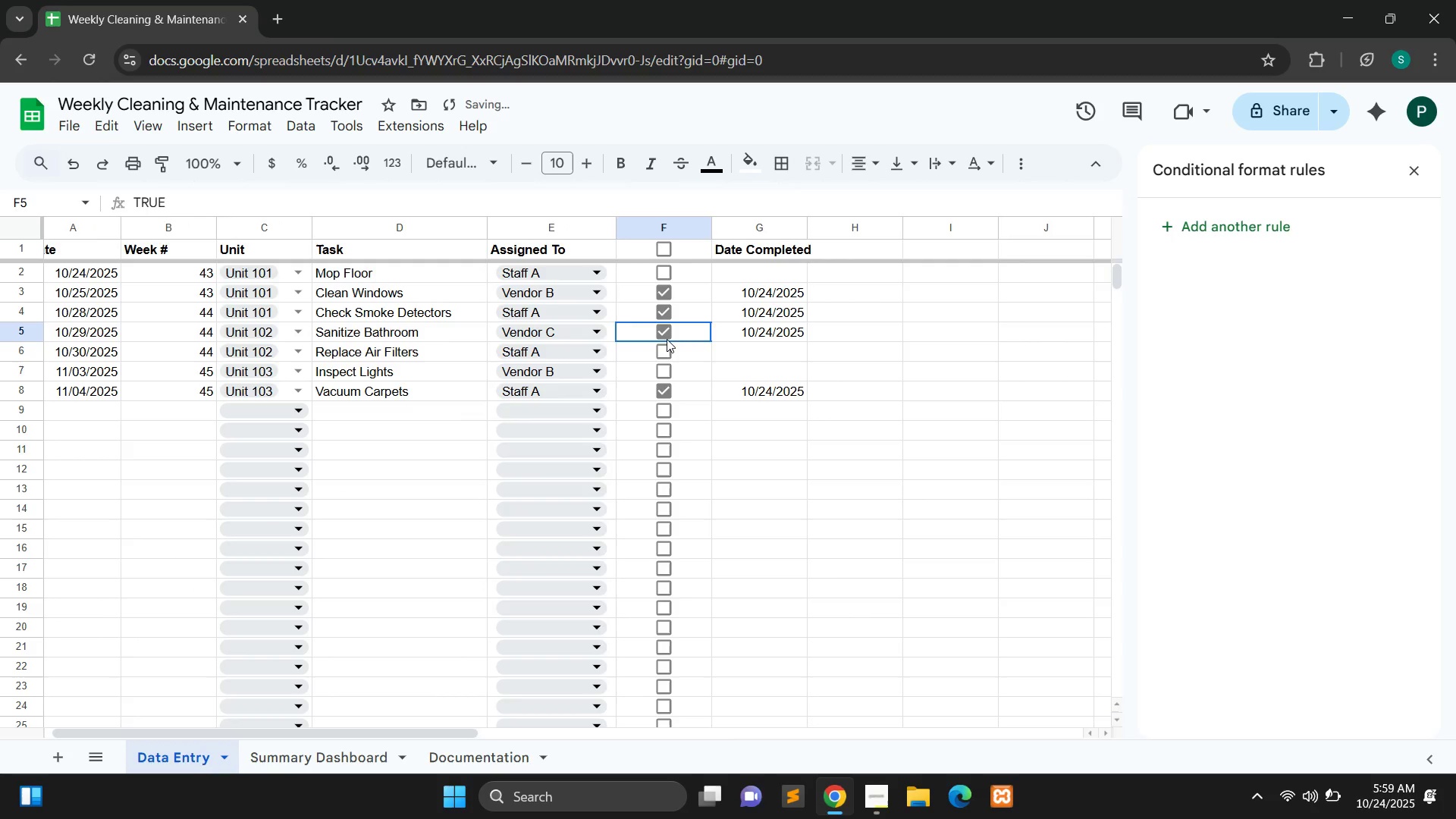 
left_click([667, 339])
 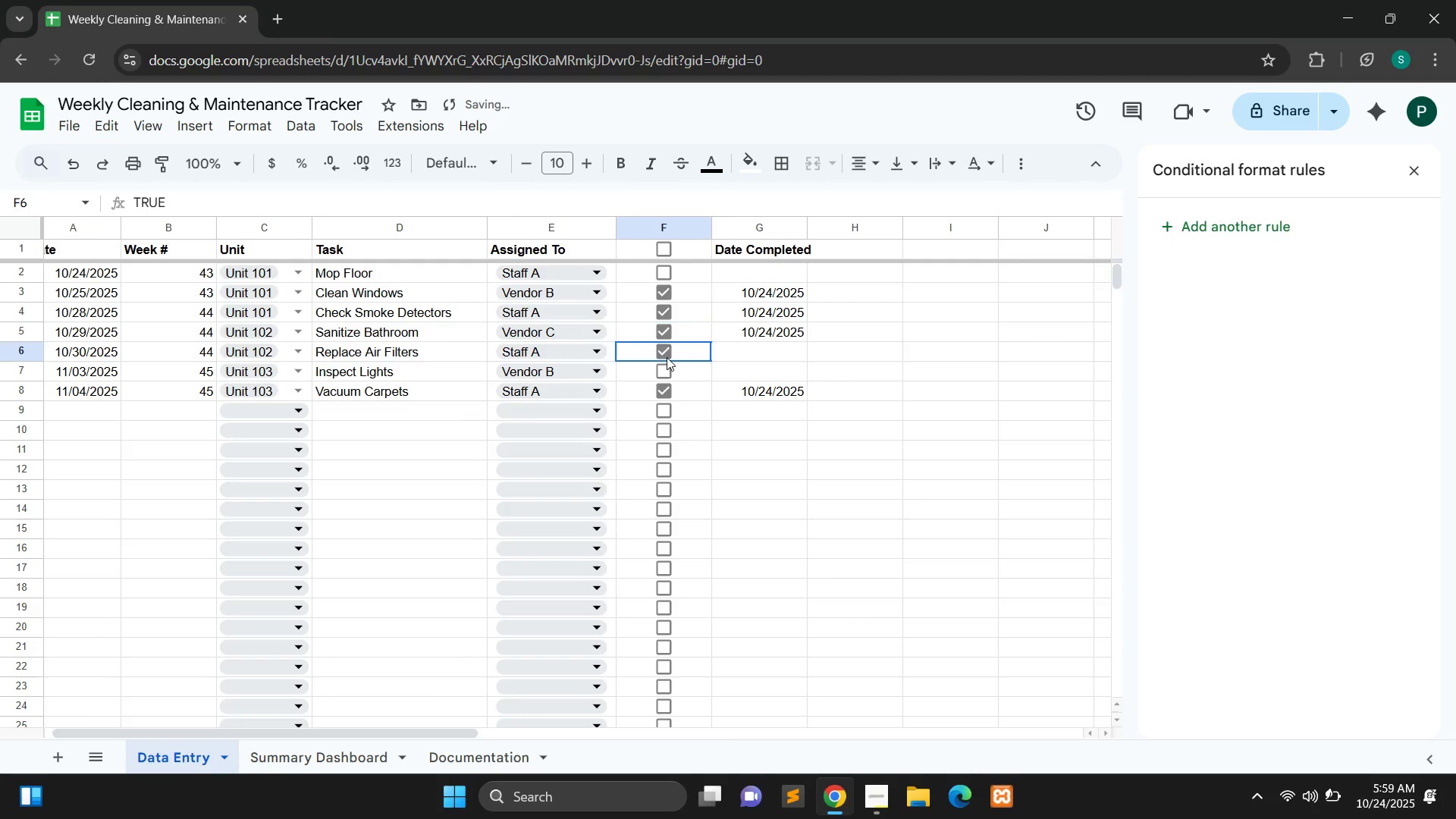 
left_click([667, 357])
 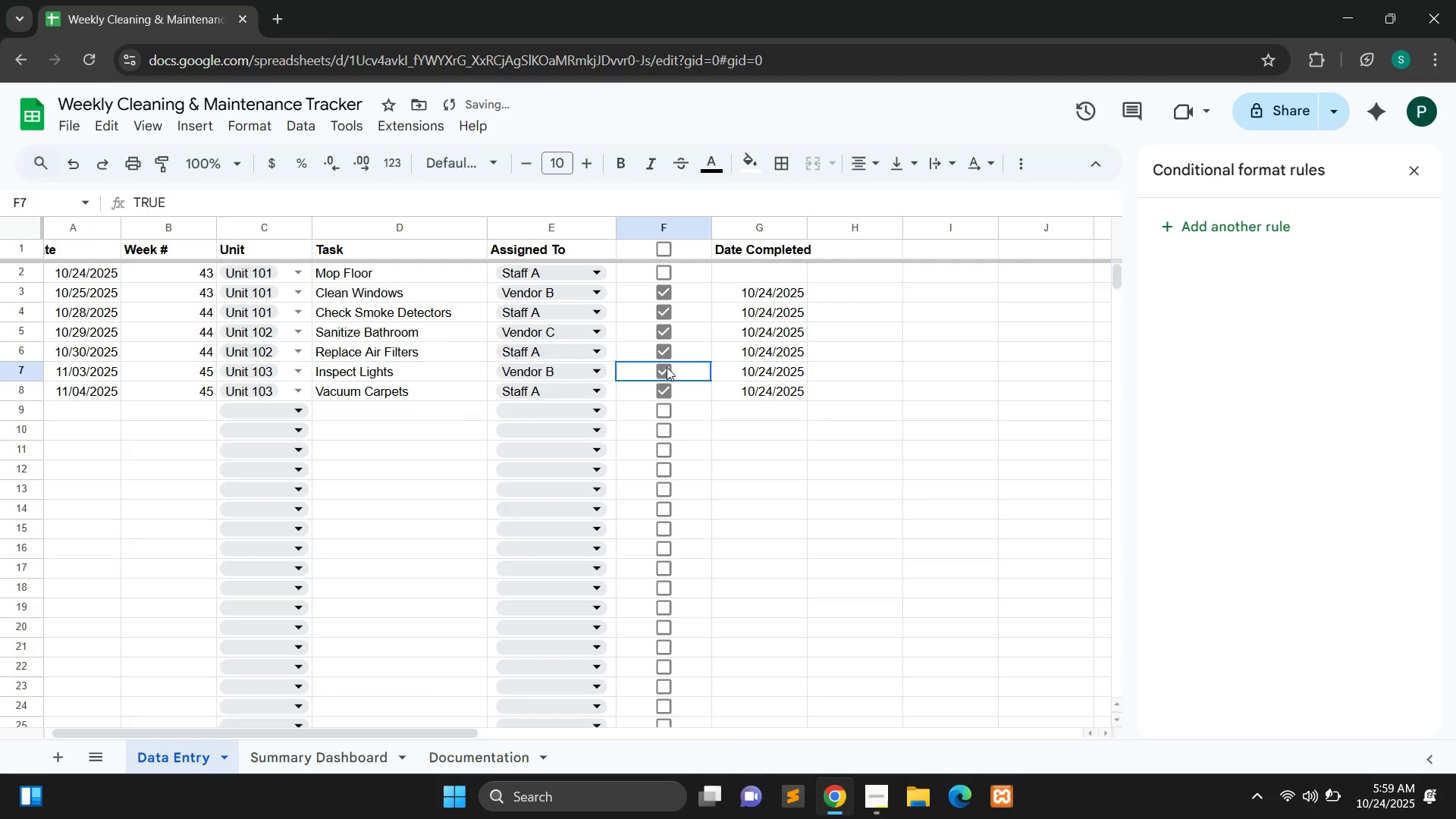 
left_click([667, 367])
 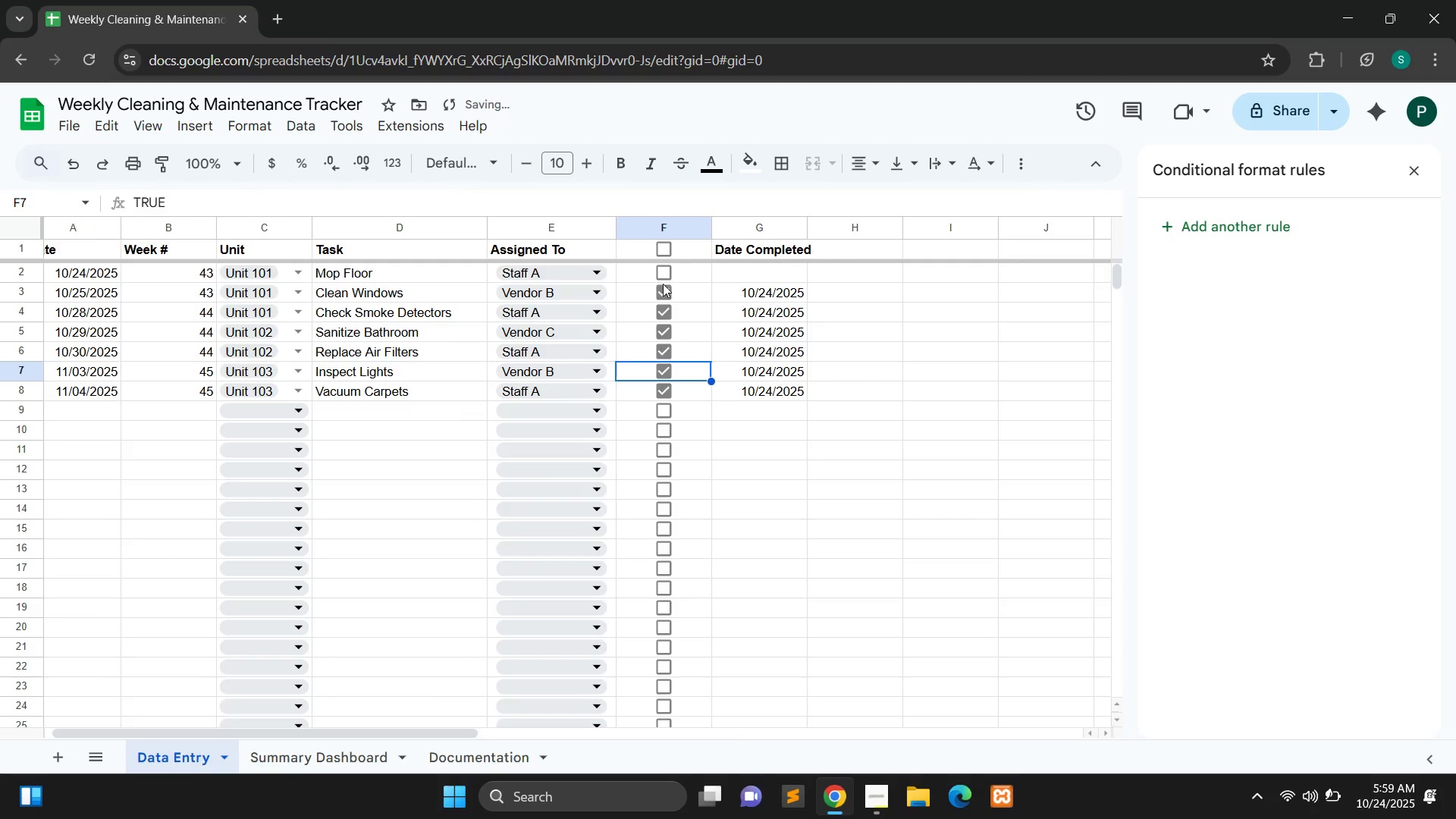 
left_click([664, 275])
 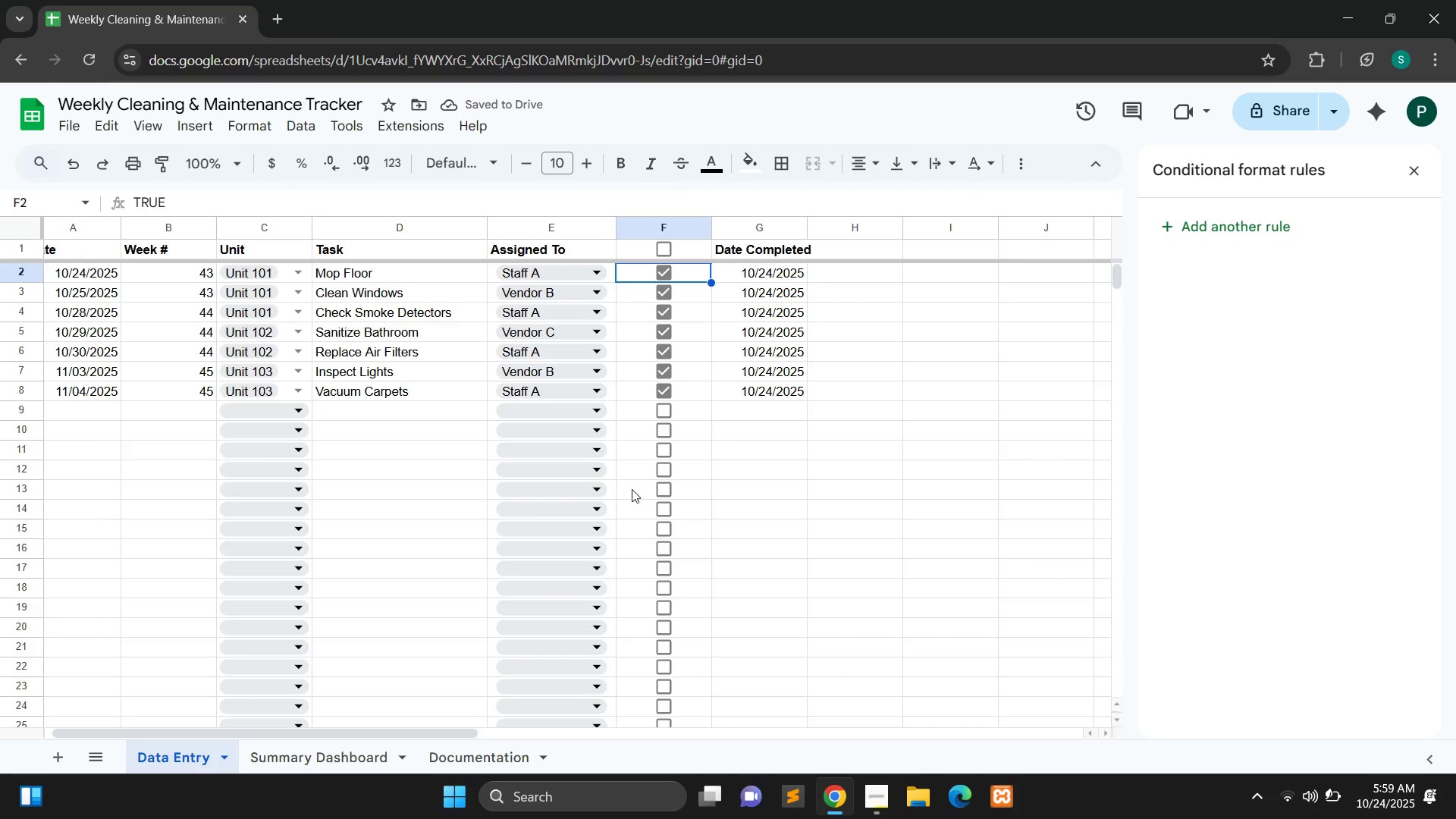 
wait(5.84)
 